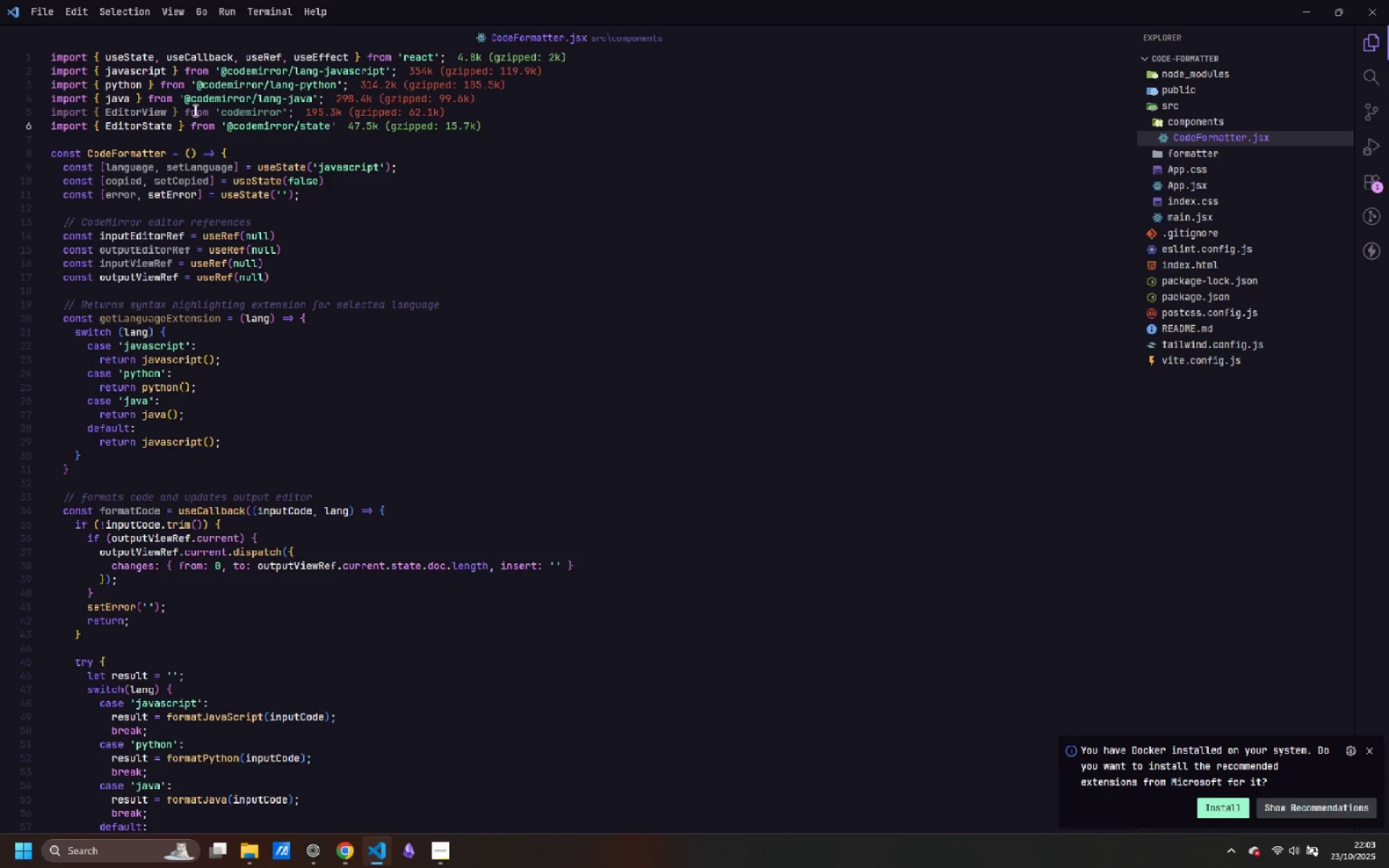 
key(ArrowRight)
 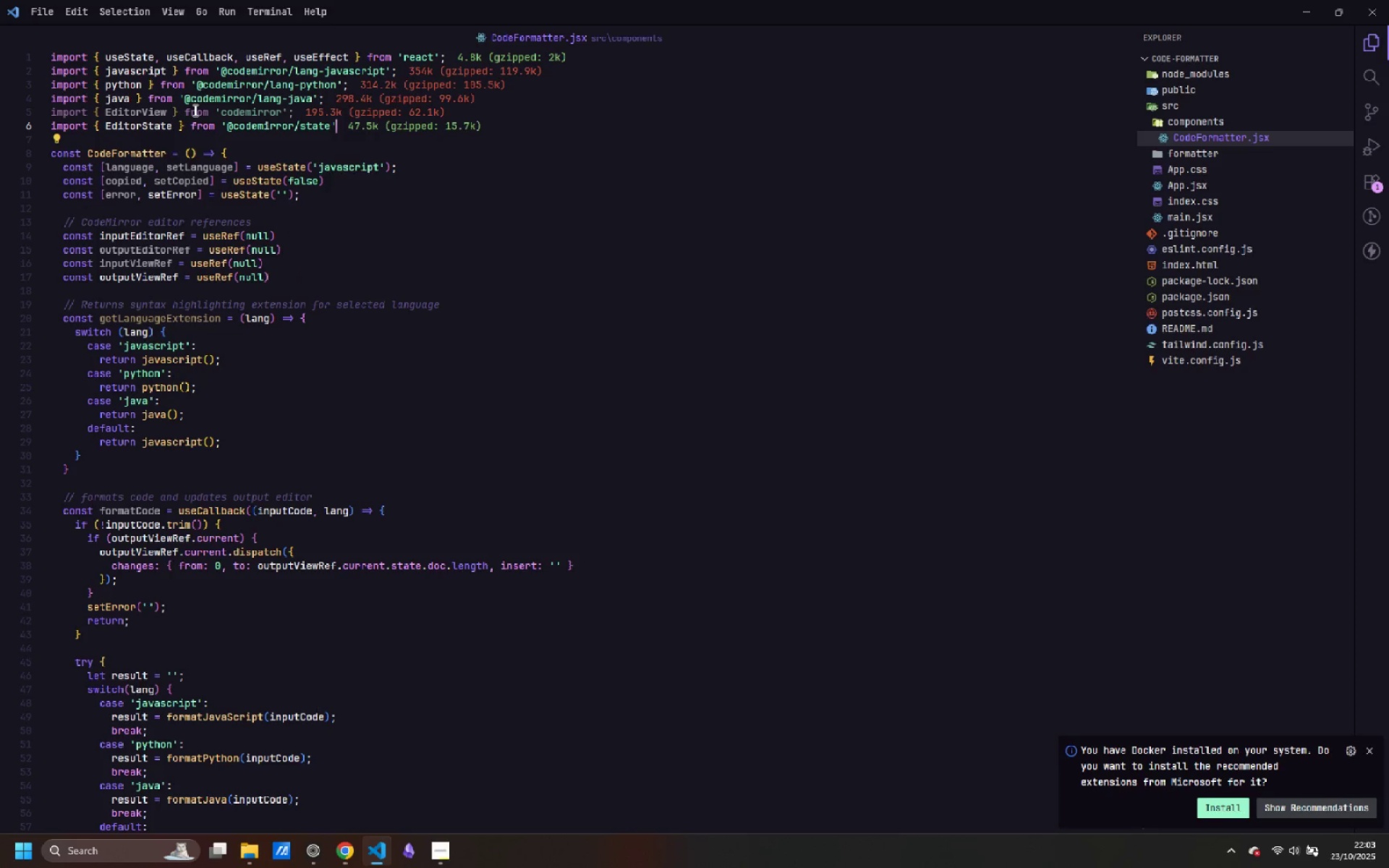 
key(Semicolon)
 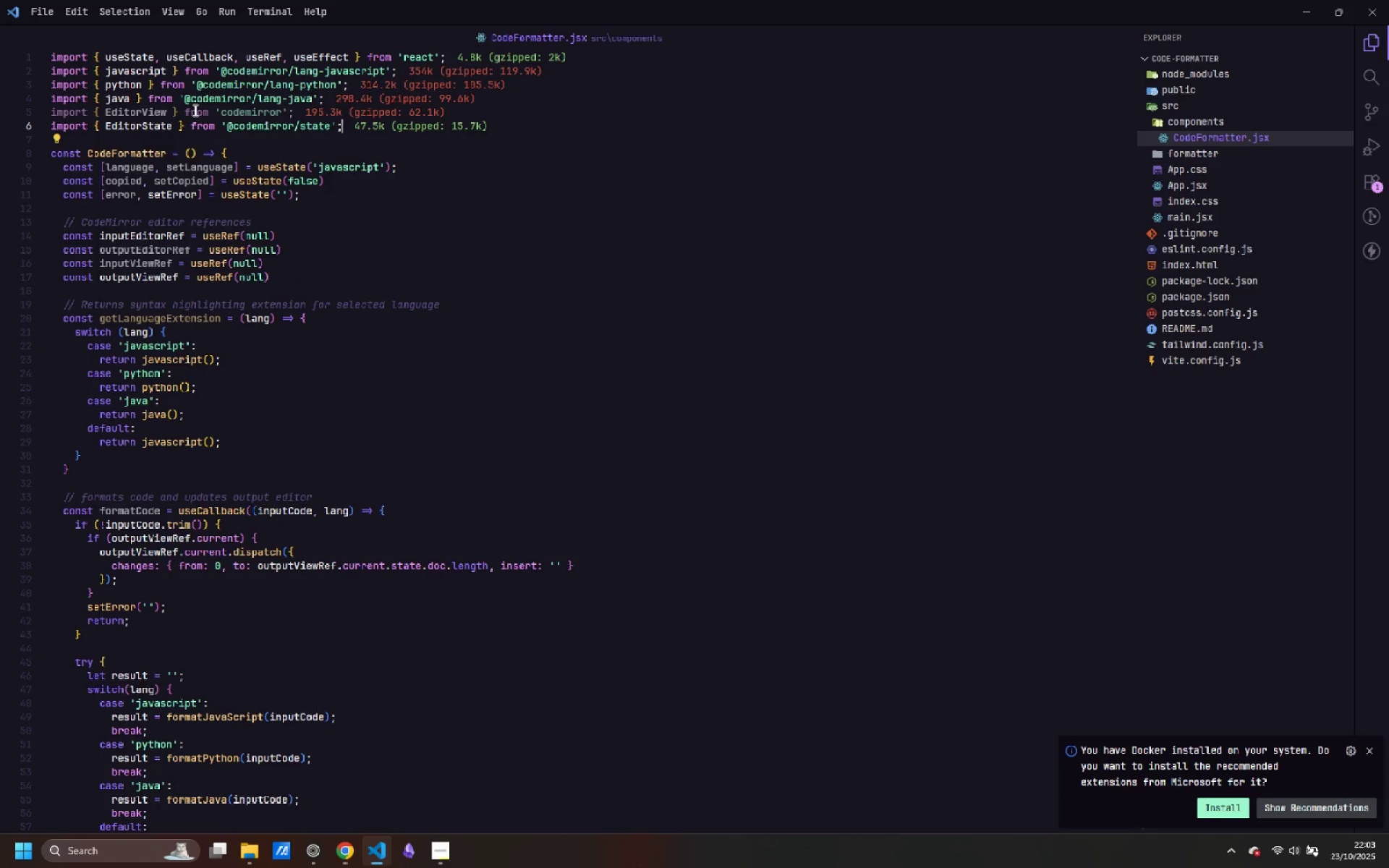 
key(Control+ControlLeft)
 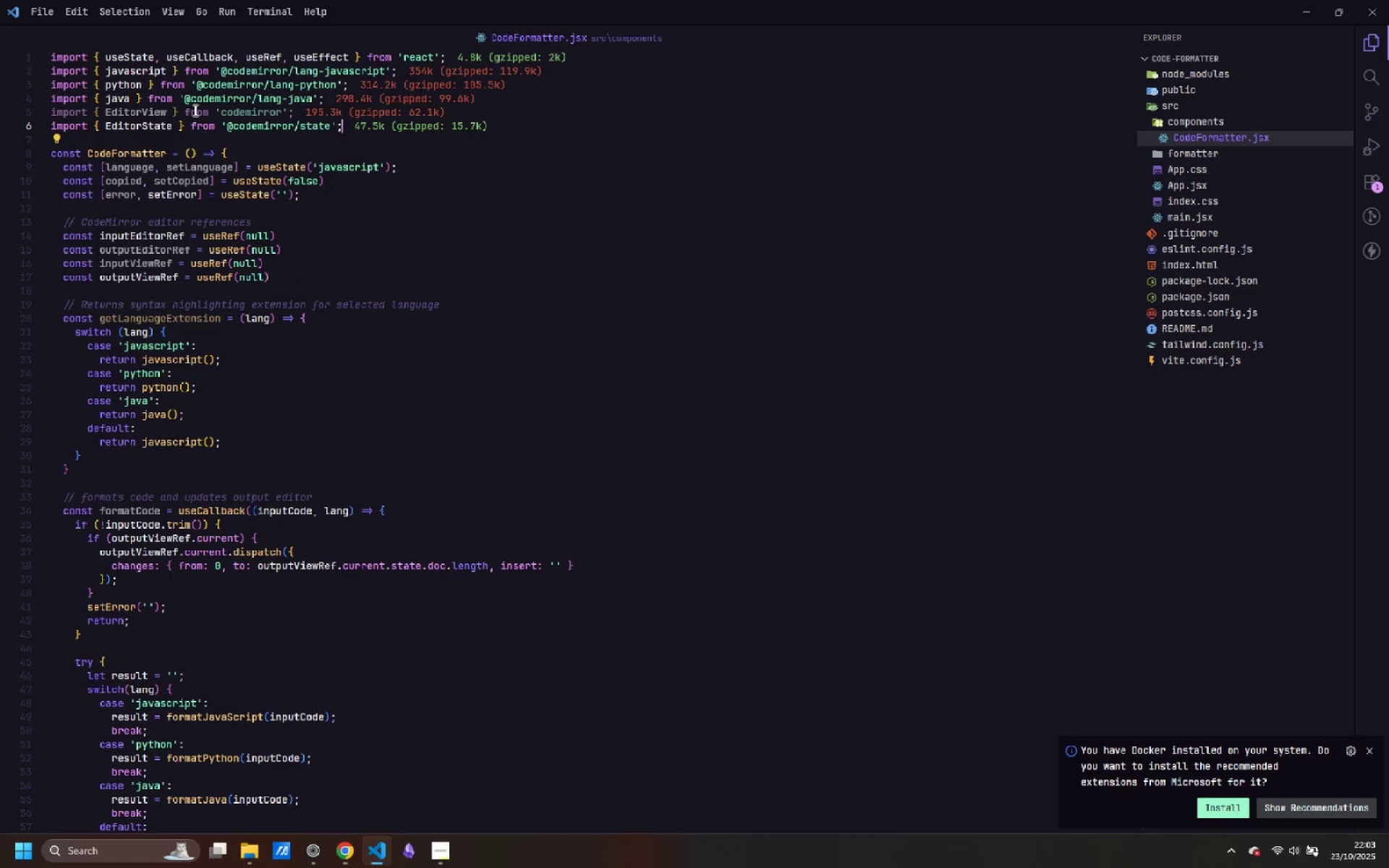 
key(Control+S)
 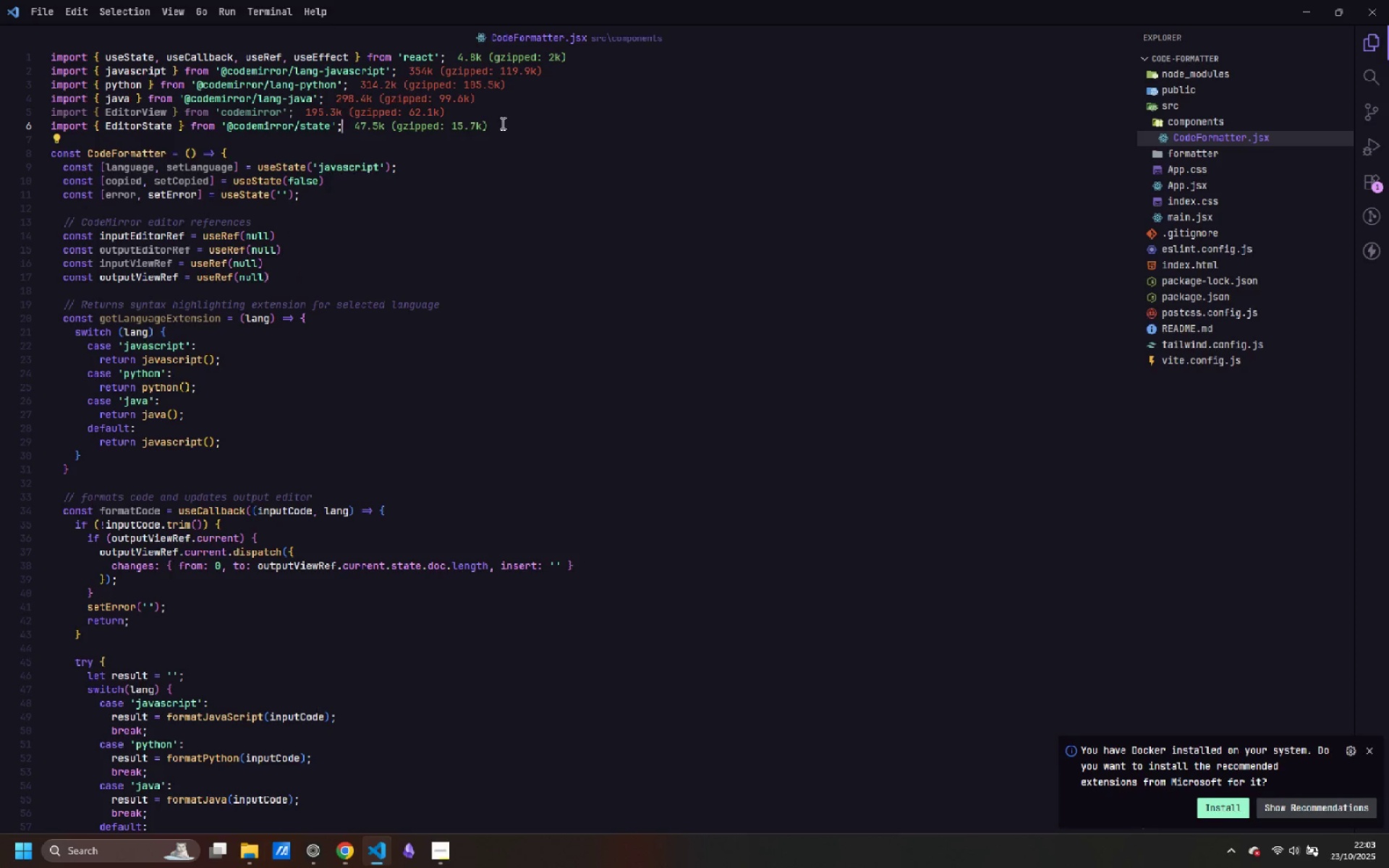 
scroll: coordinate [471, 306], scroll_direction: down, amount: 25.0
 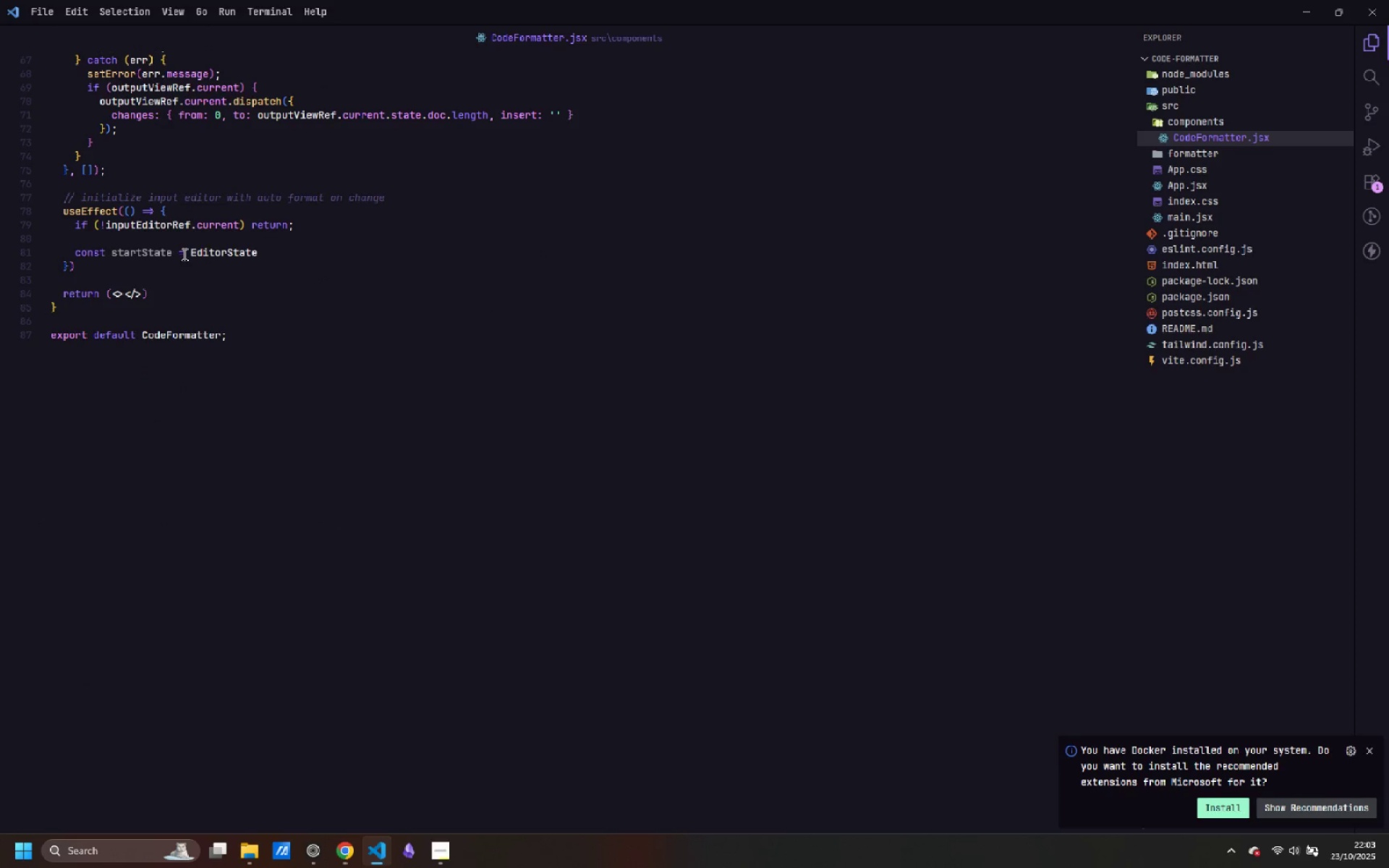 
left_click([288, 252])
 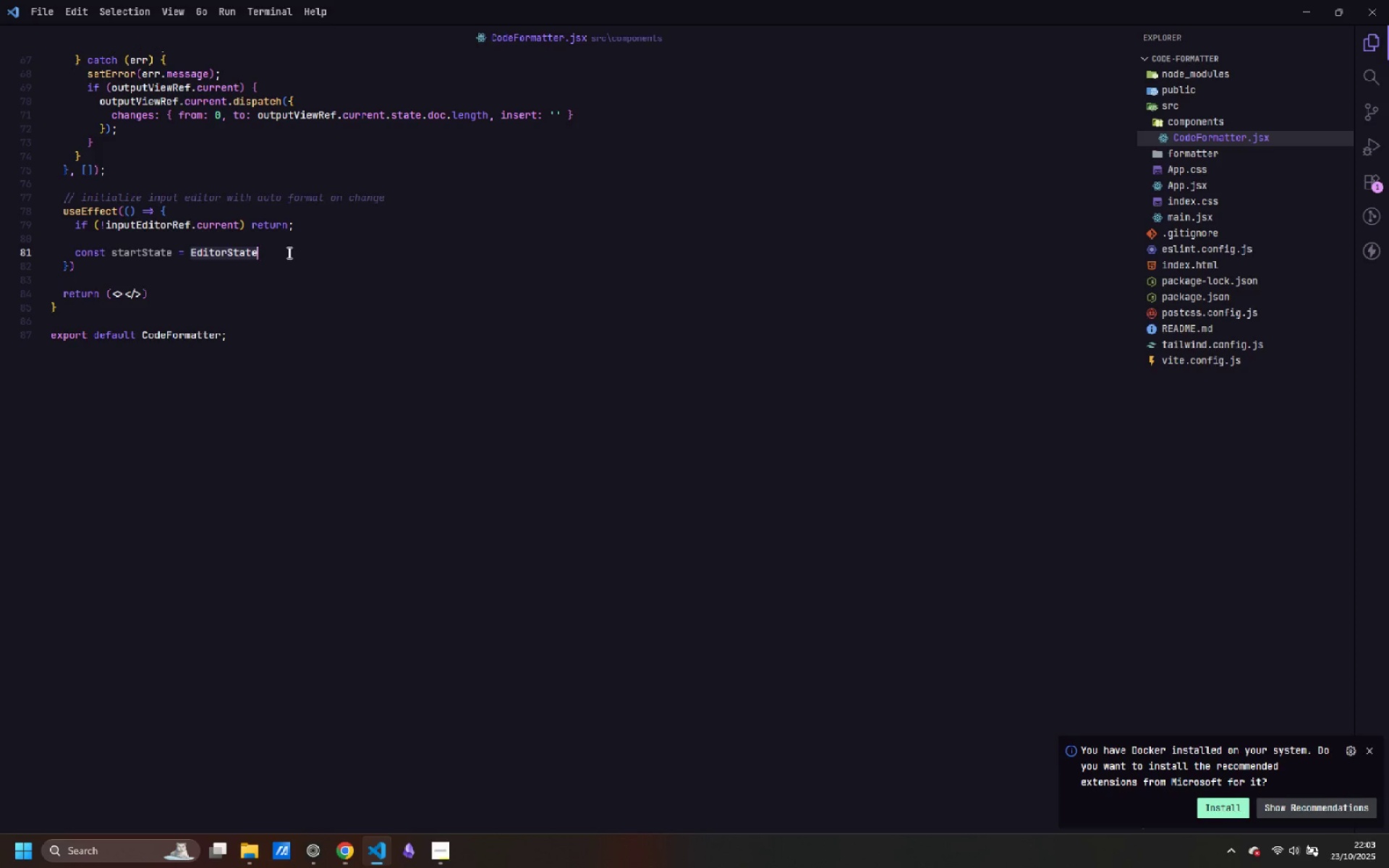 
wait(8.27)
 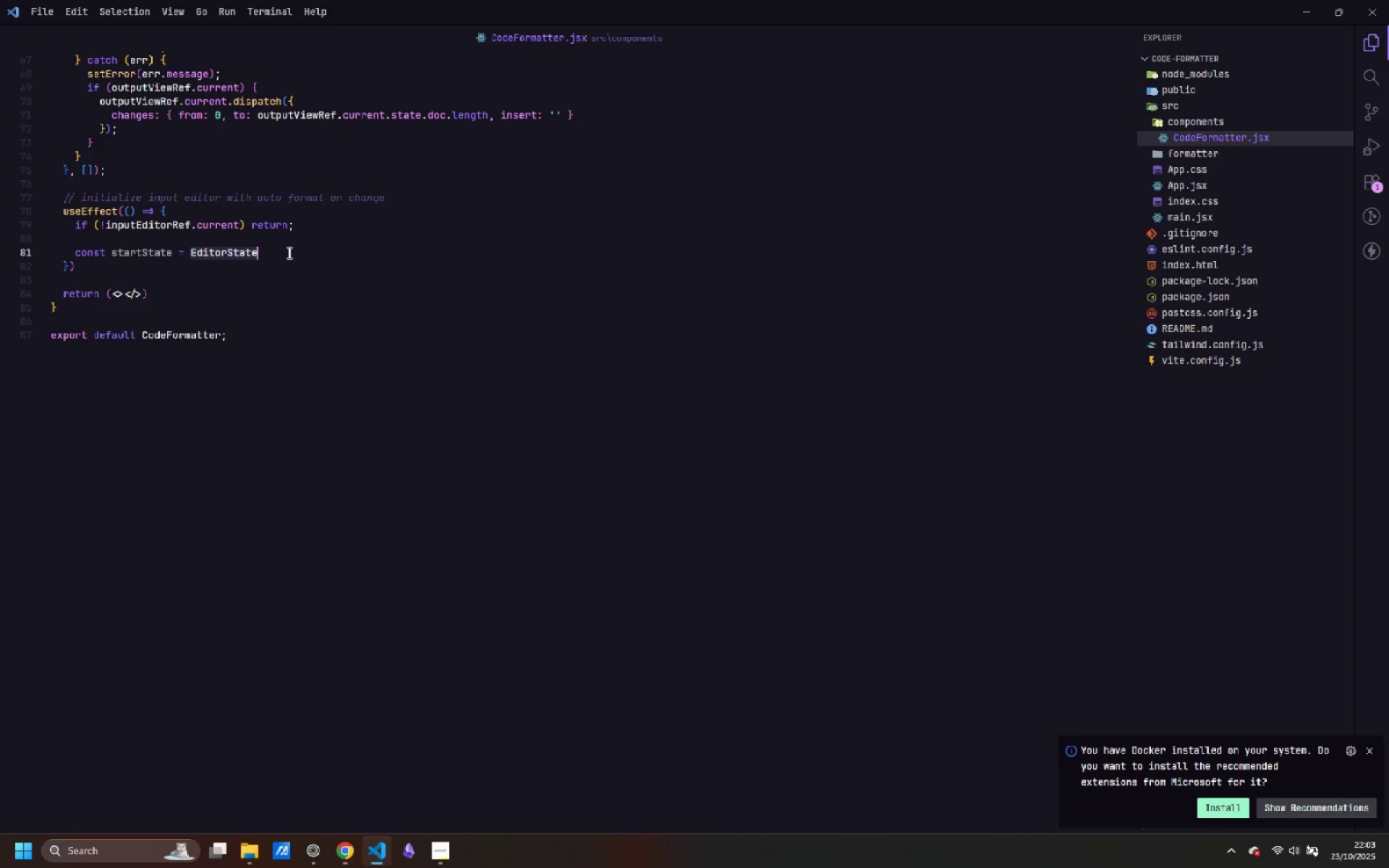 
type(.create({)
 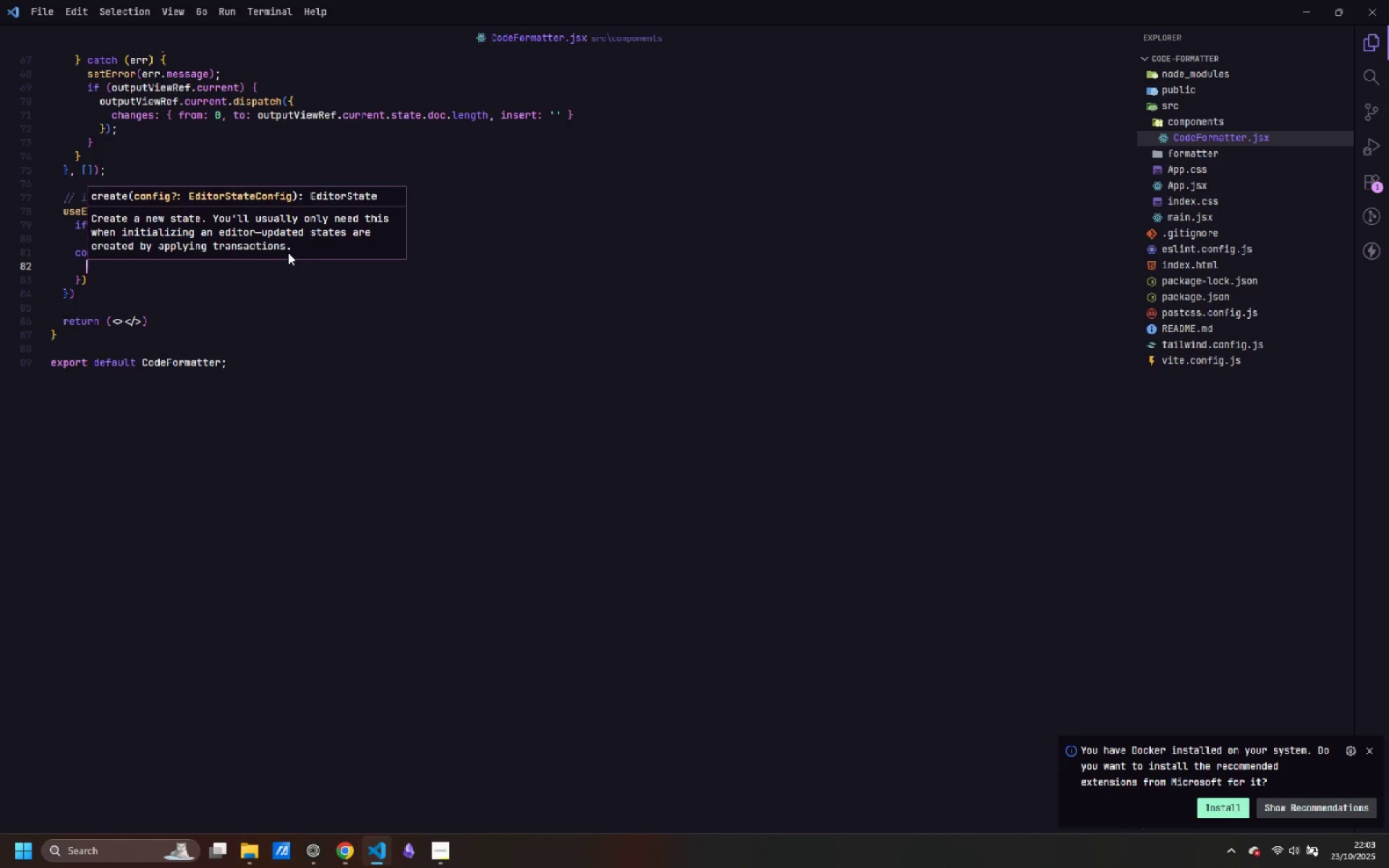 
 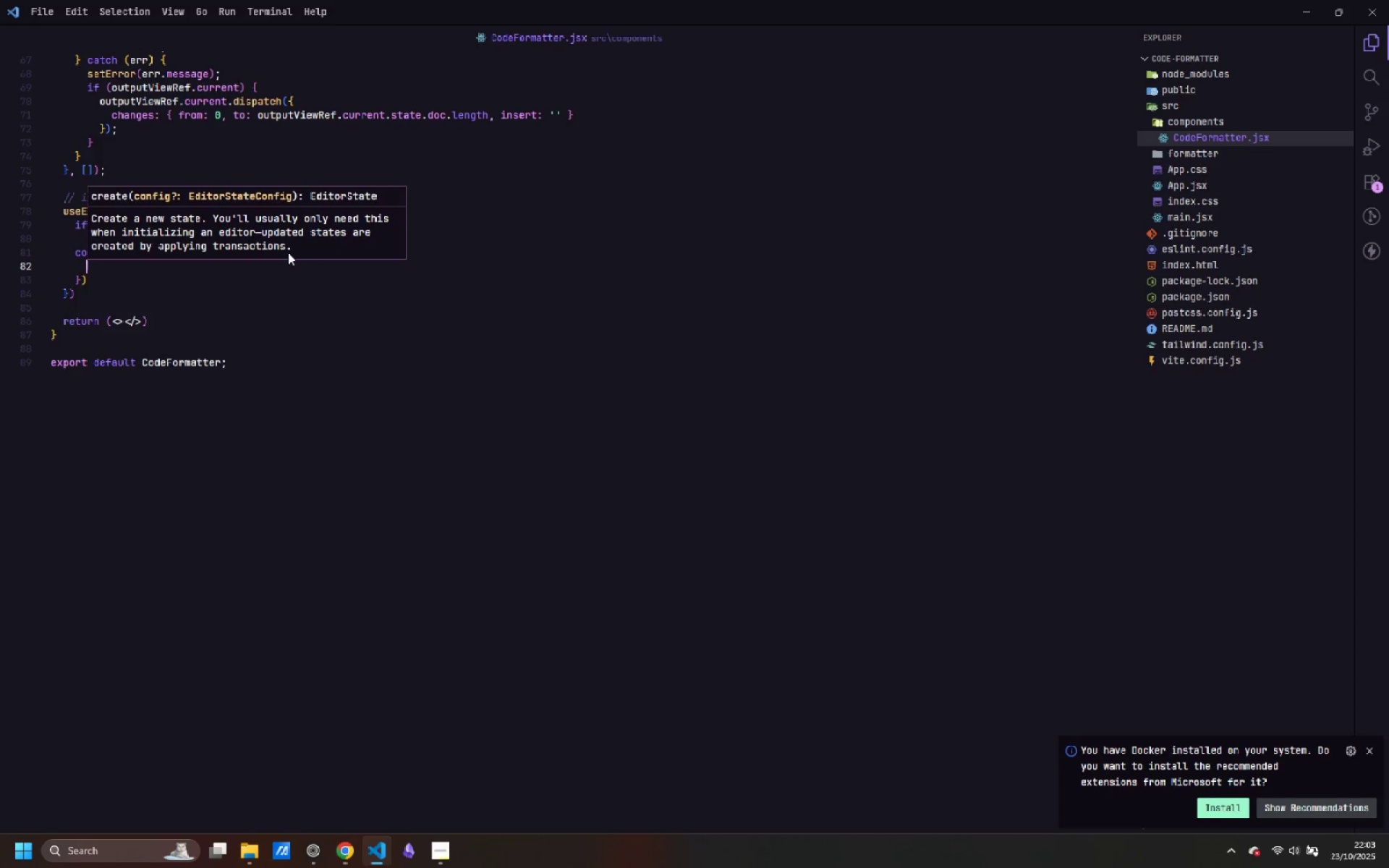 
key(Enter)
 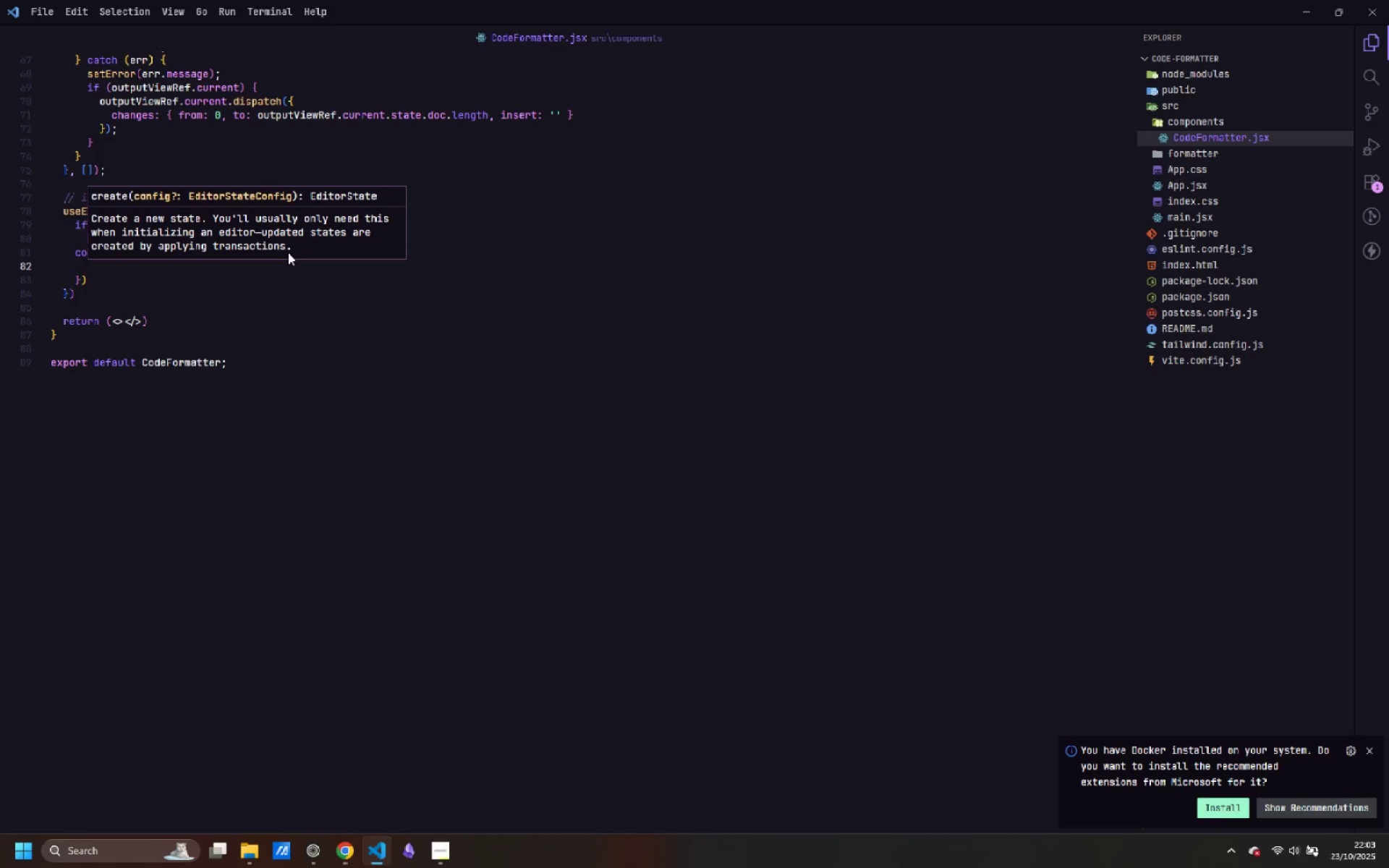 
key(Escape)
type(doc: '',)
 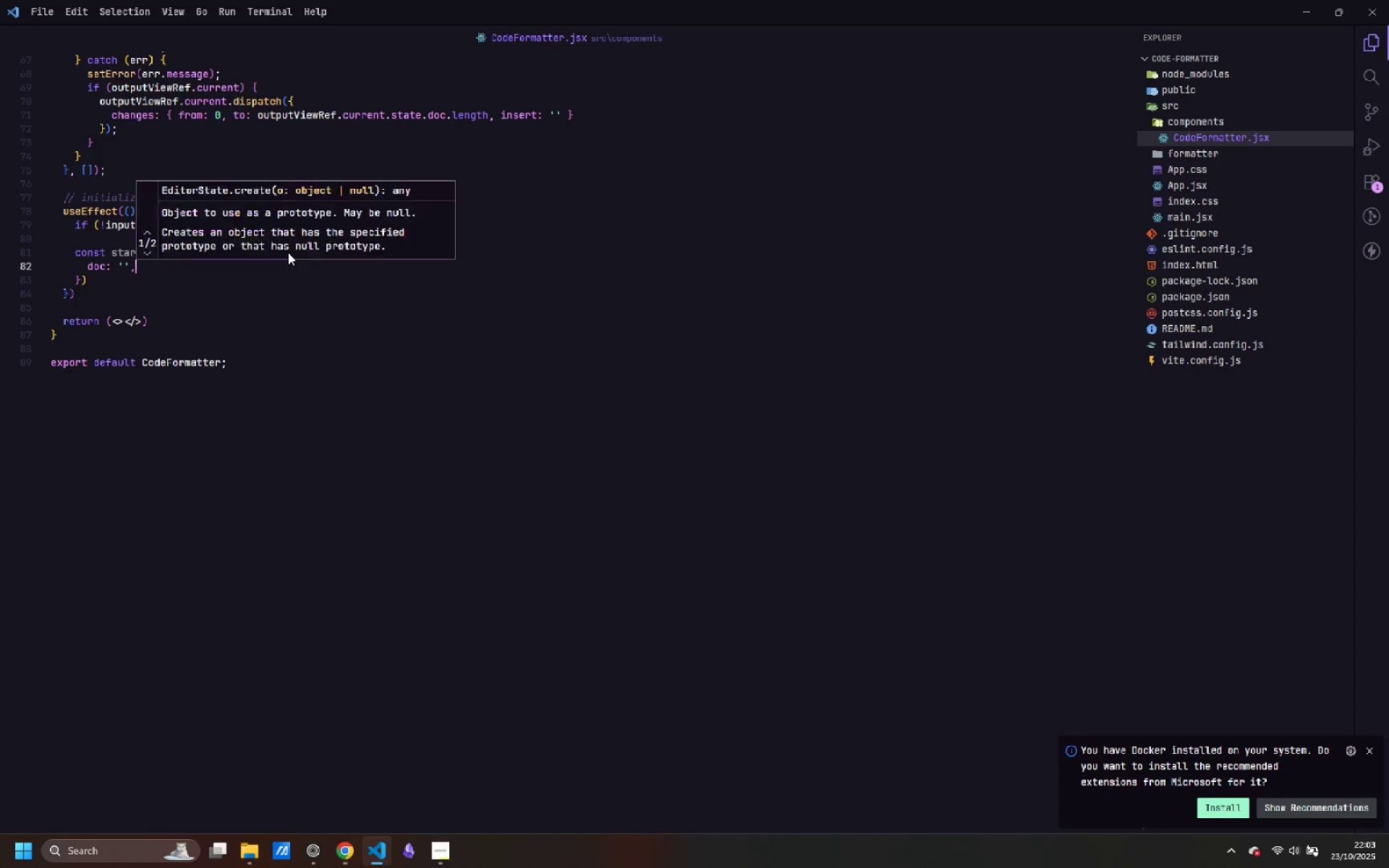 
key(Enter)
 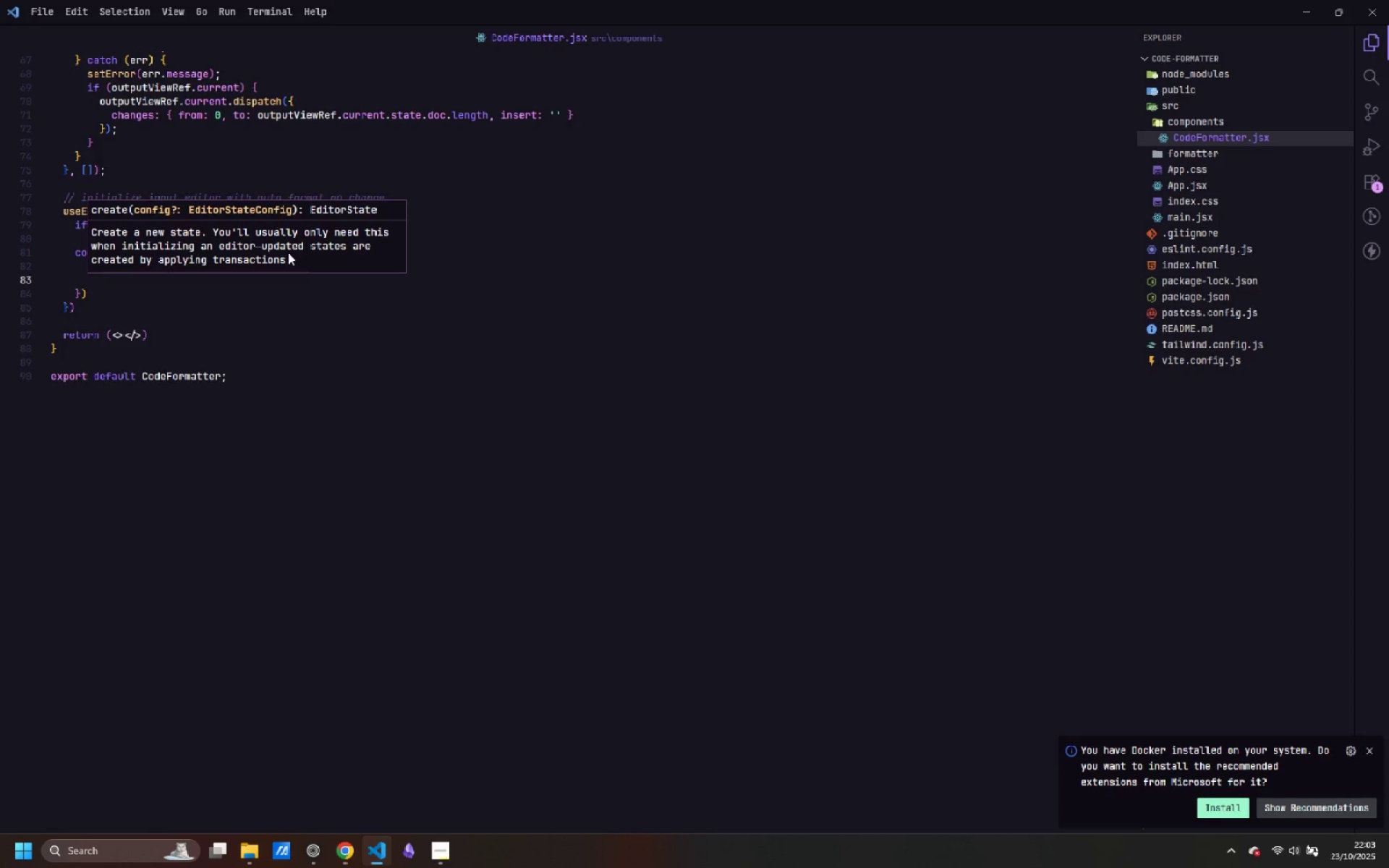 
key(Escape)
type(extensions: [)
 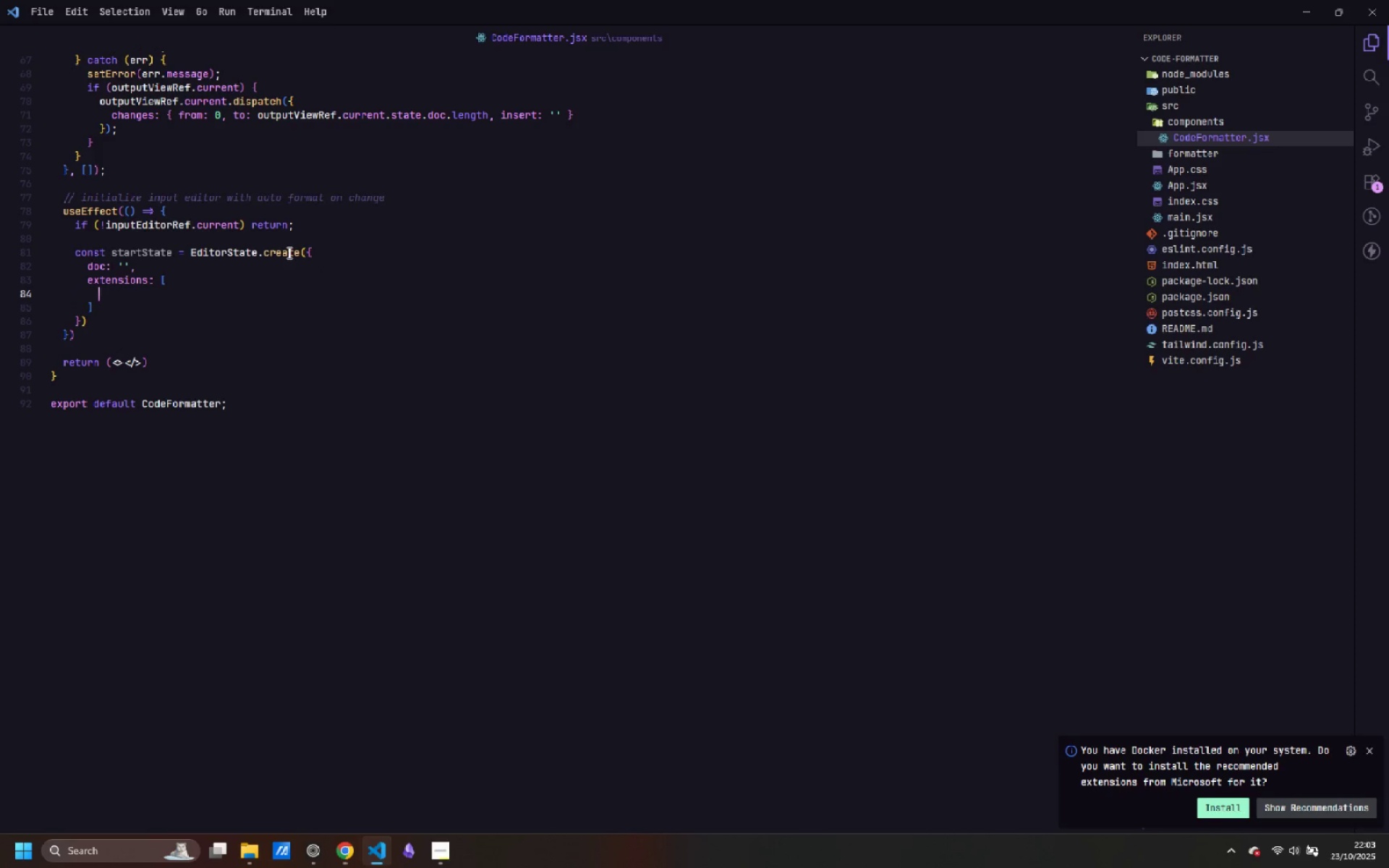 
 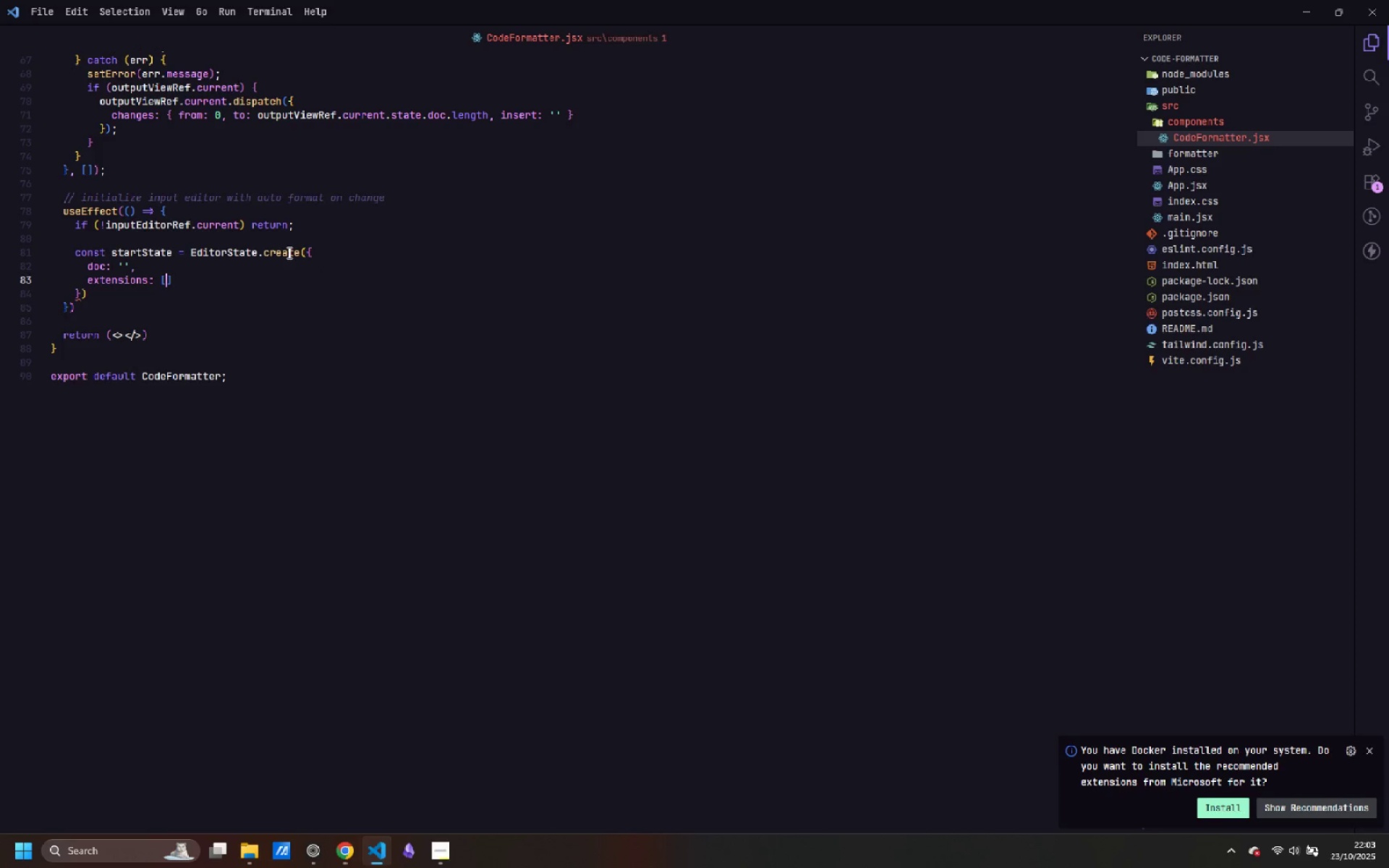 
key(Enter)
 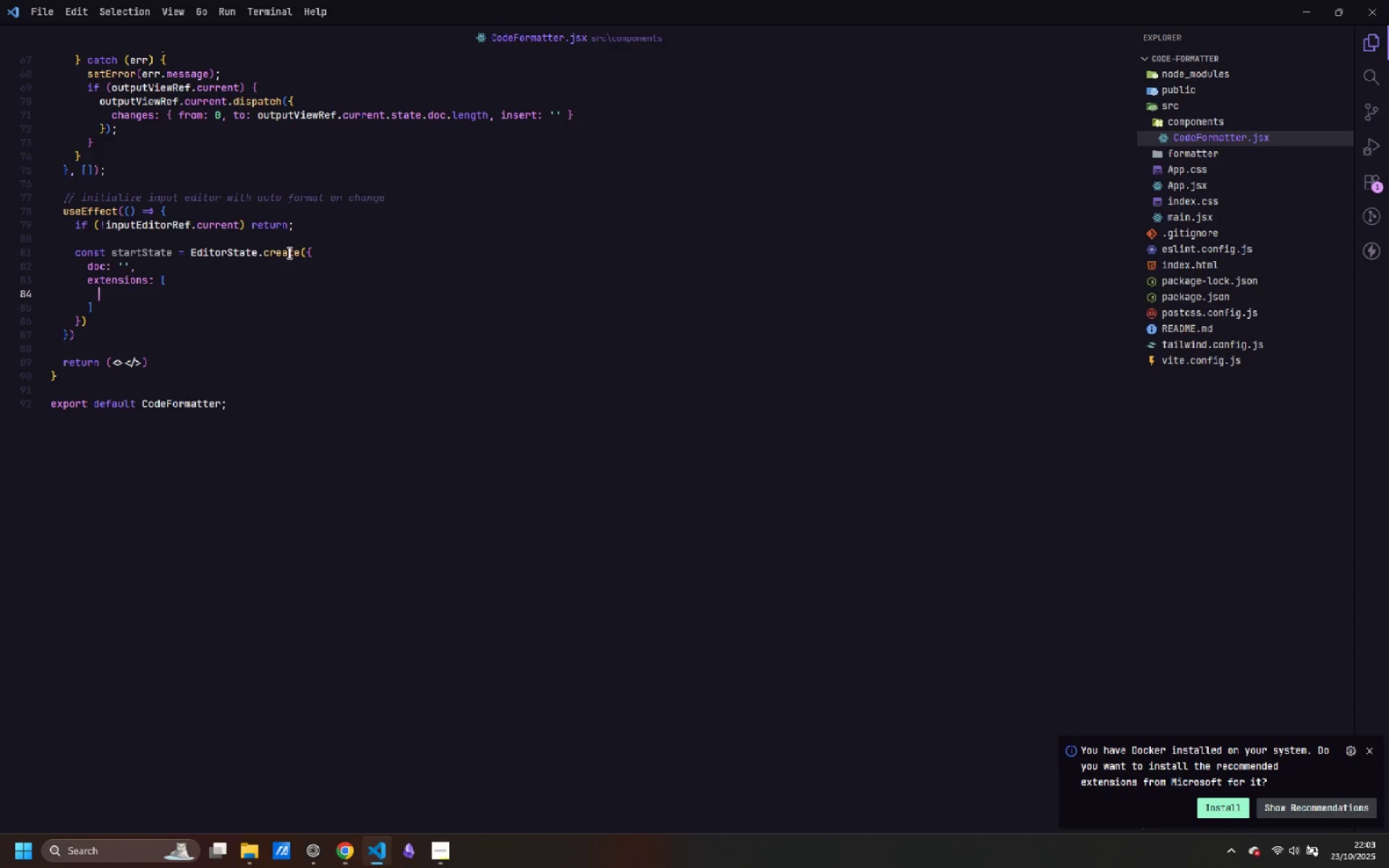 
type(basicSet)
 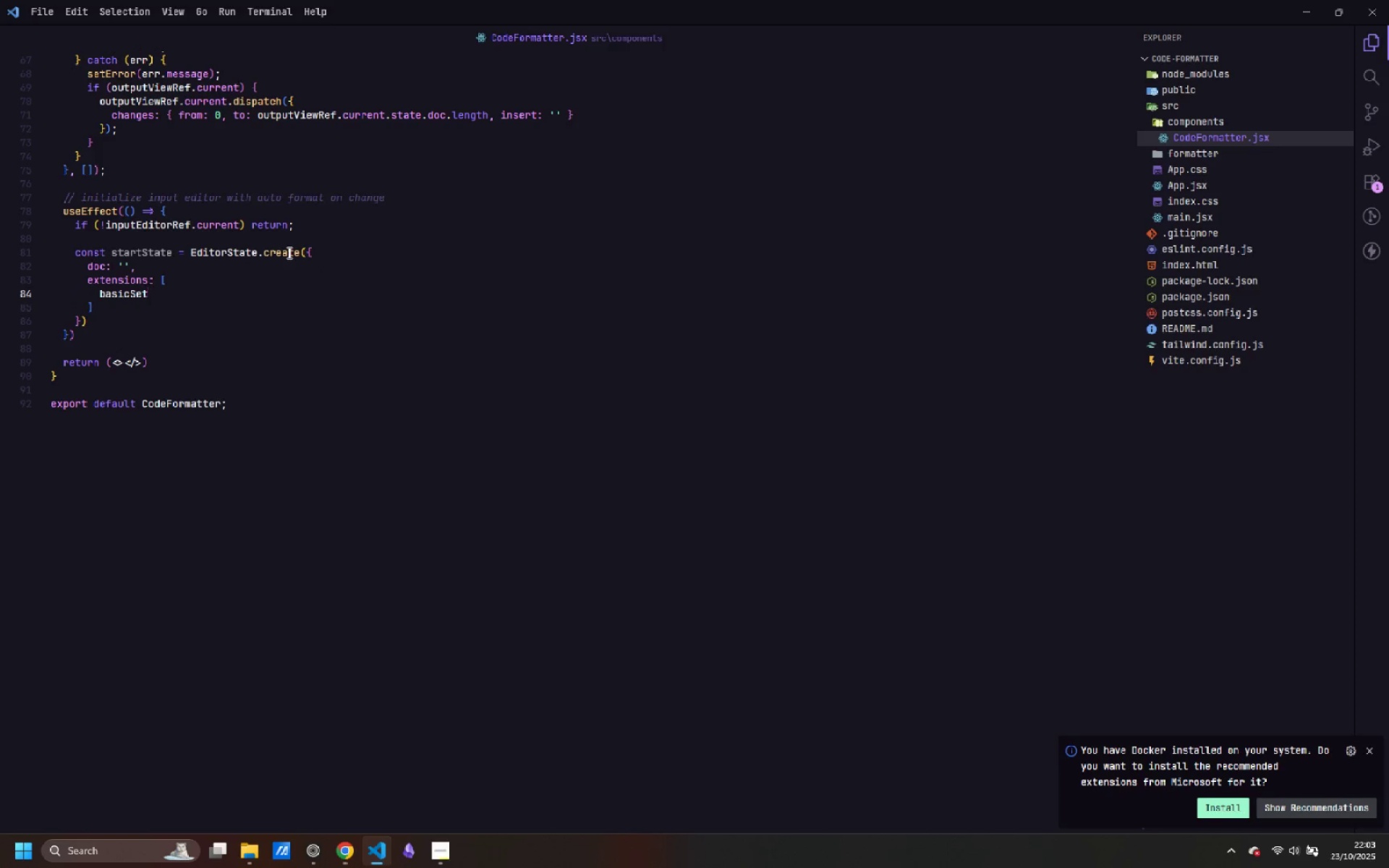 
wait(8.3)
 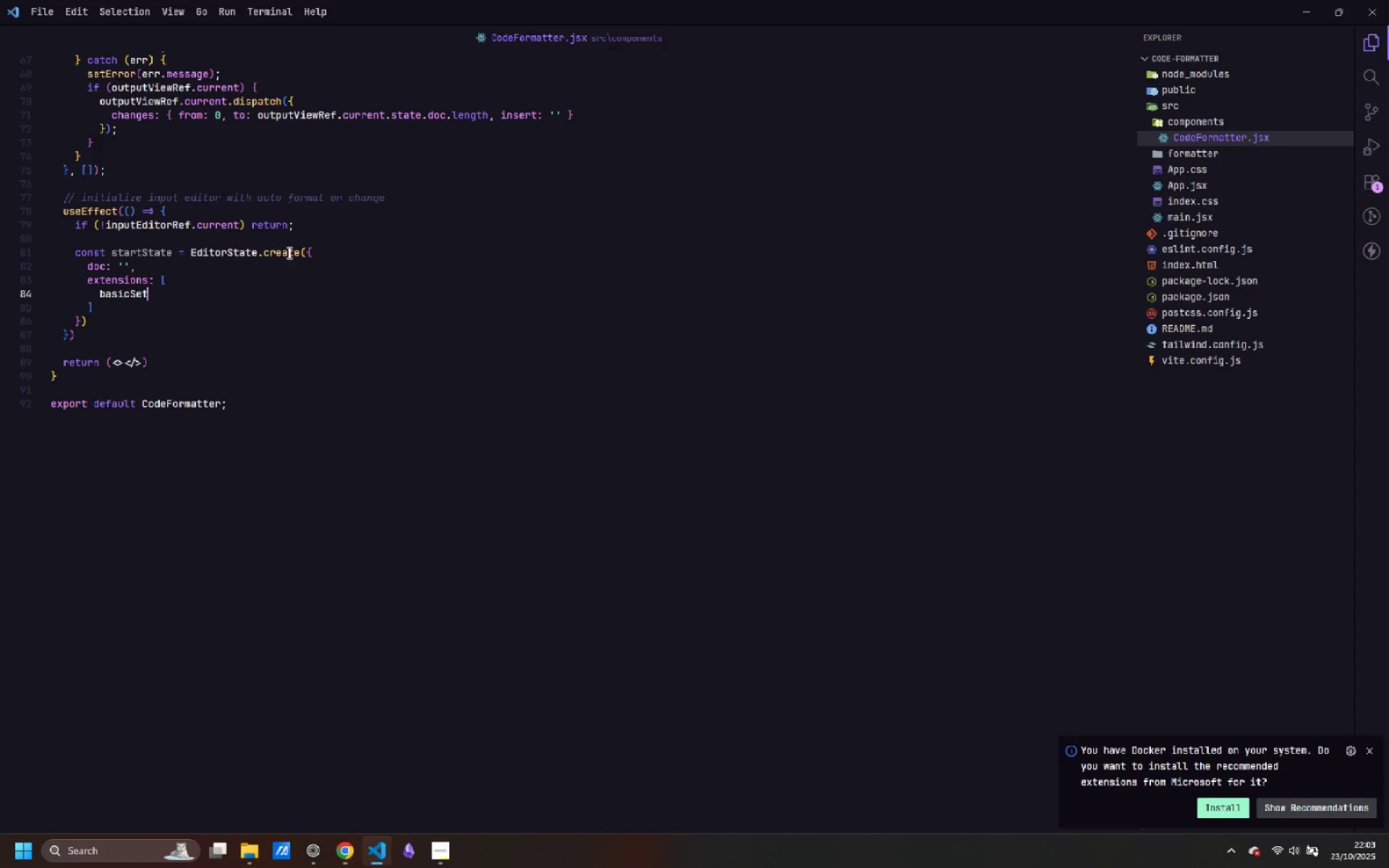 
scroll: coordinate [282, 212], scroll_direction: up, amount: 30.0
 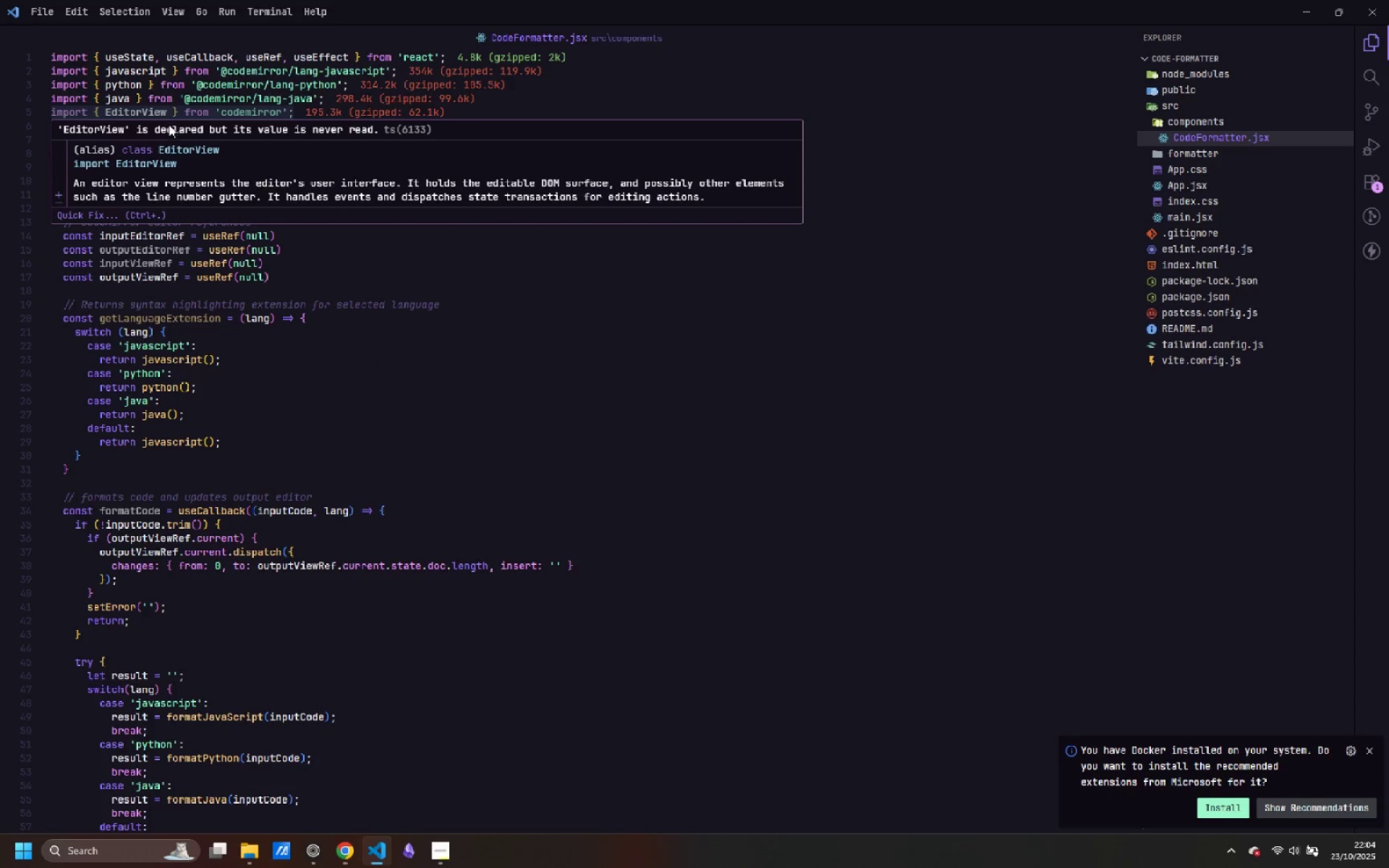 
mouse_move([213, 242])
 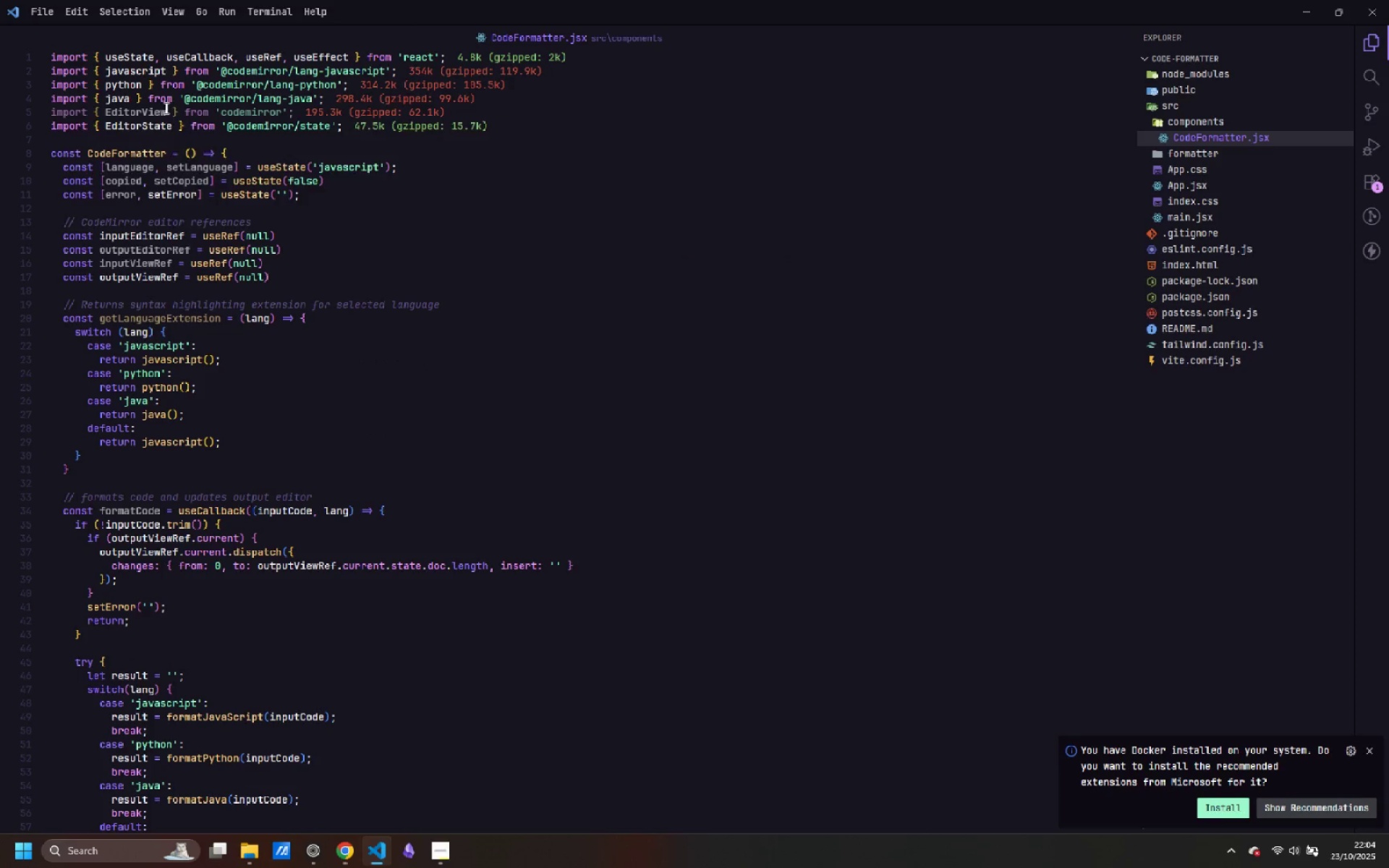 
left_click([165, 108])
 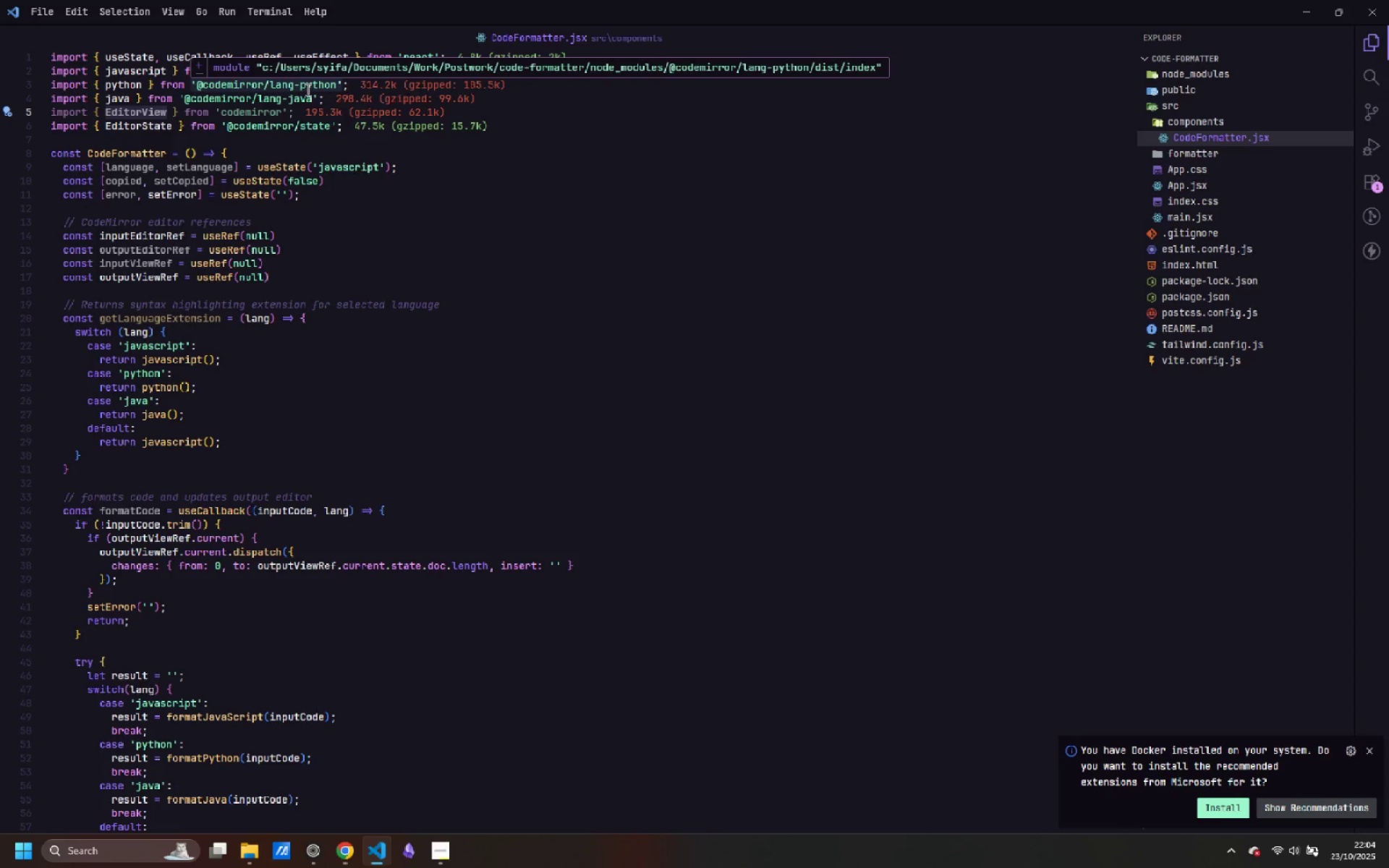 
type(, basicSetup)
 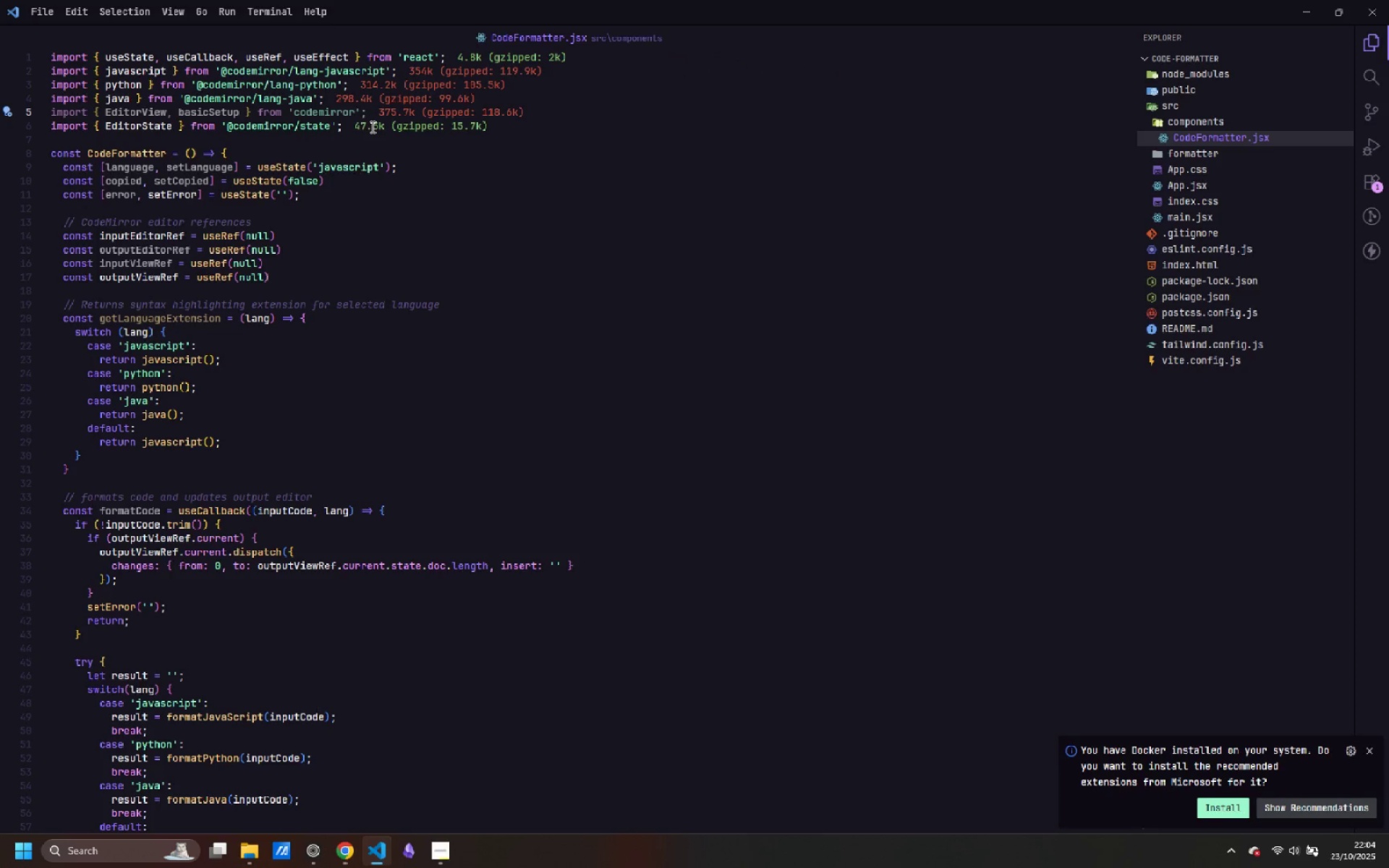 
wait(6.12)
 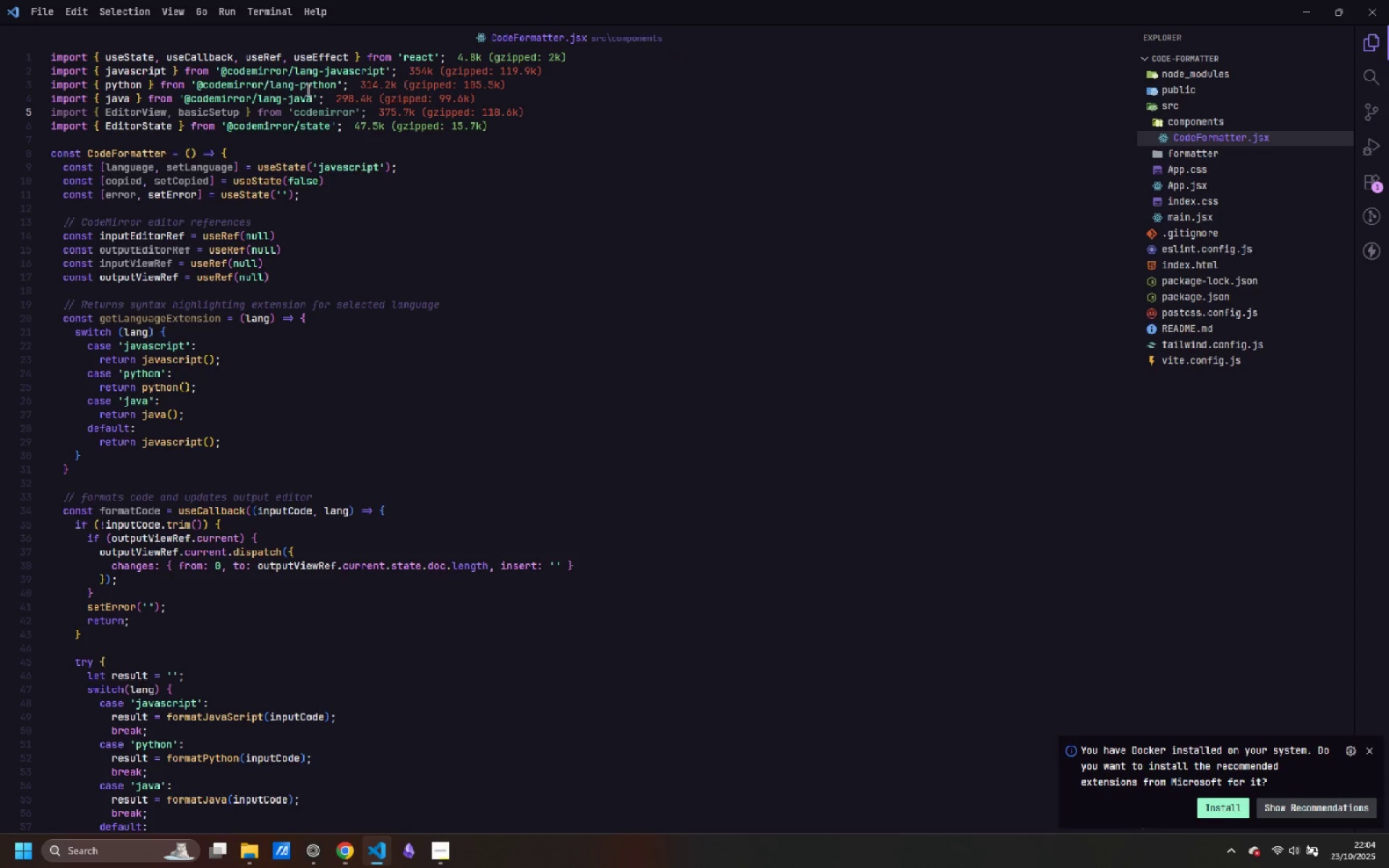 
left_click([514, 123])
 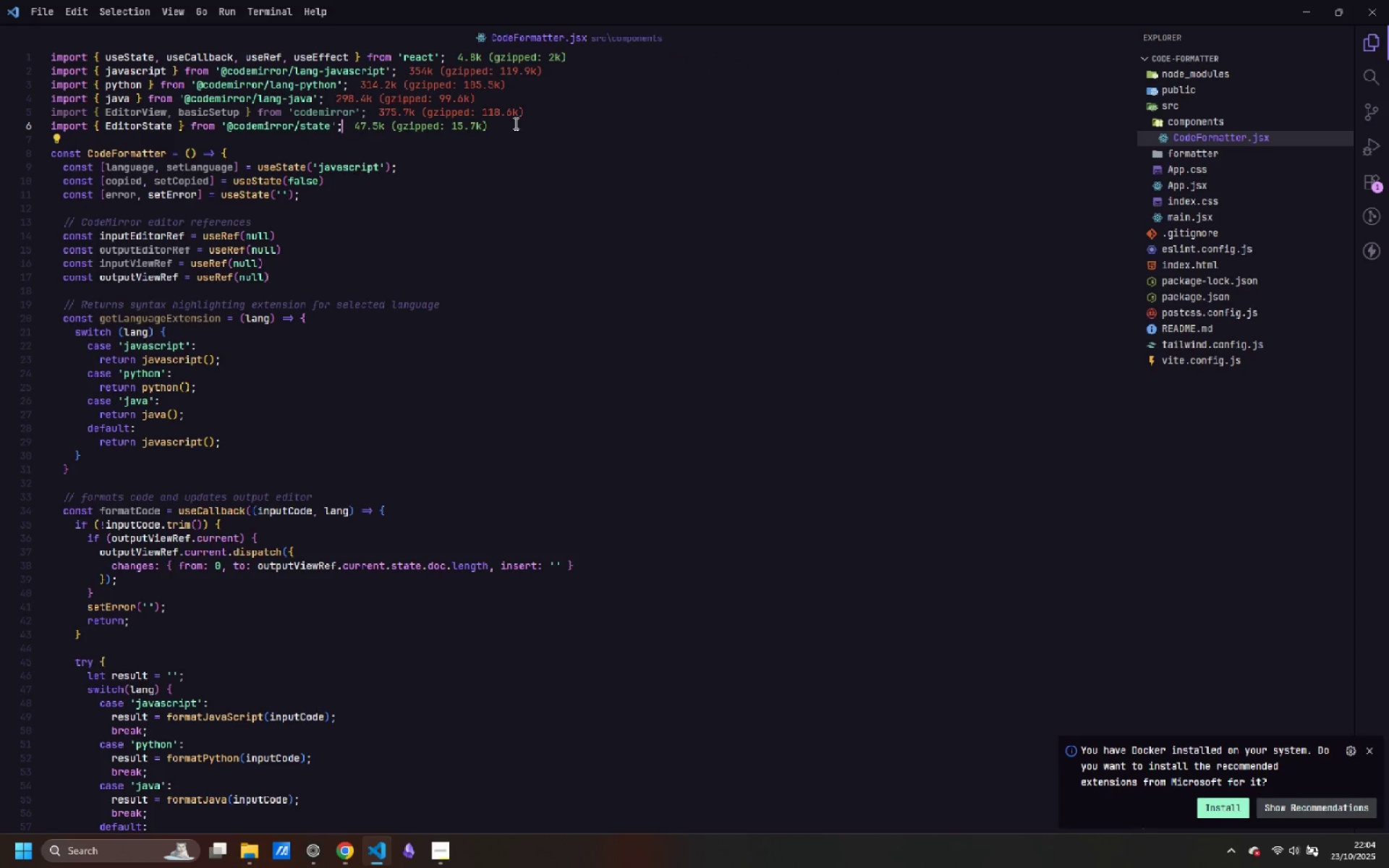 
key(Enter)
 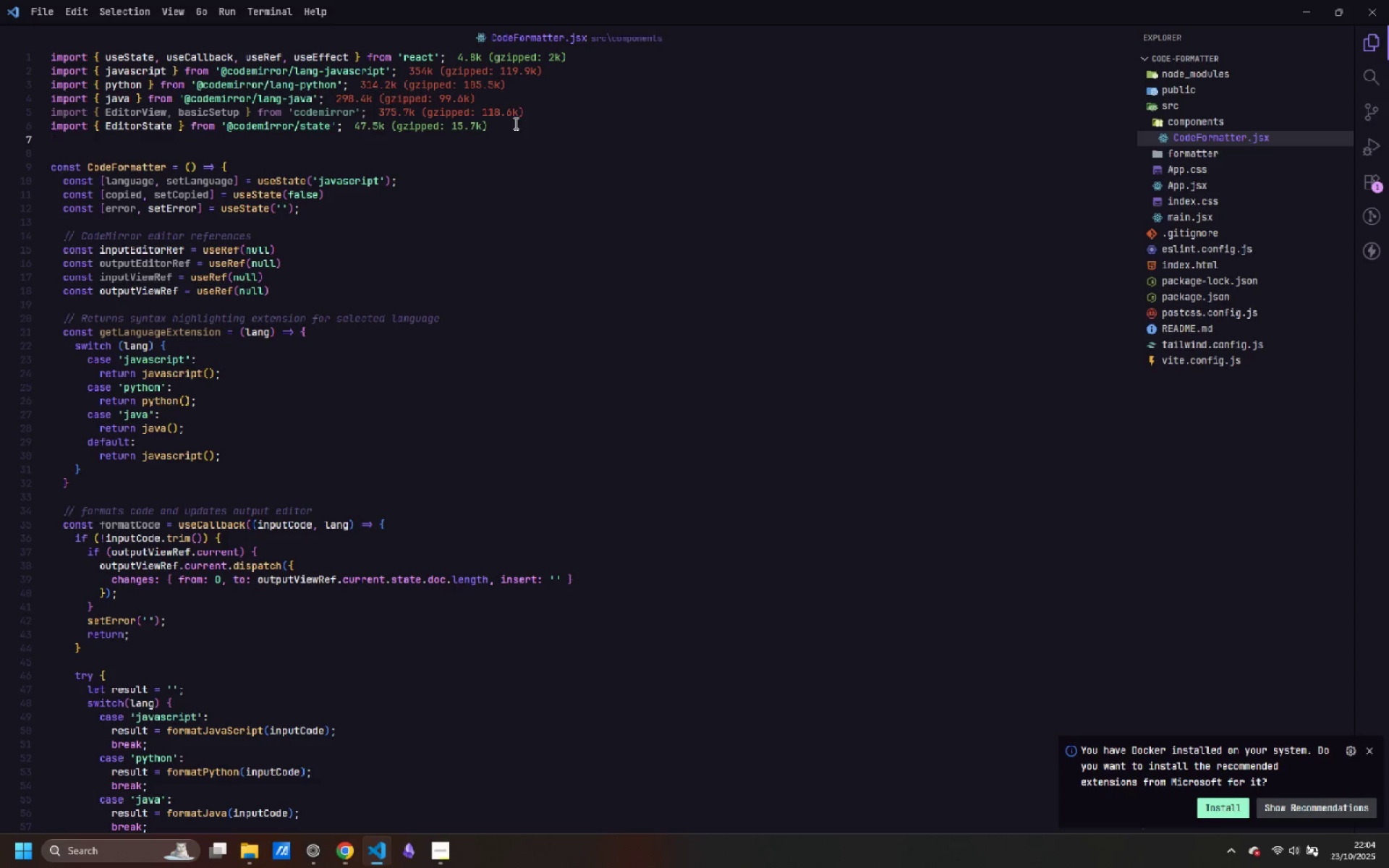 
type(import )
 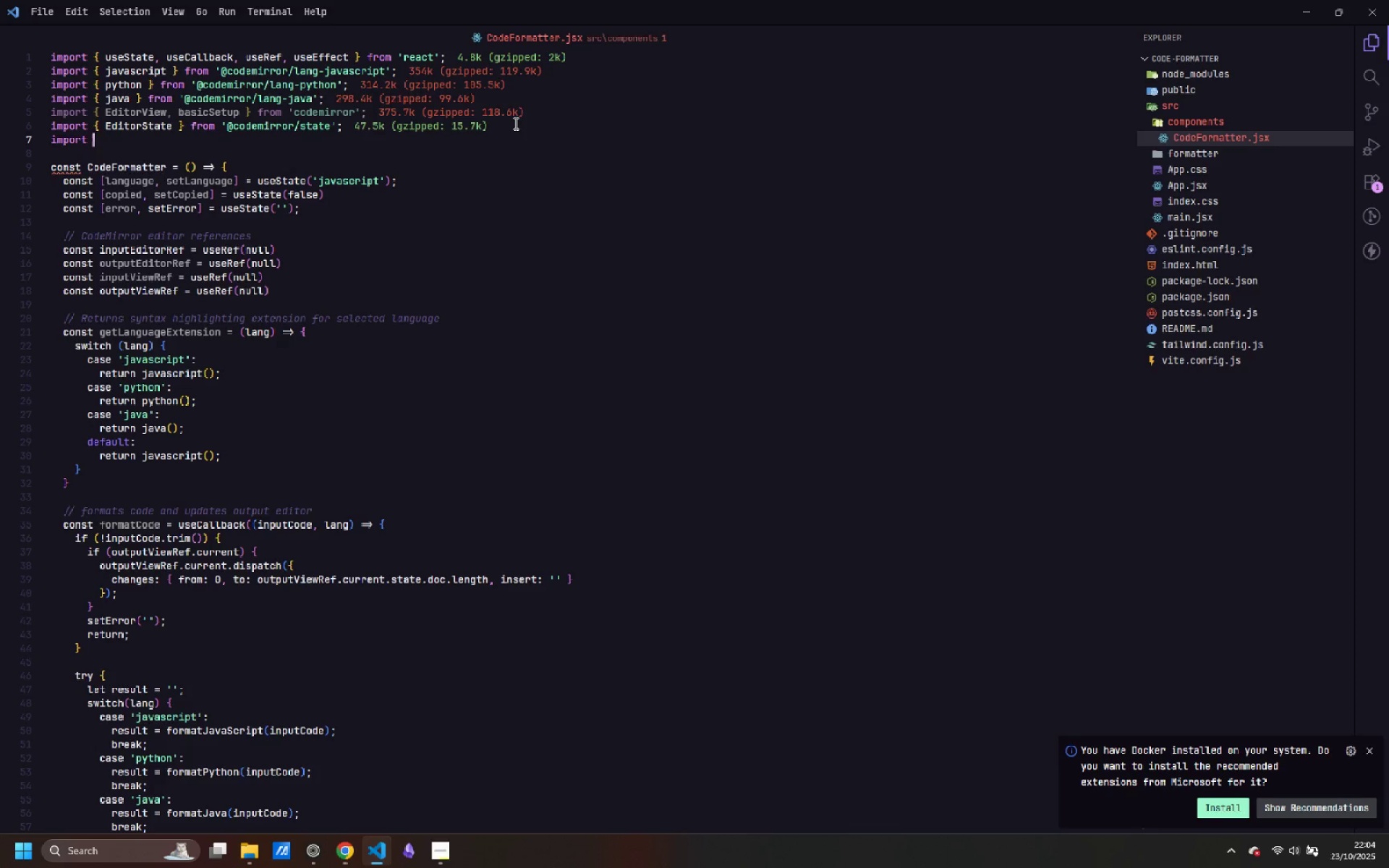 
key(Shift+BracketLeft)
 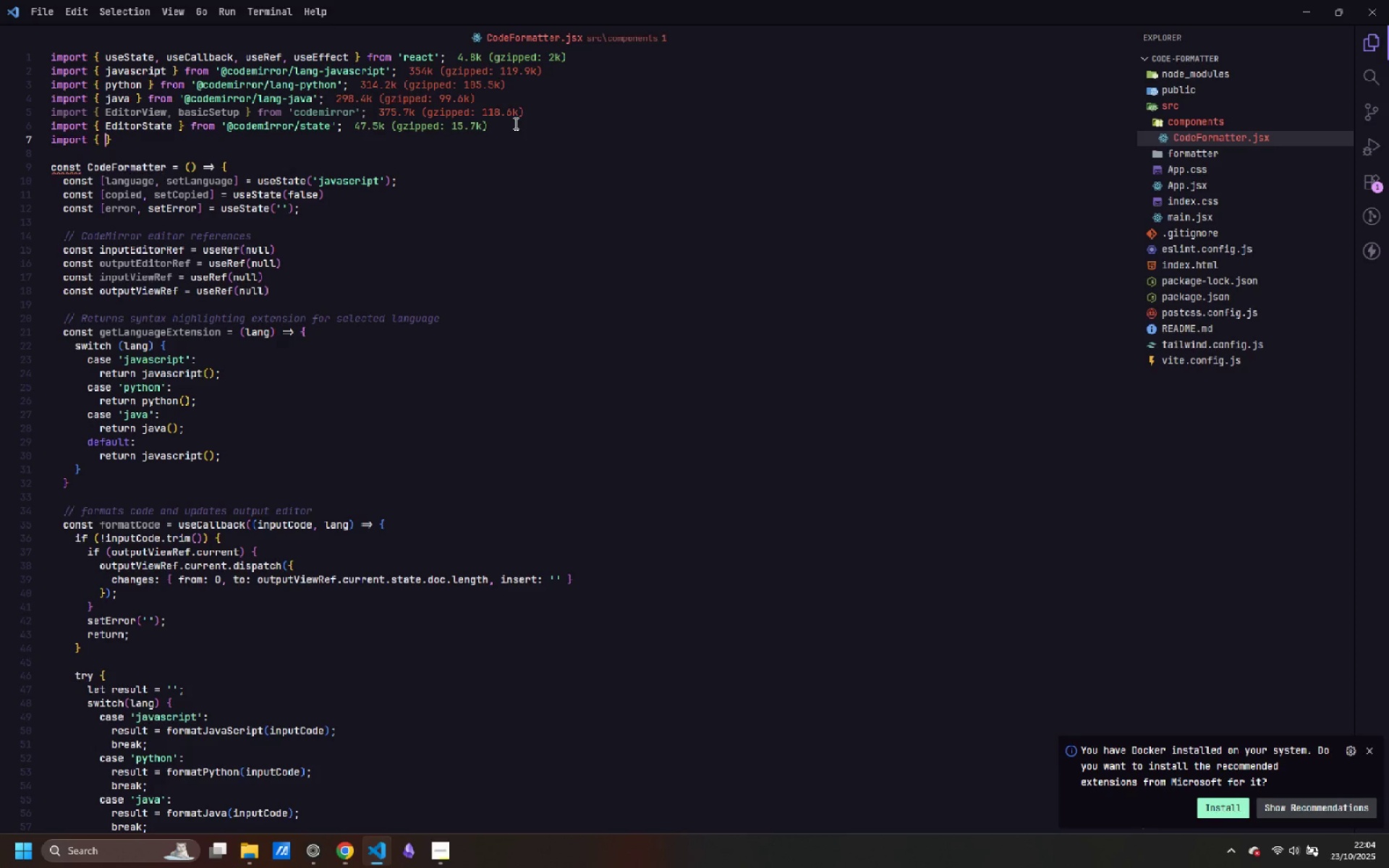 
key(Space)
 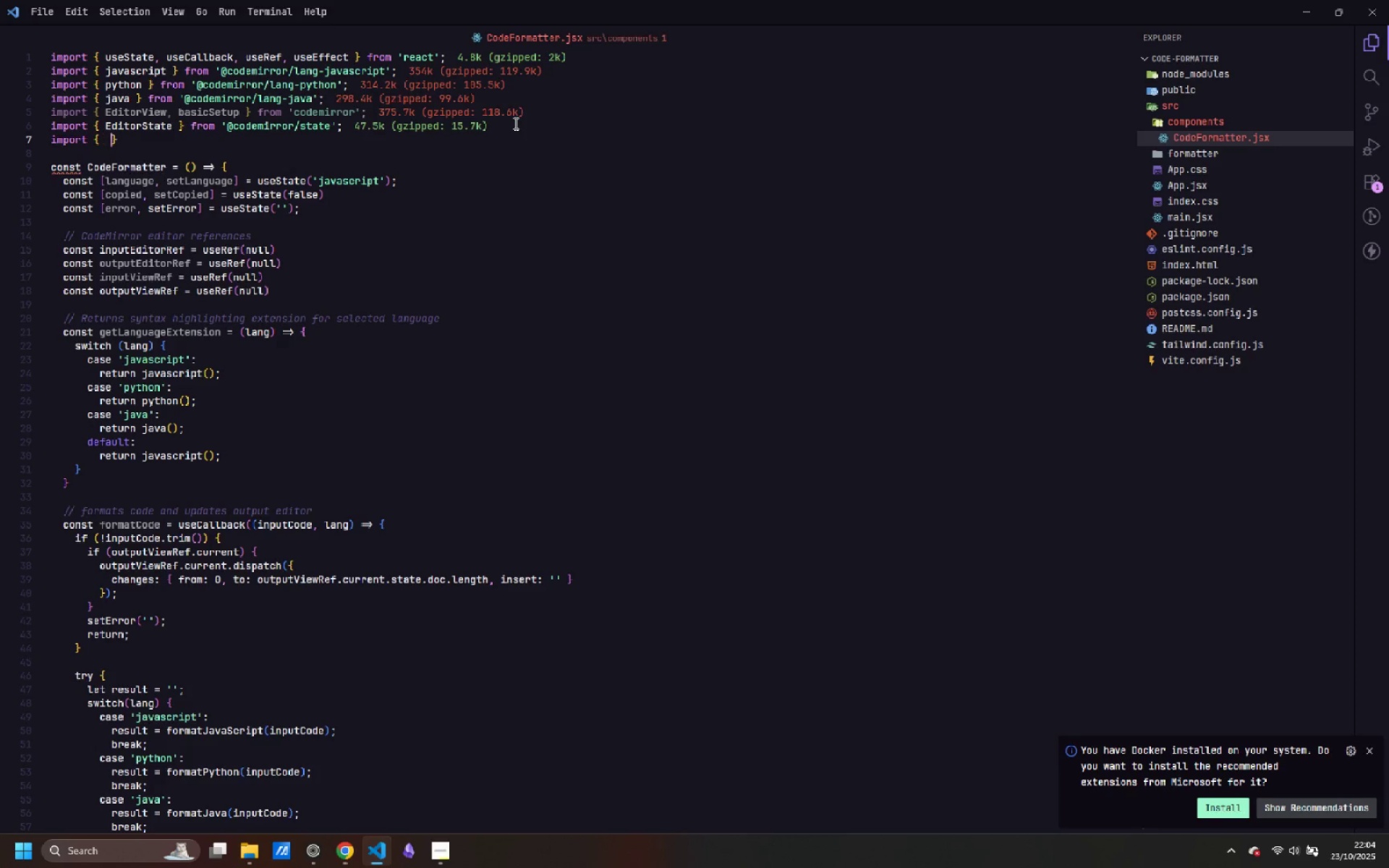 
key(Space)
 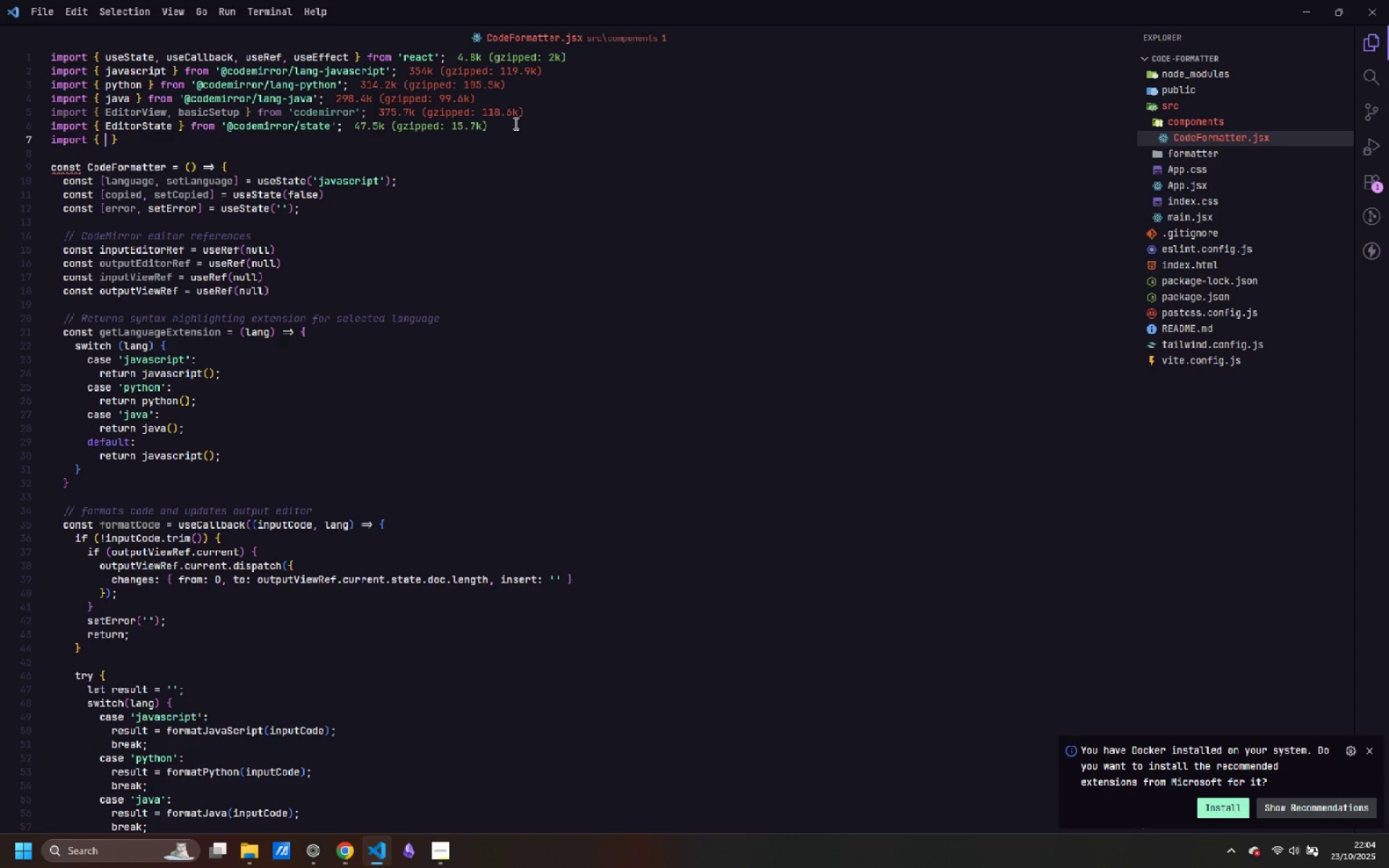 
key(ArrowLeft)
 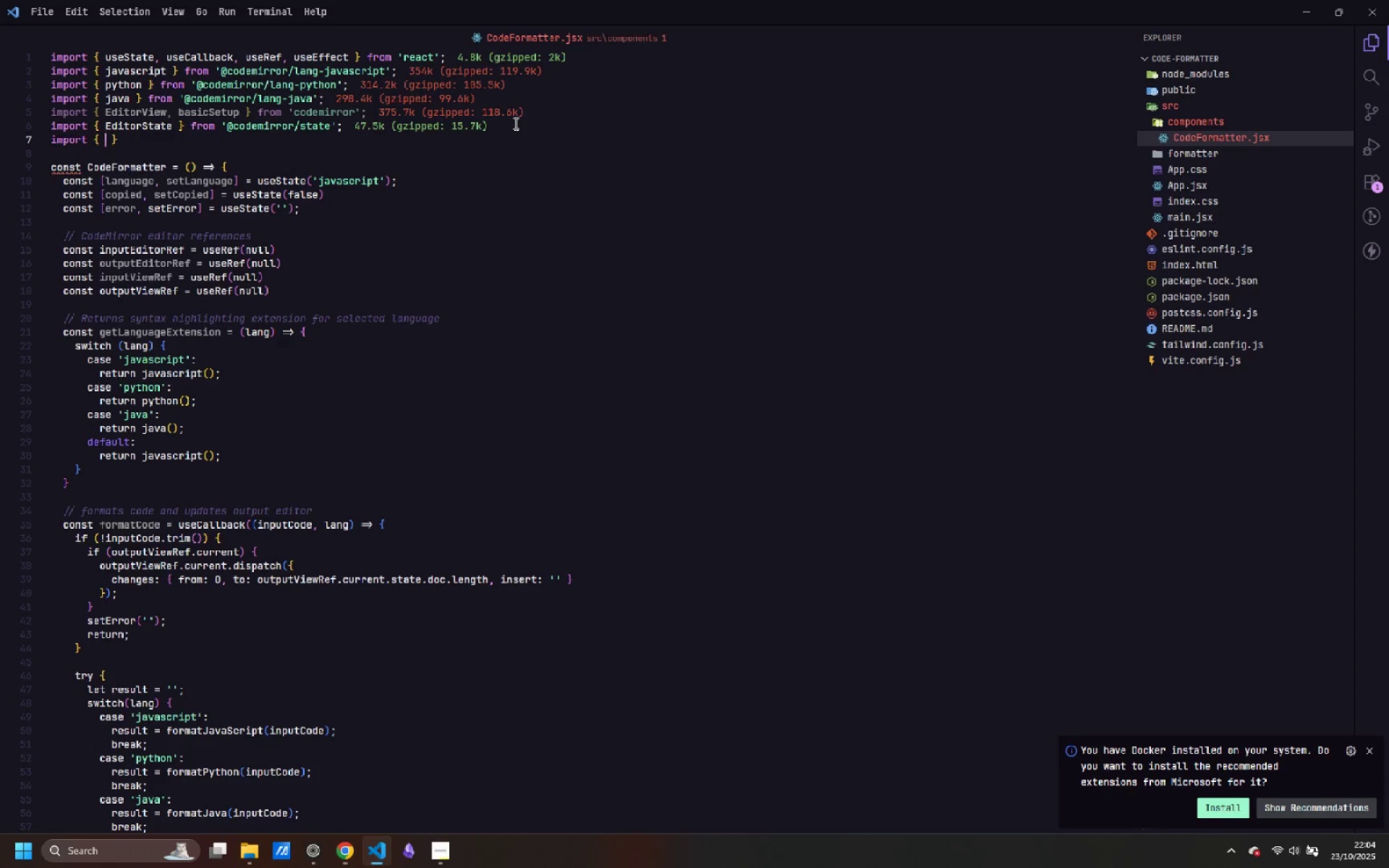 
type(onDark)
 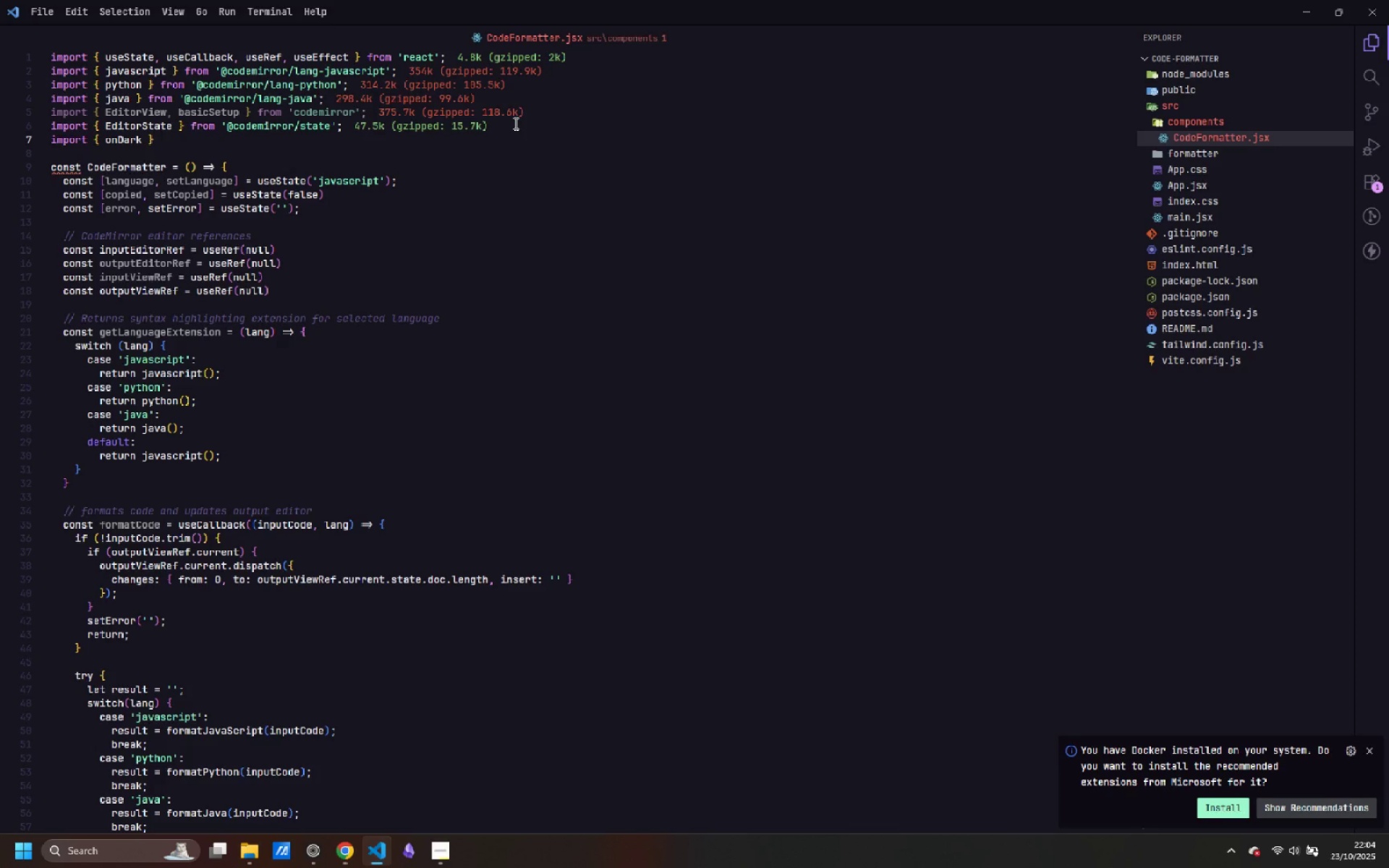 
key(ArrowLeft)
 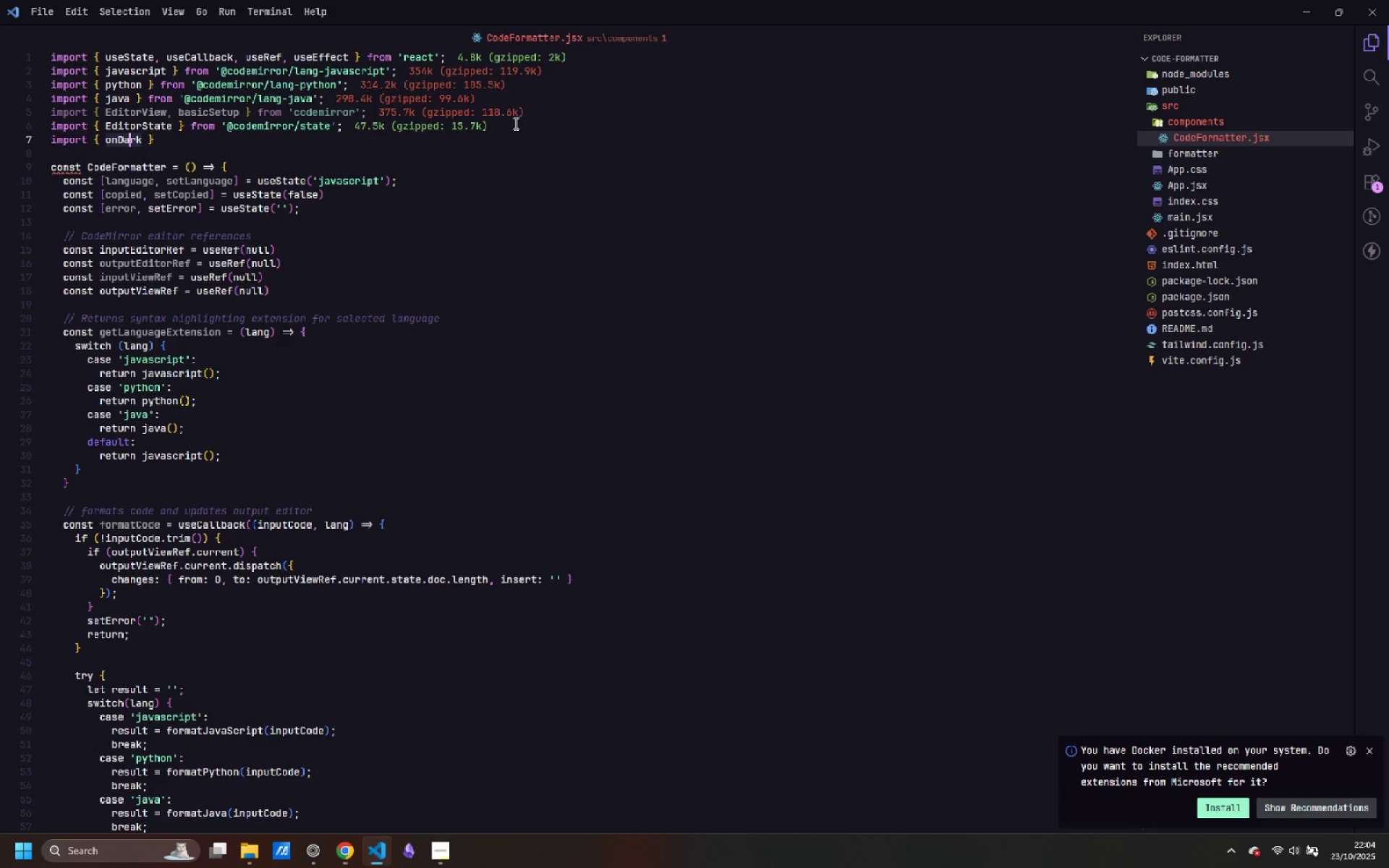 
key(ArrowLeft)
 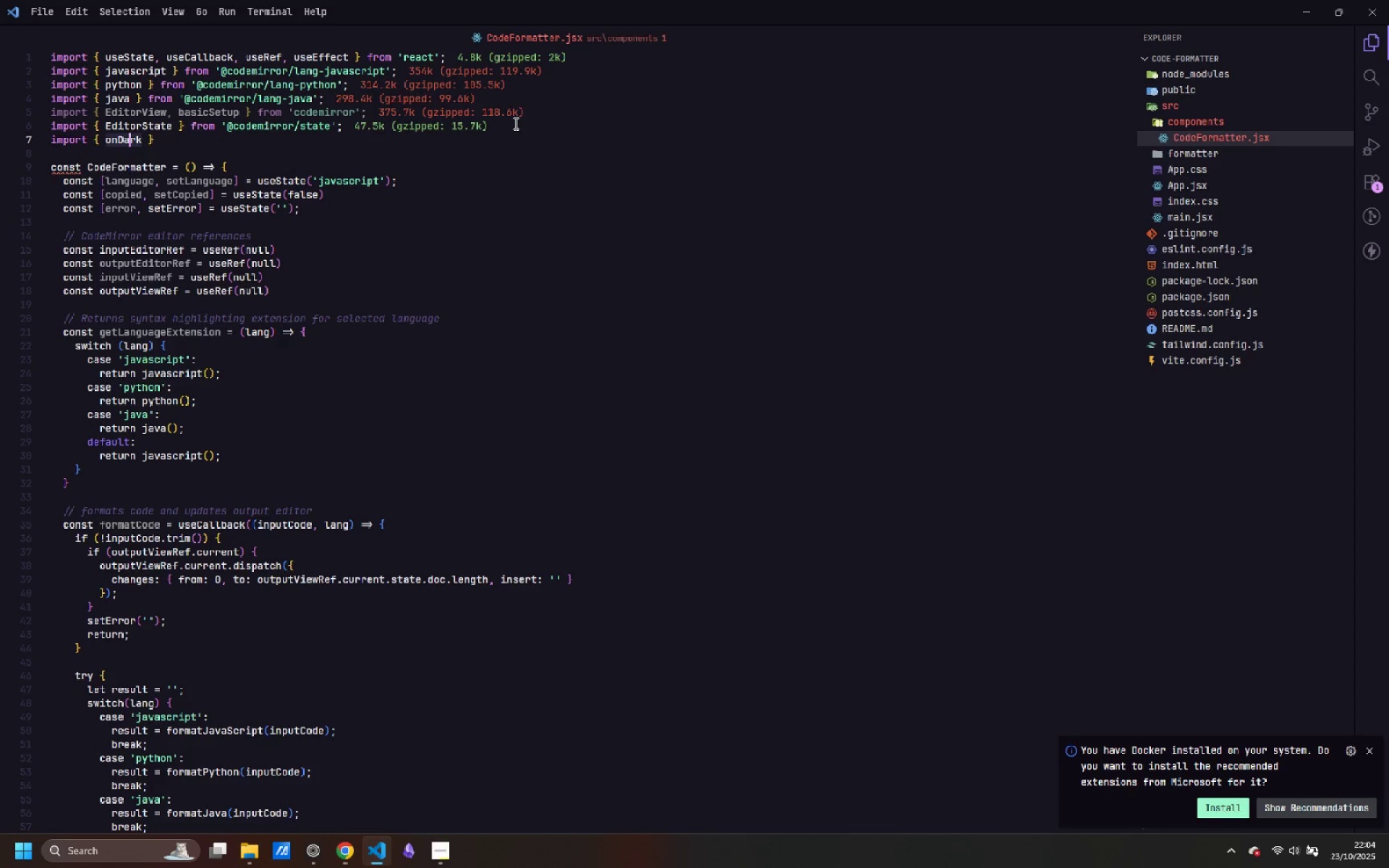 
key(ArrowLeft)
 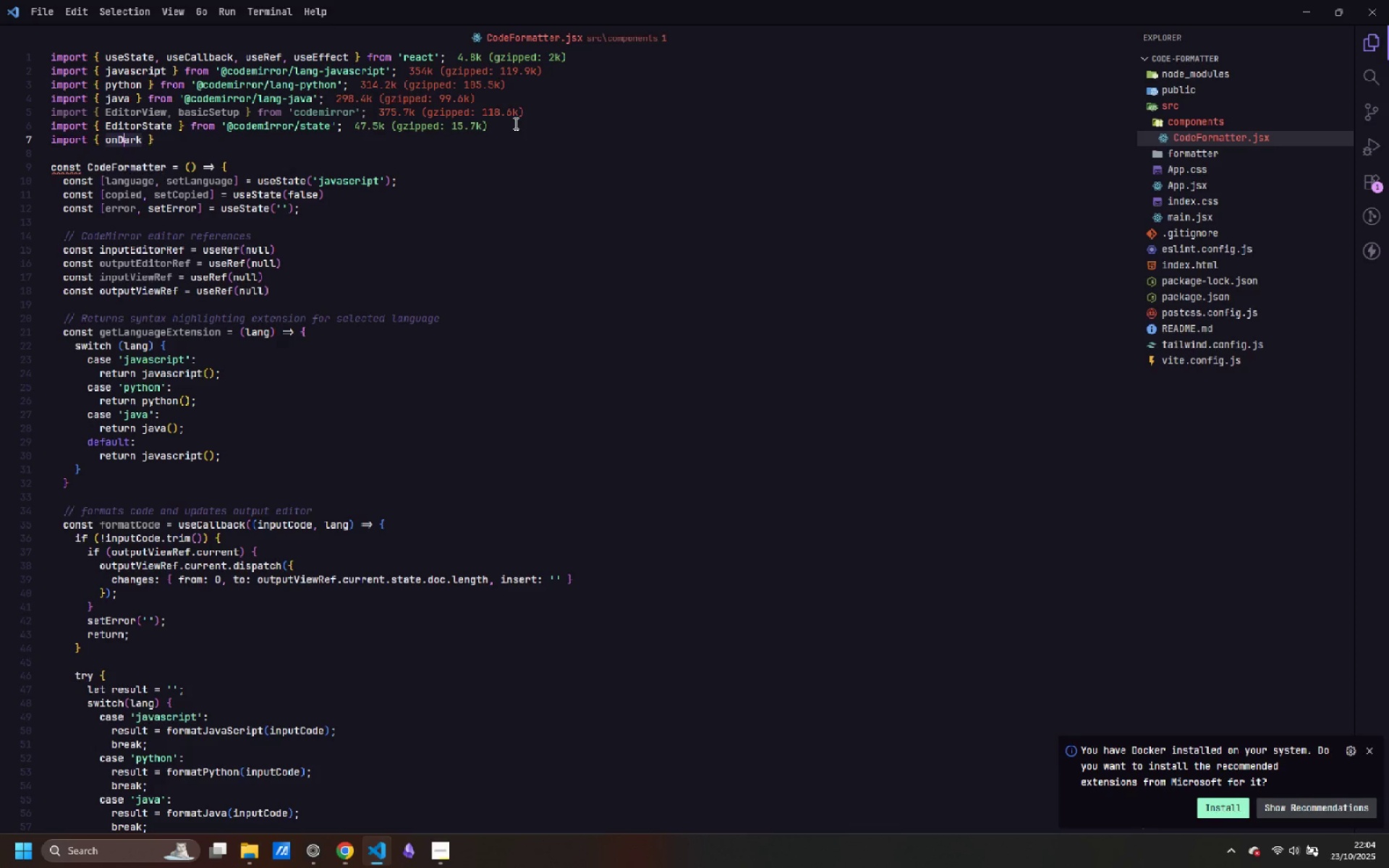 
key(ArrowLeft)
 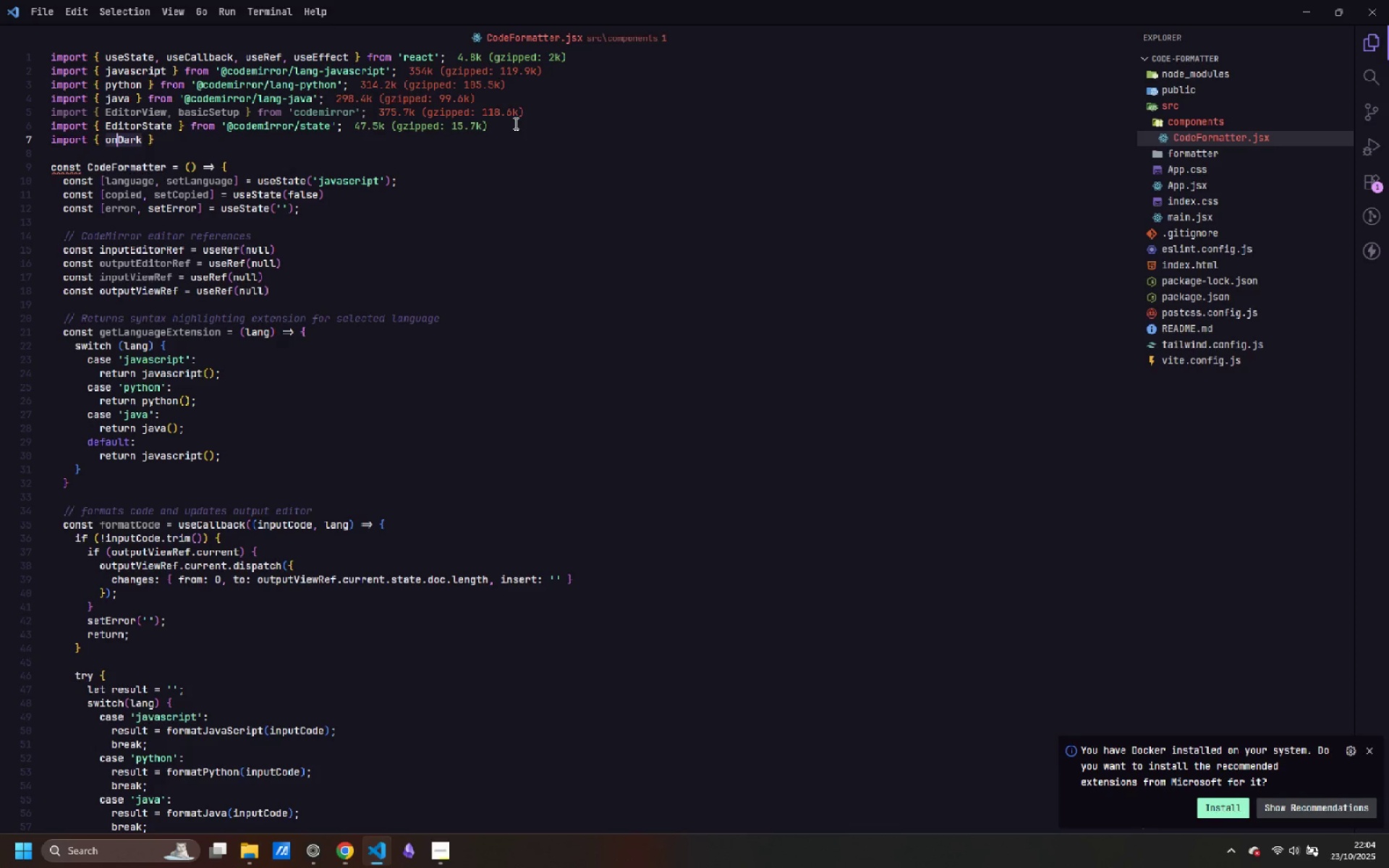 
key(ArrowLeft)
 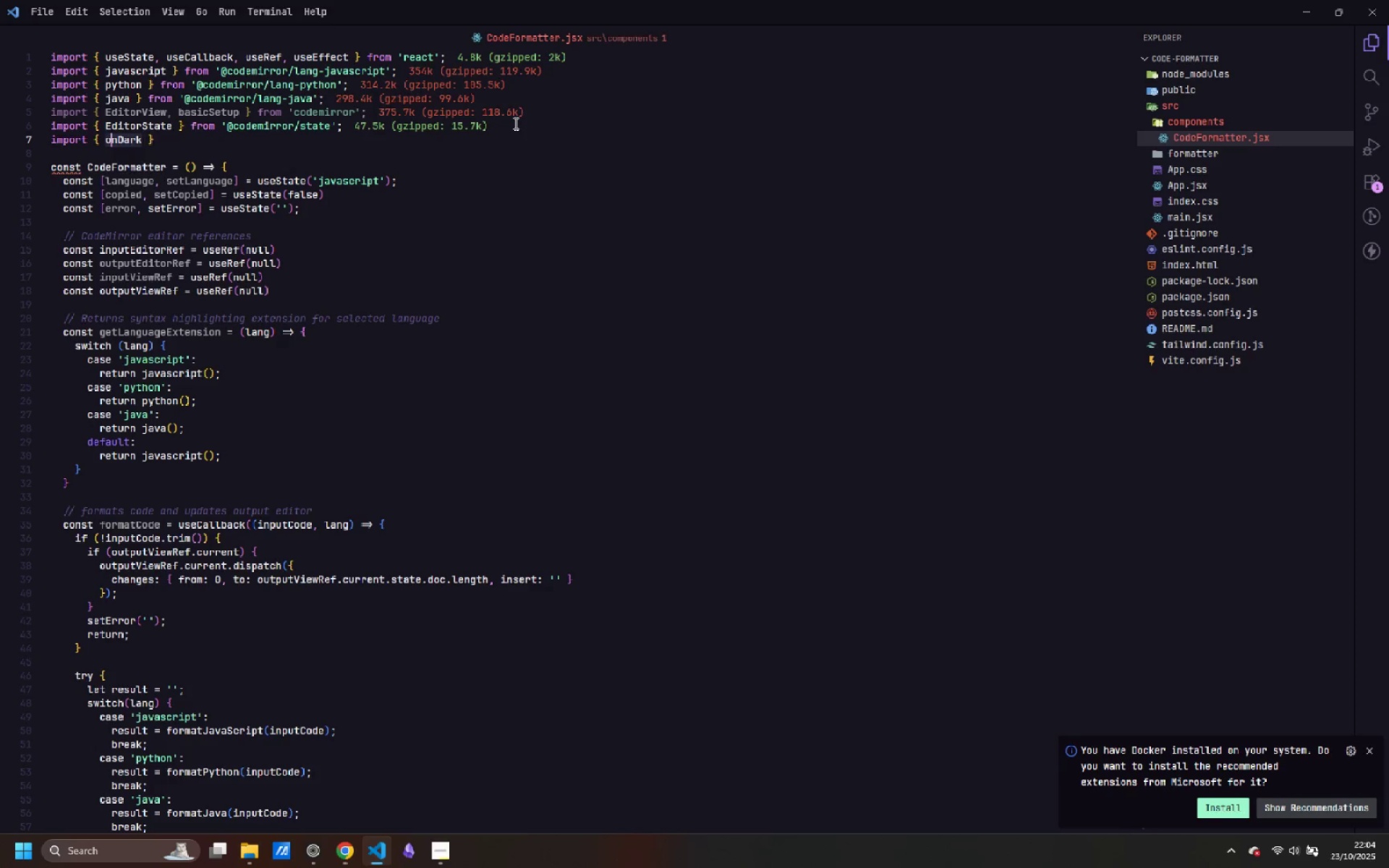 
key(E)
 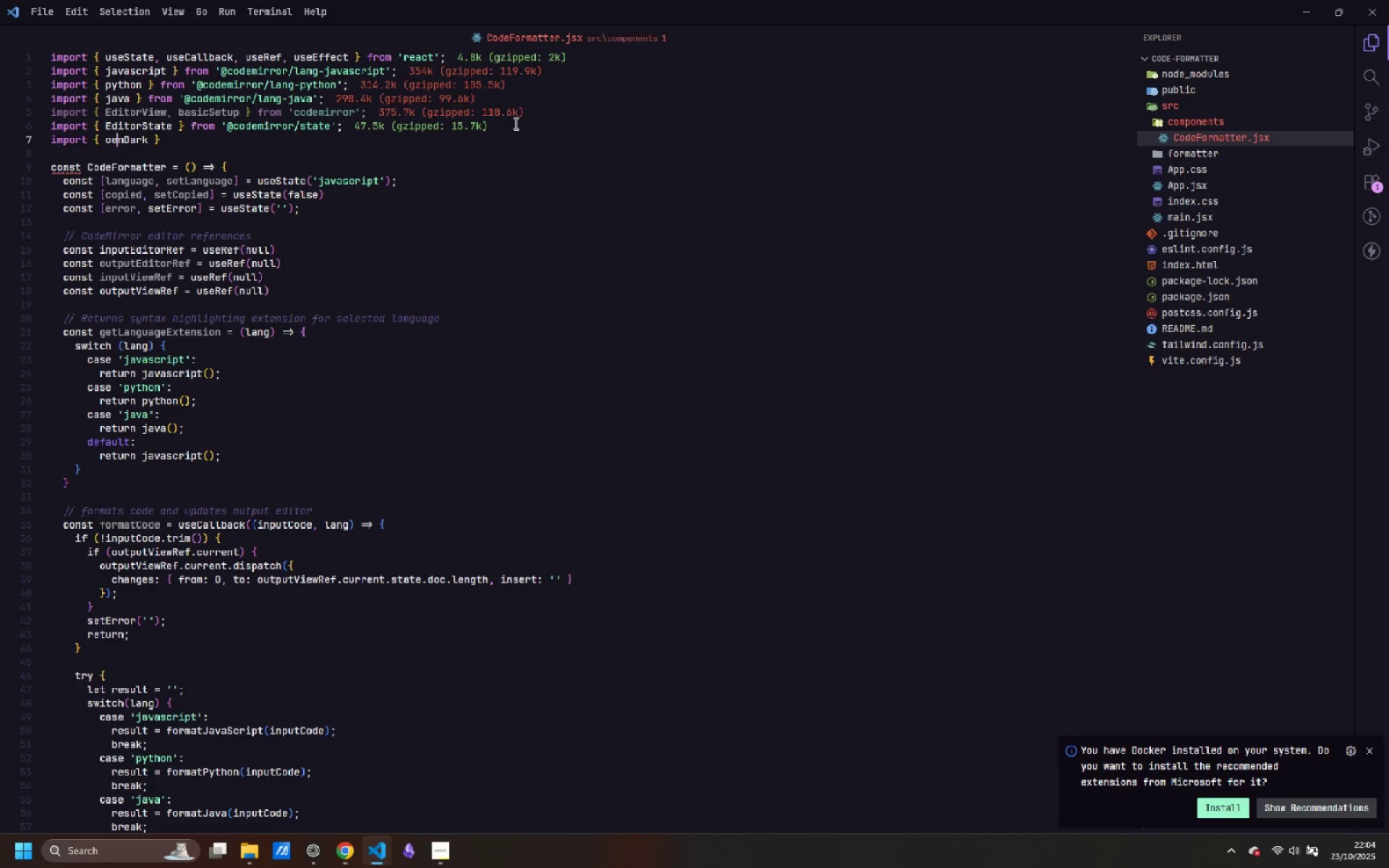 
key(Backspace)
 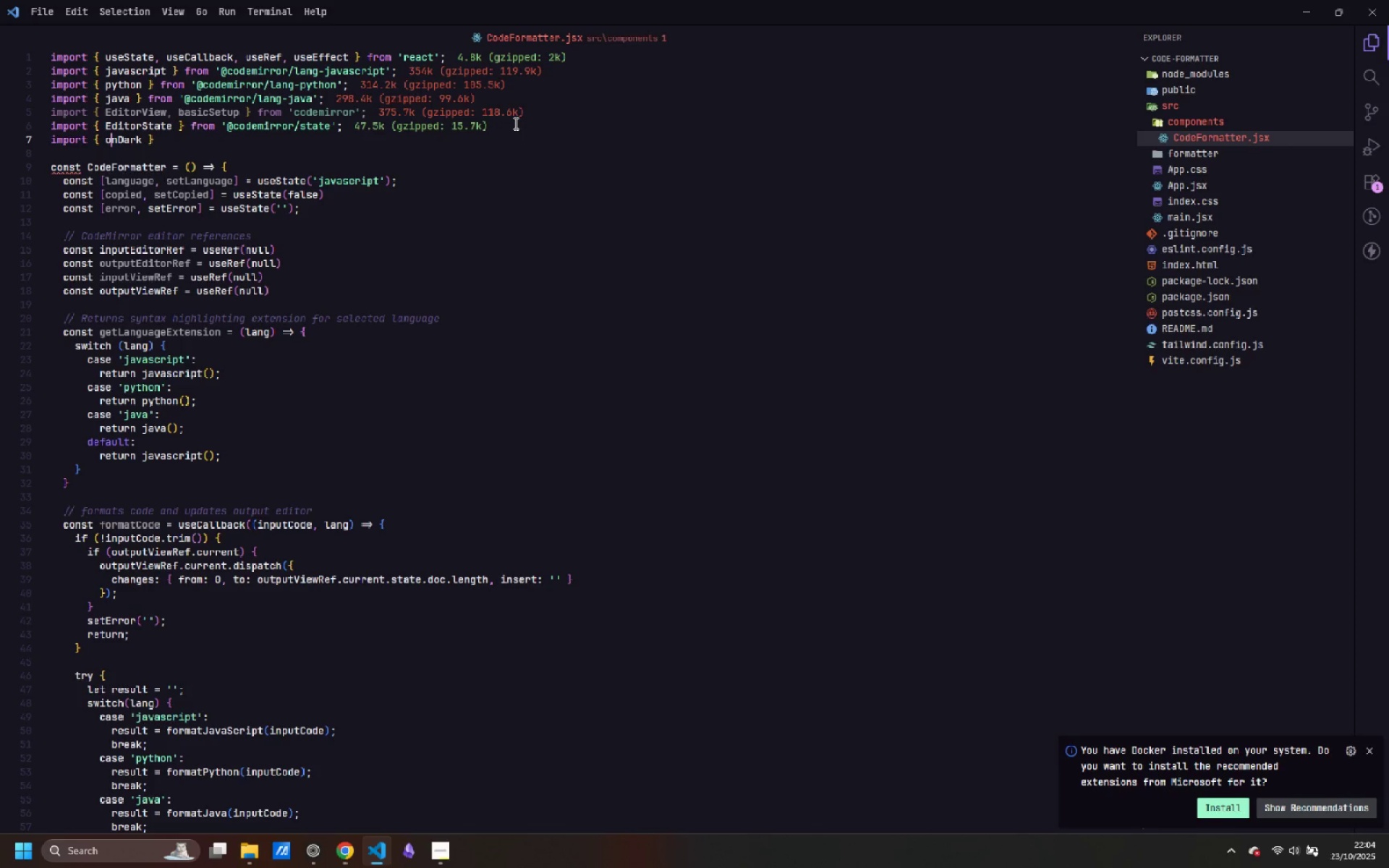 
key(ArrowRight)
 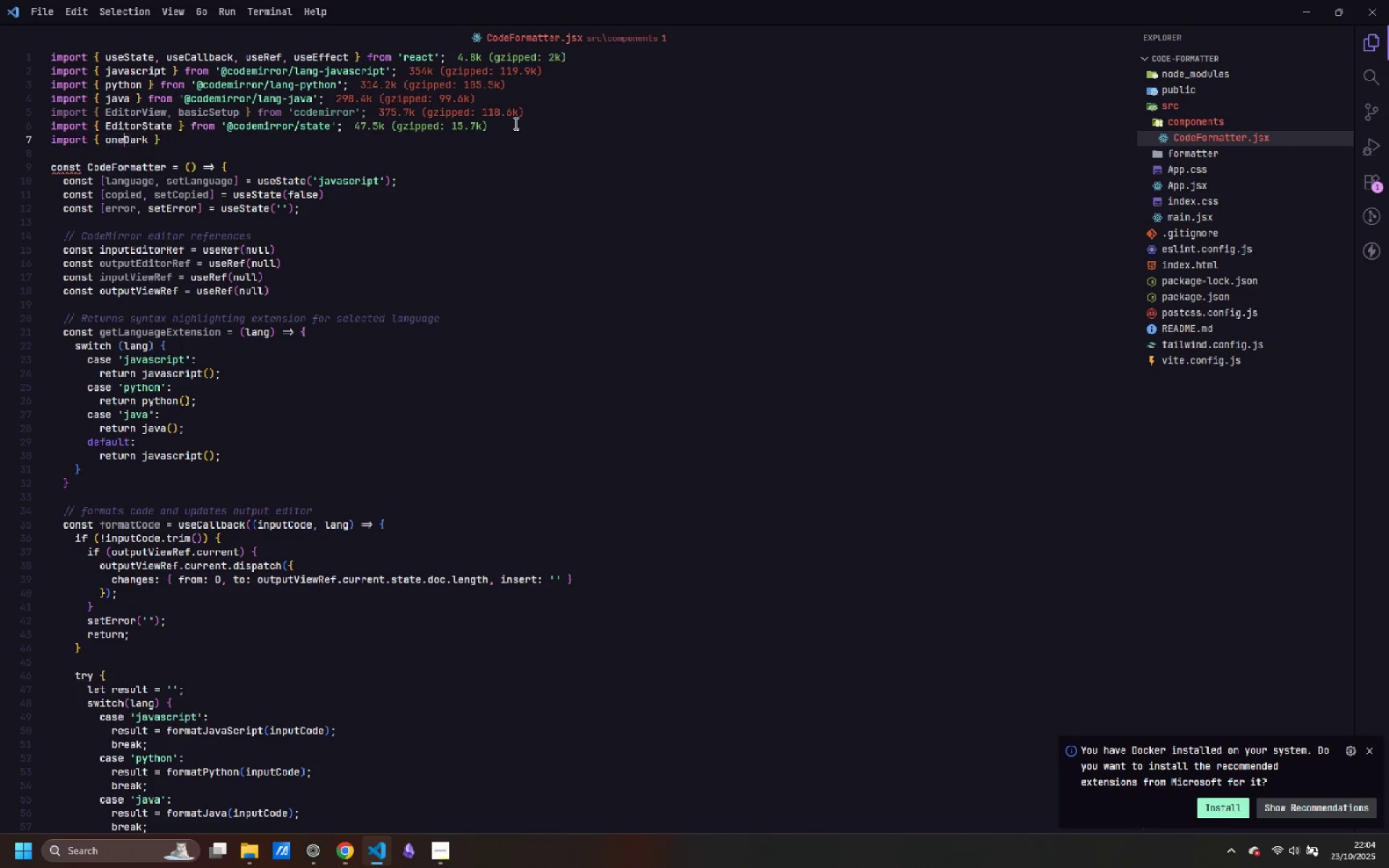 
key(E)
 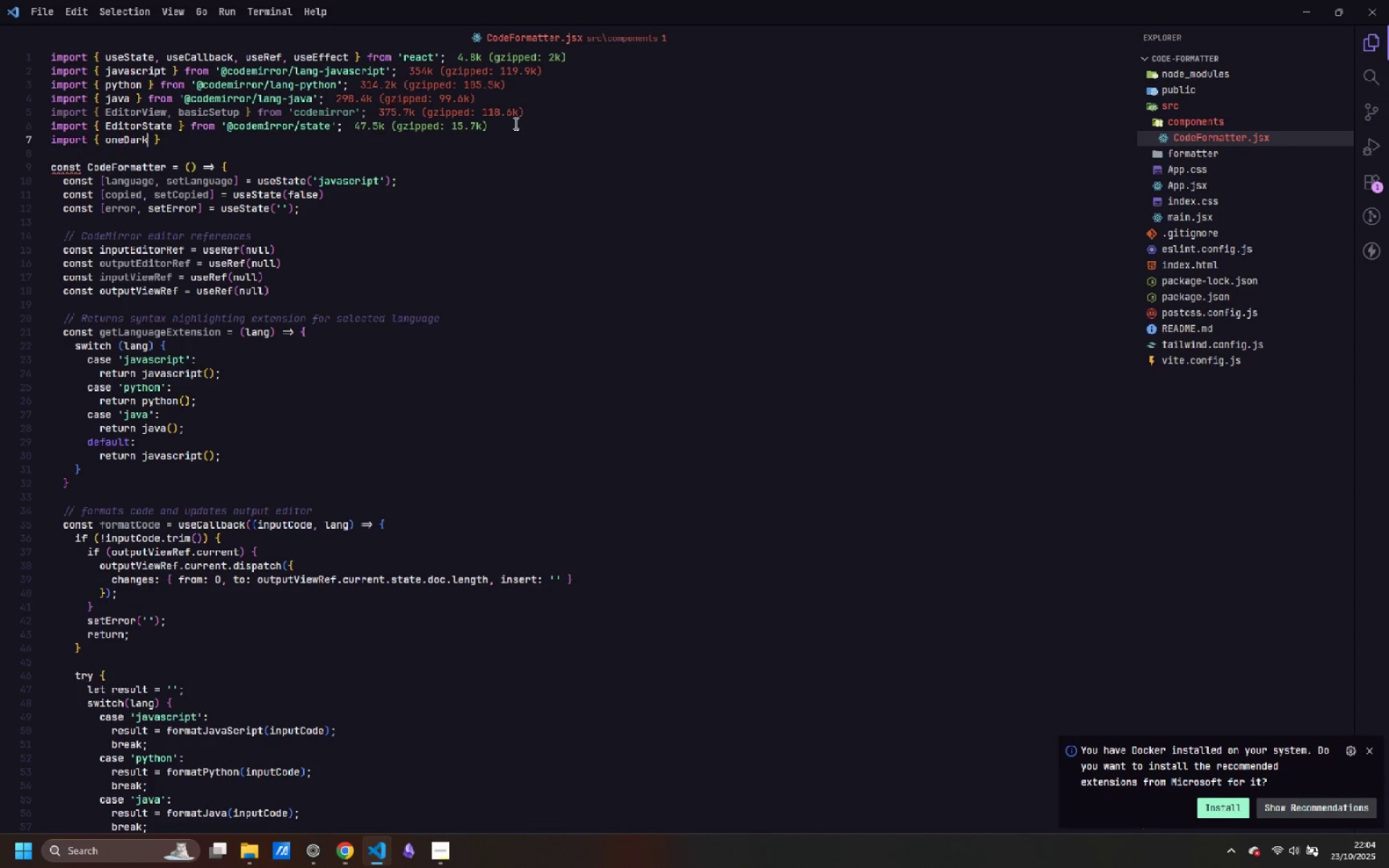 
key(Control+ArrowRight)
 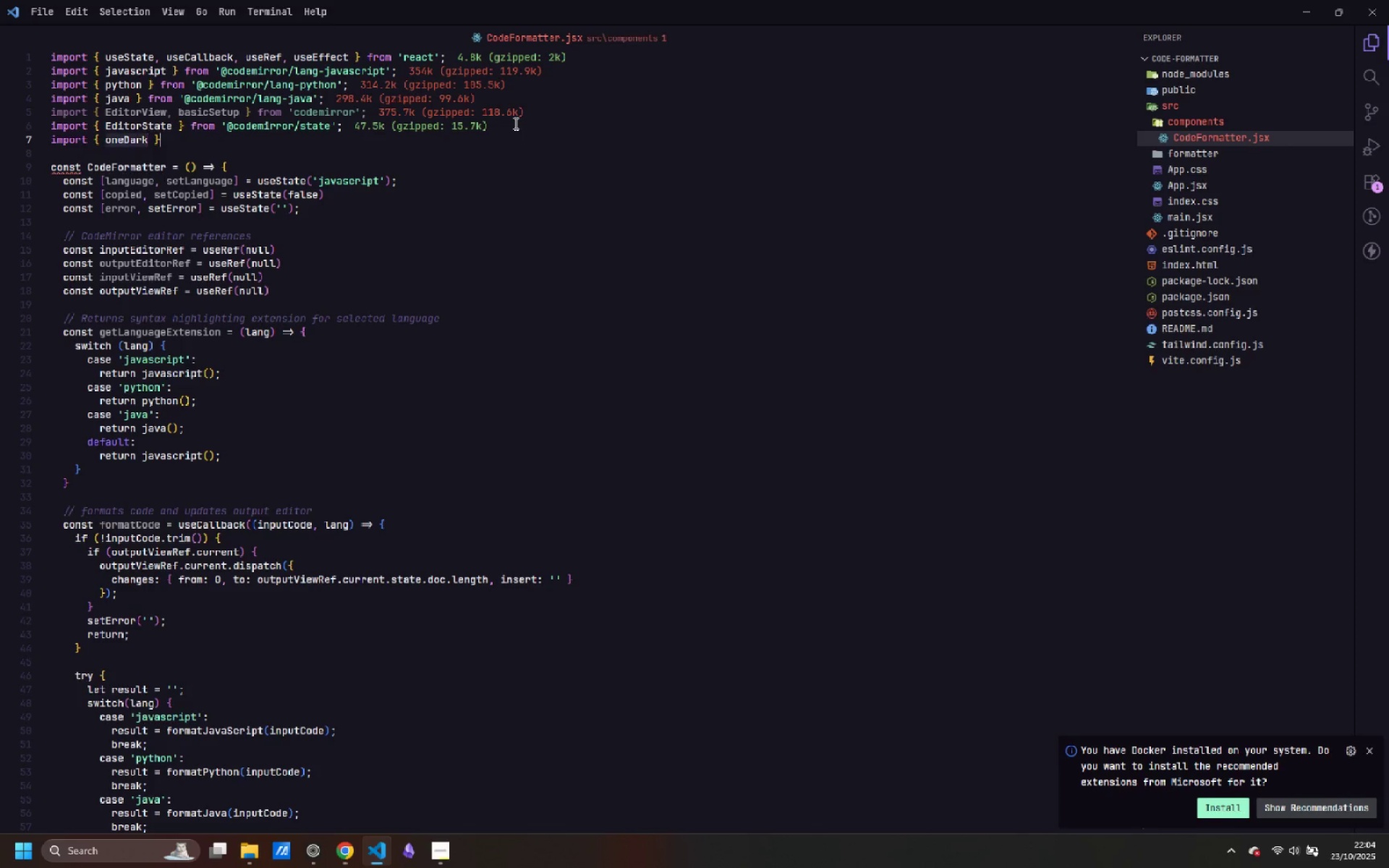 
key(Control+ArrowRight)
 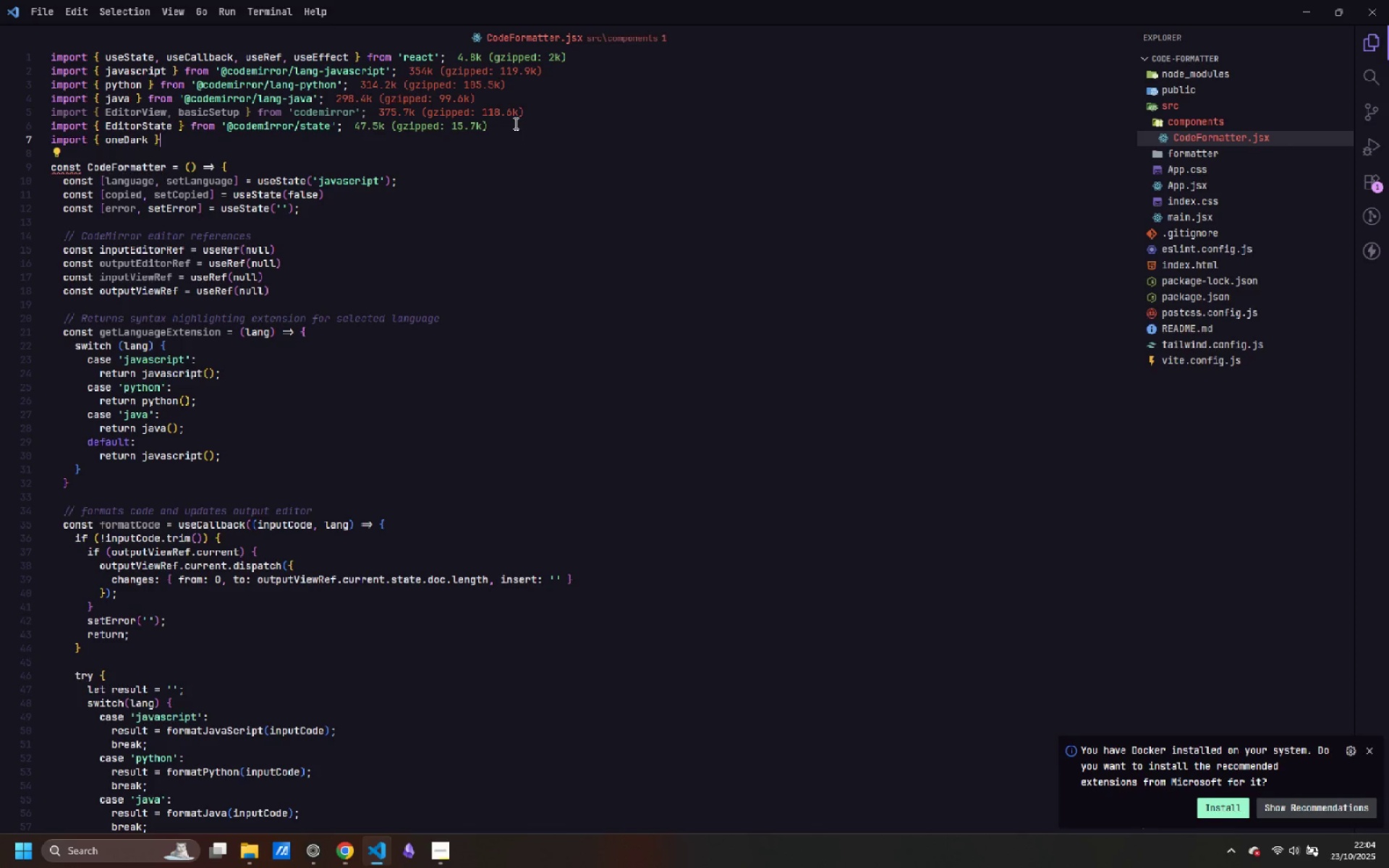 
type( fom)
key(Backspace)
key(Backspace)
type(rom '@codemirrr)
key(Backspace)
type(or/th)
 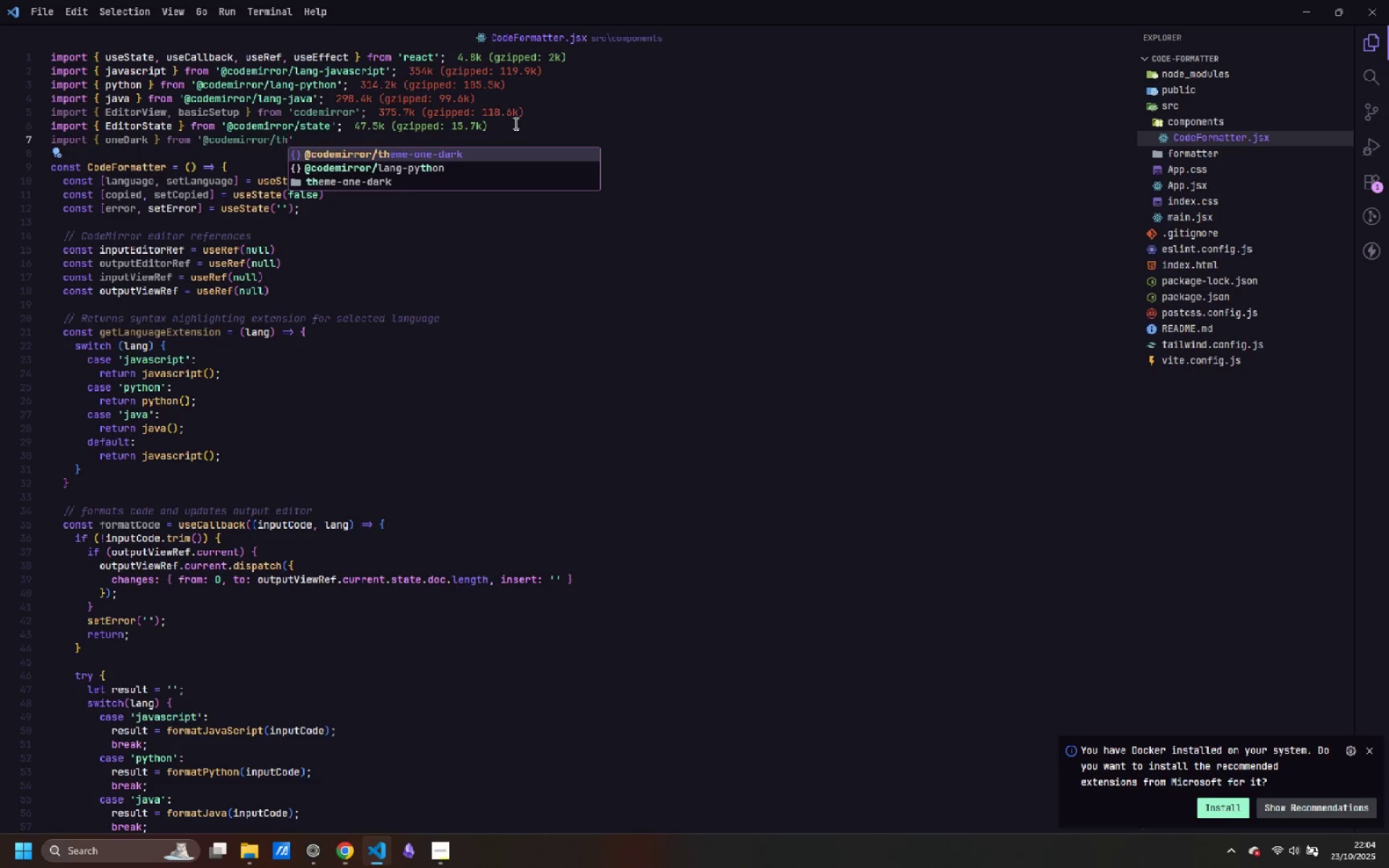 
key(Enter)
 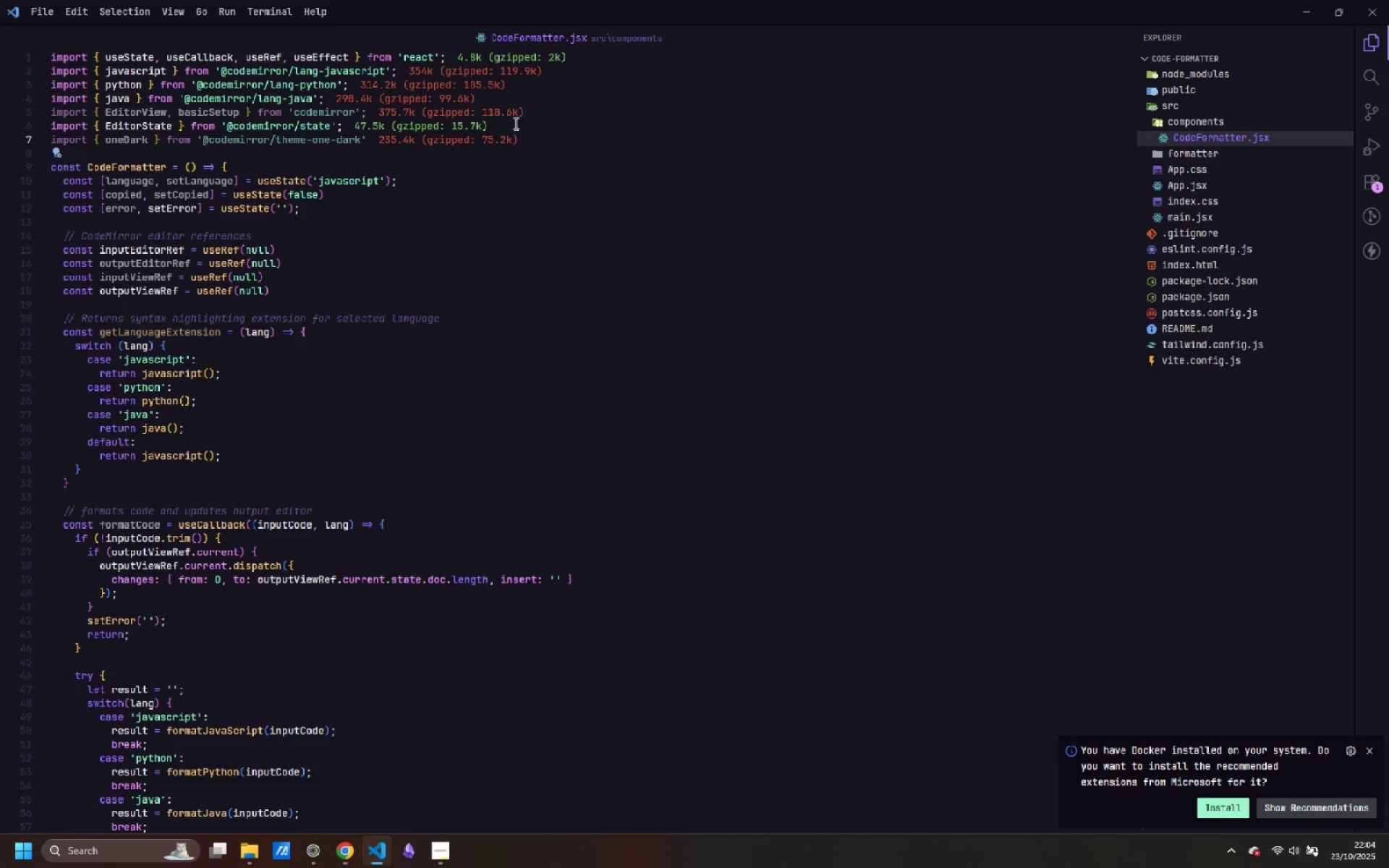 
key(ArrowRight)
 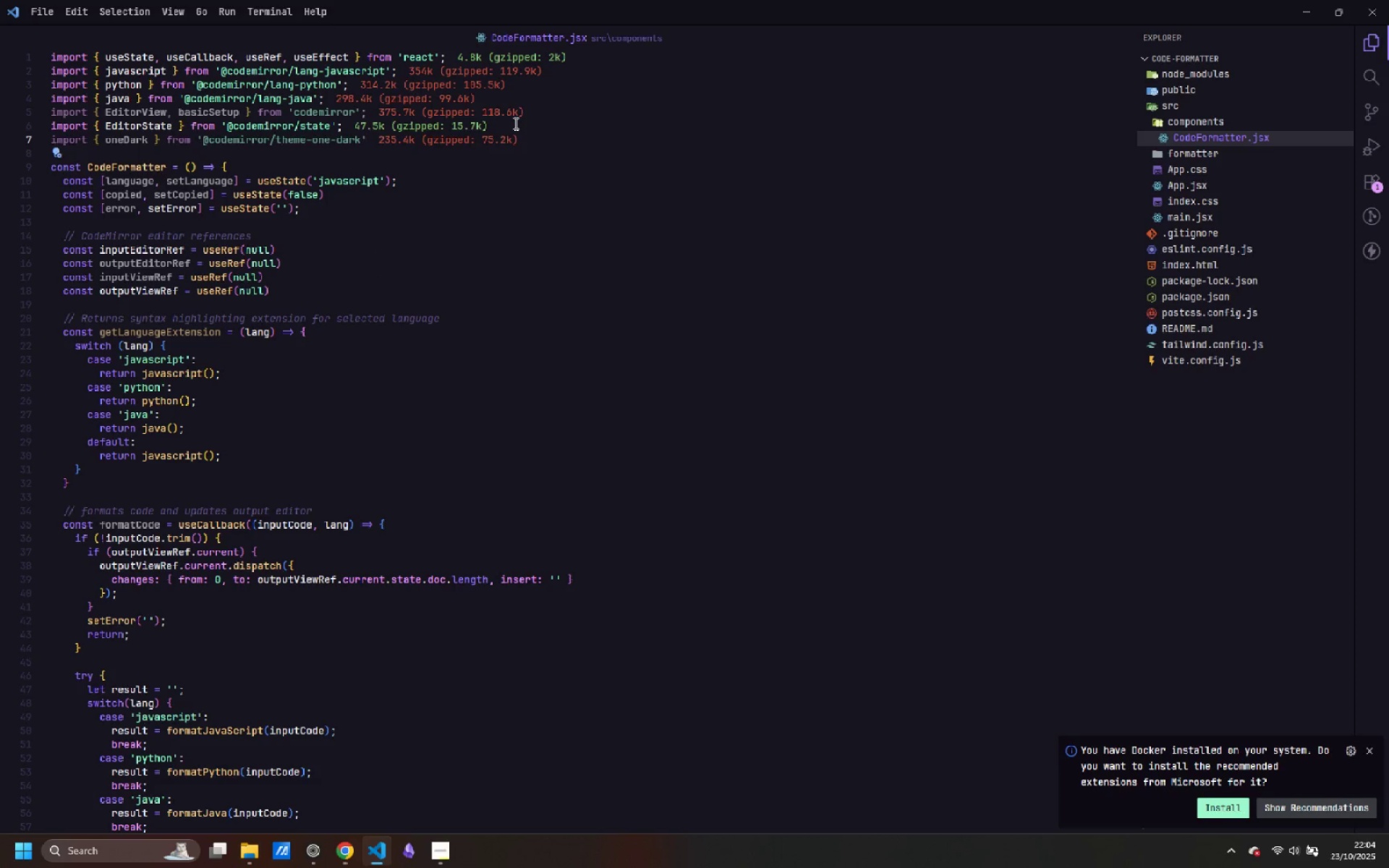 
key(Semicolon)
 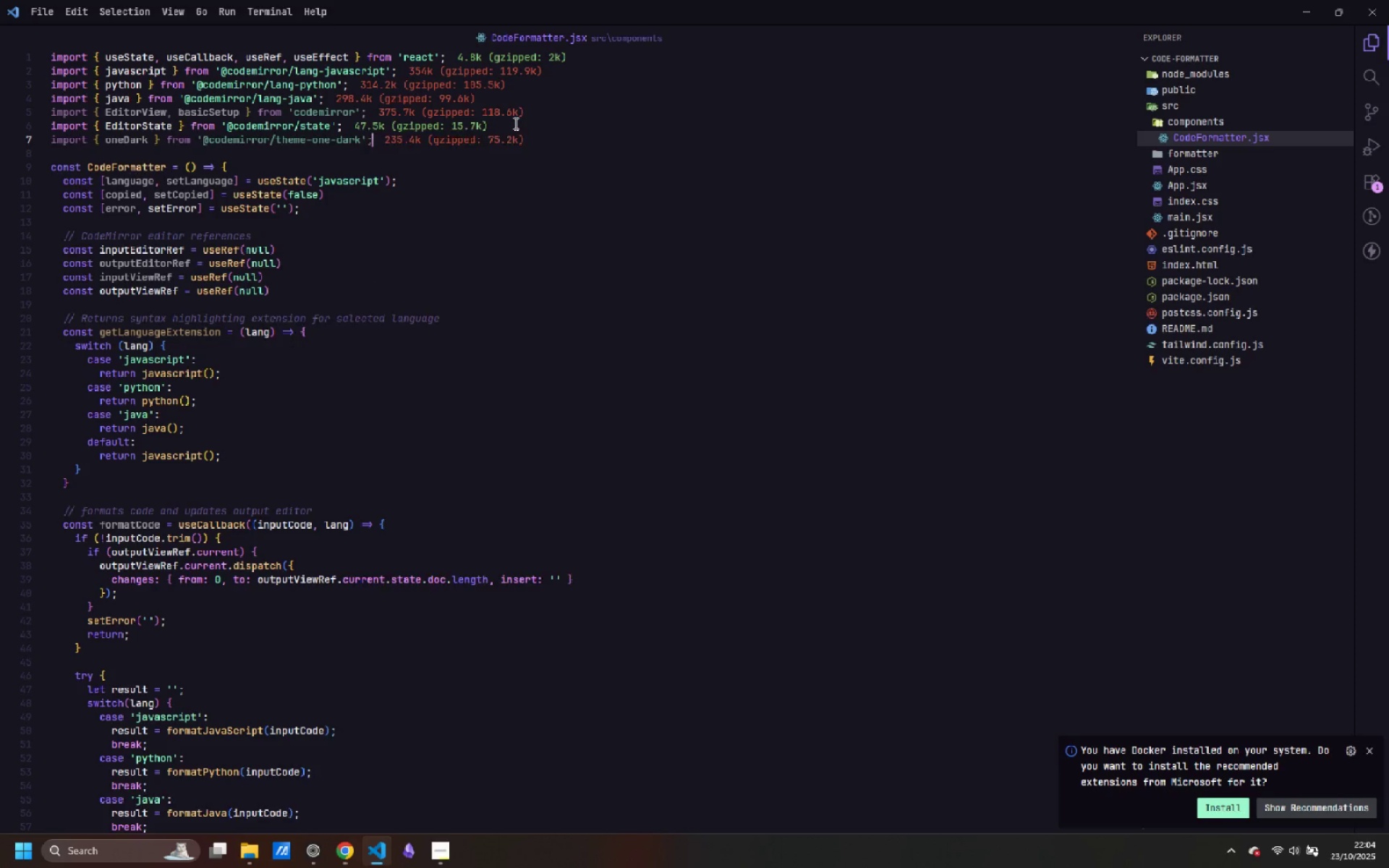 
key(Enter)
 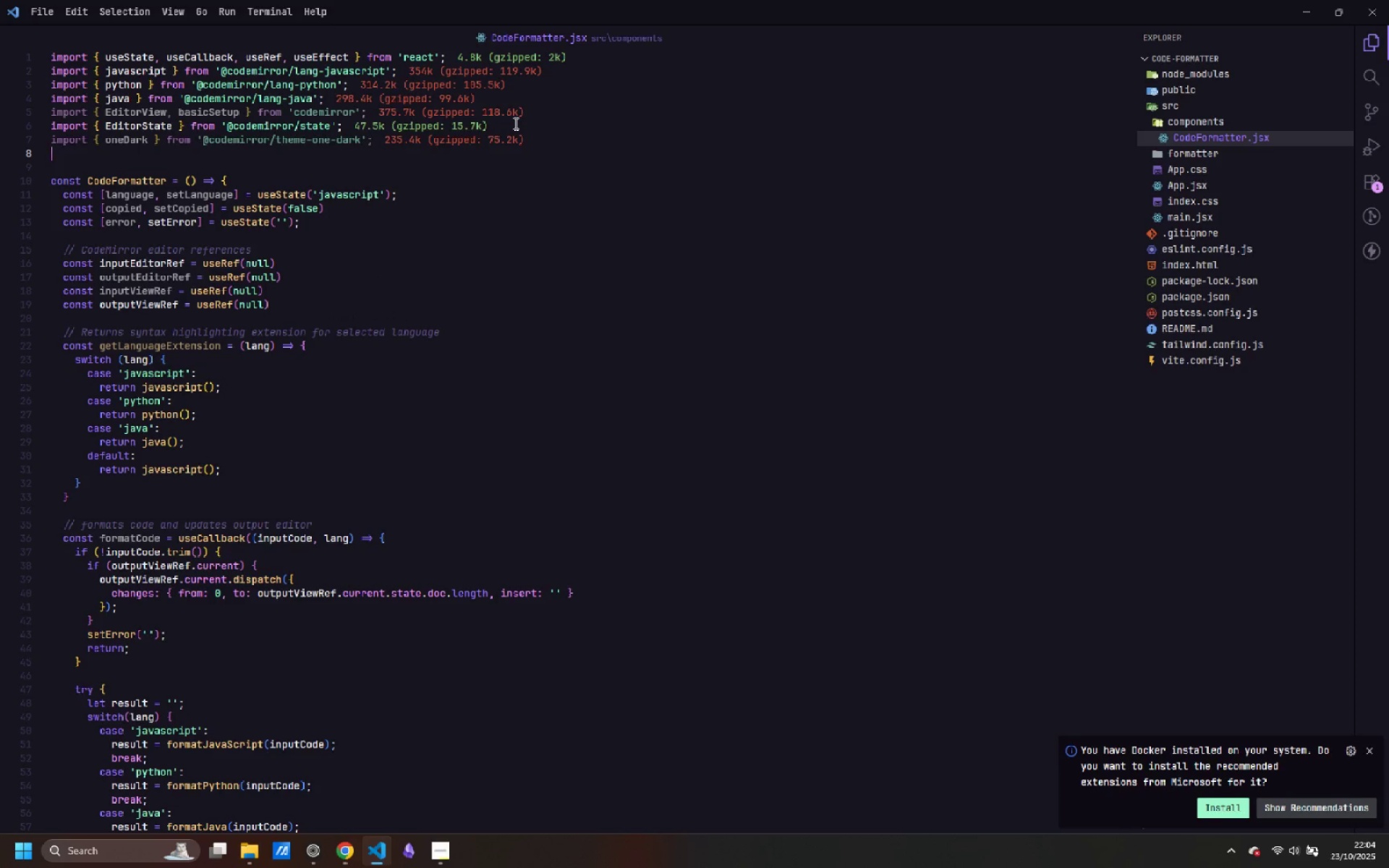 
wait(5.74)
 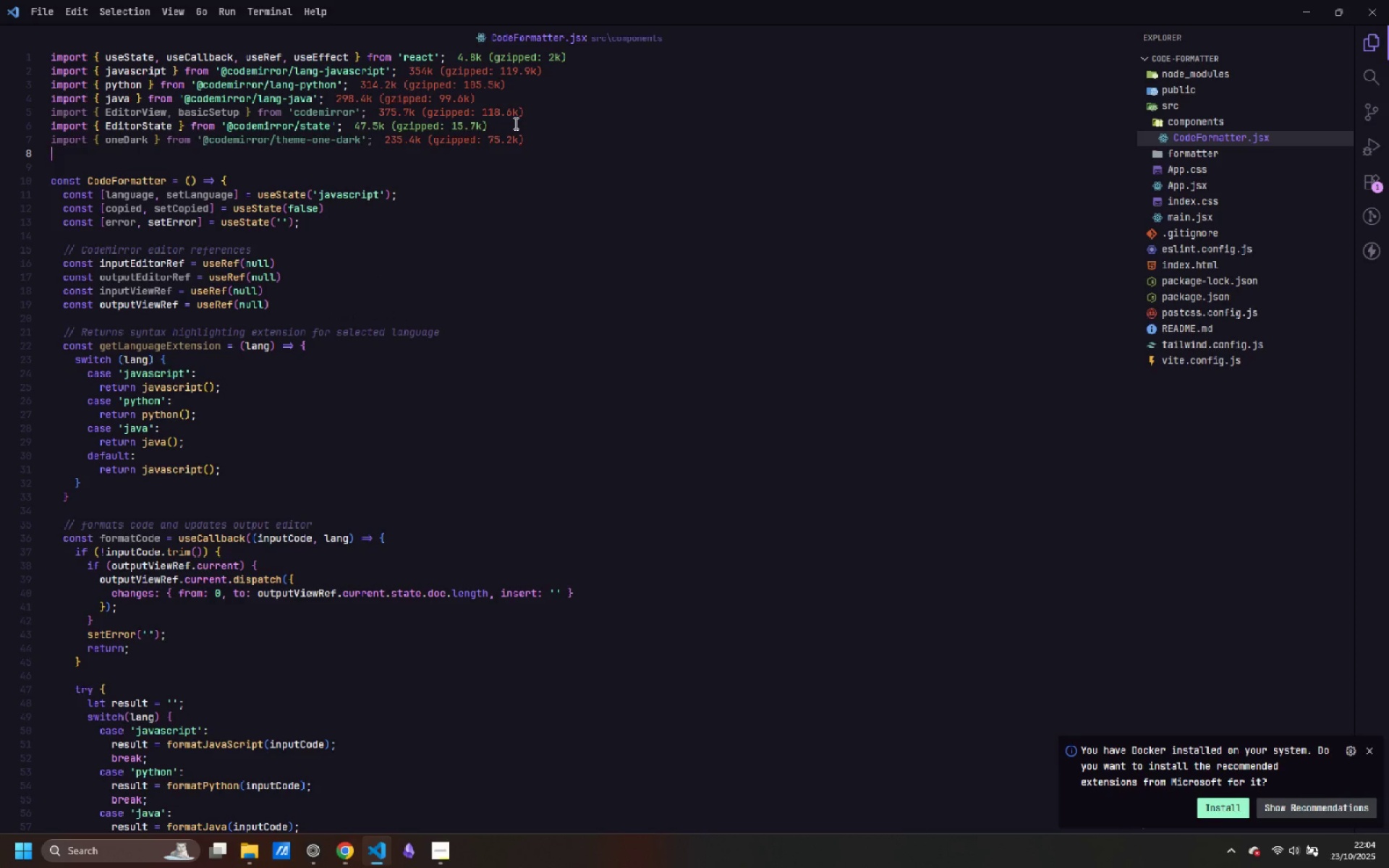 
scroll: coordinate [726, 198], scroll_direction: down, amount: 25.0
 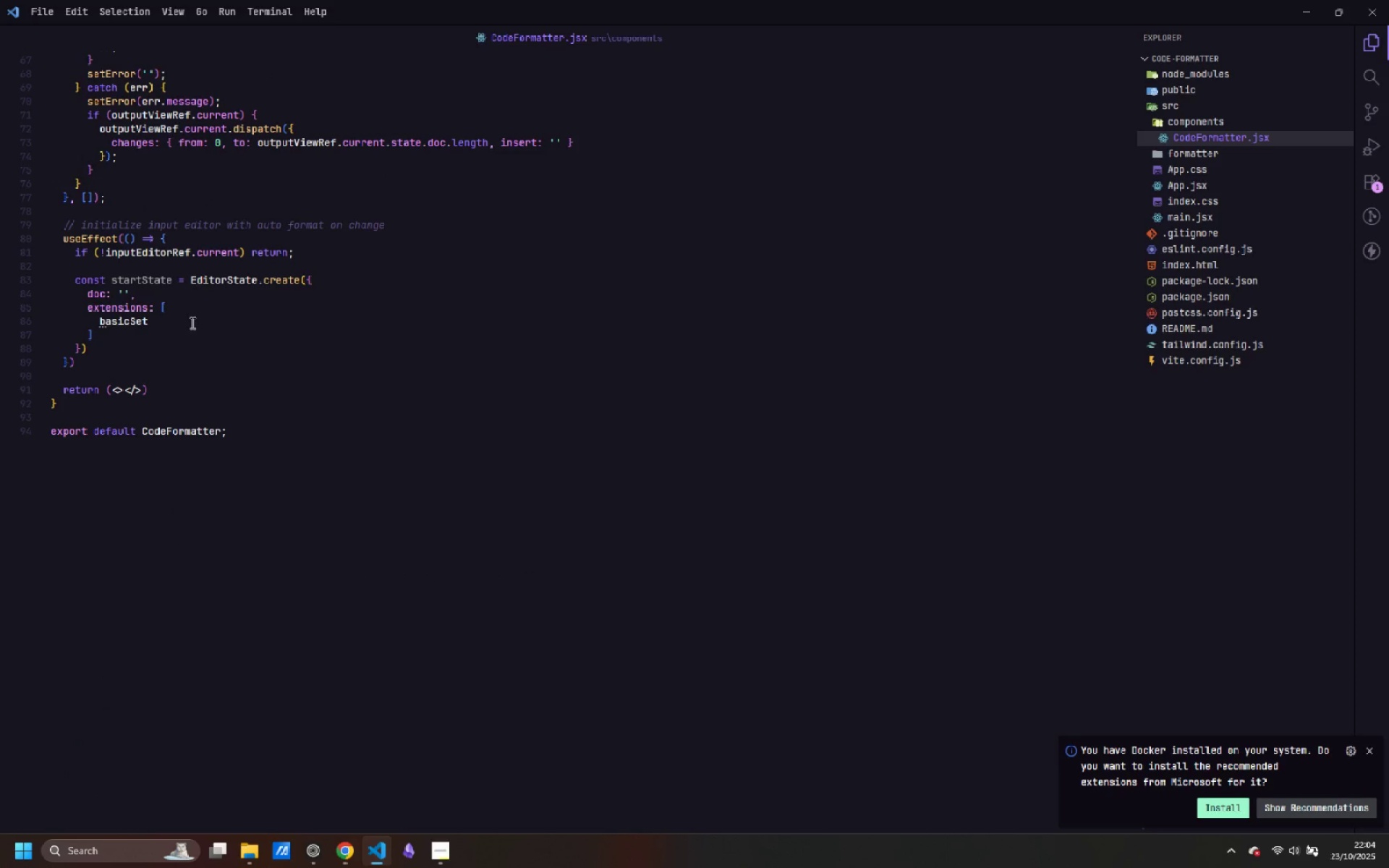 
left_click([191, 323])
 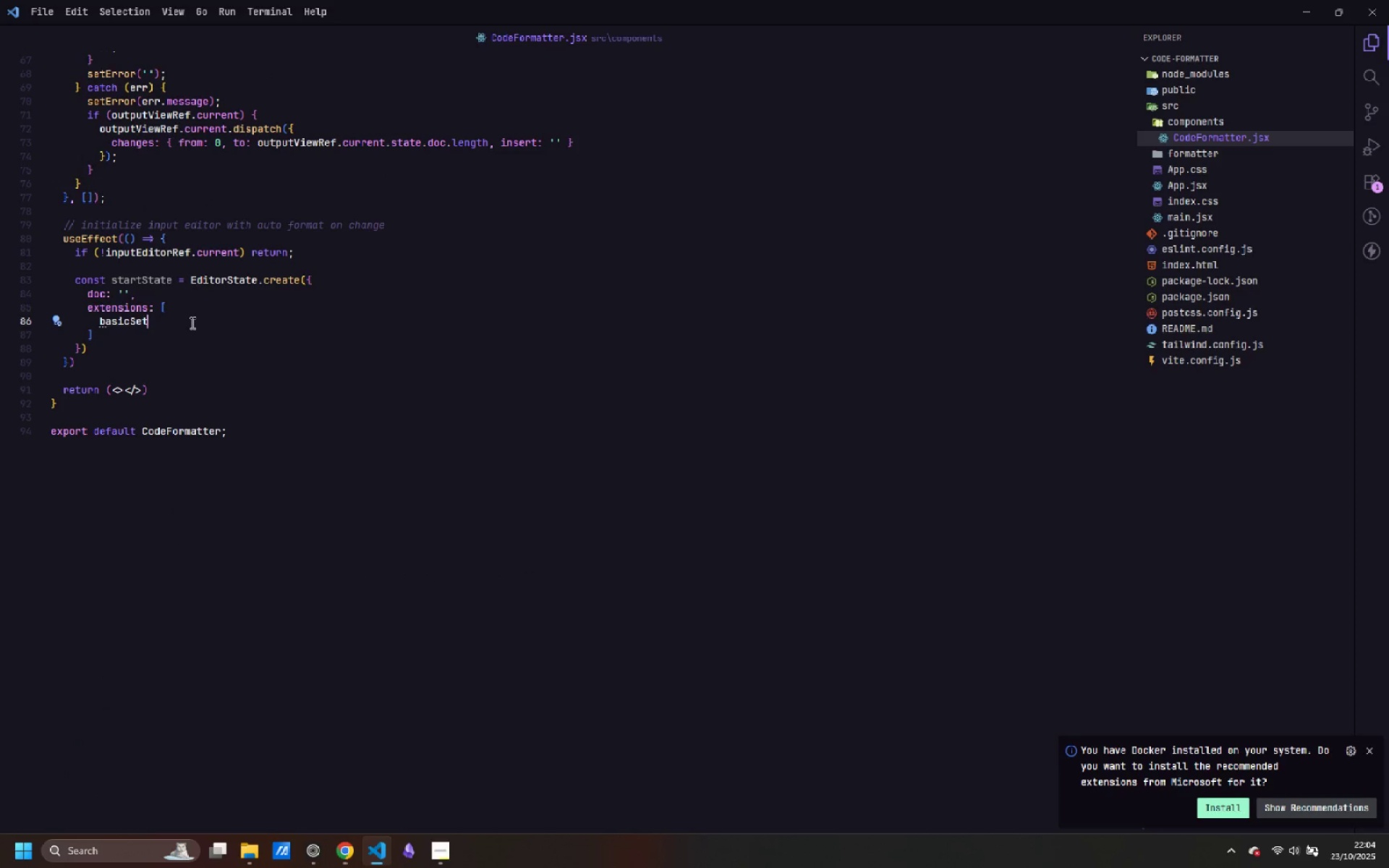 
wait(6.87)
 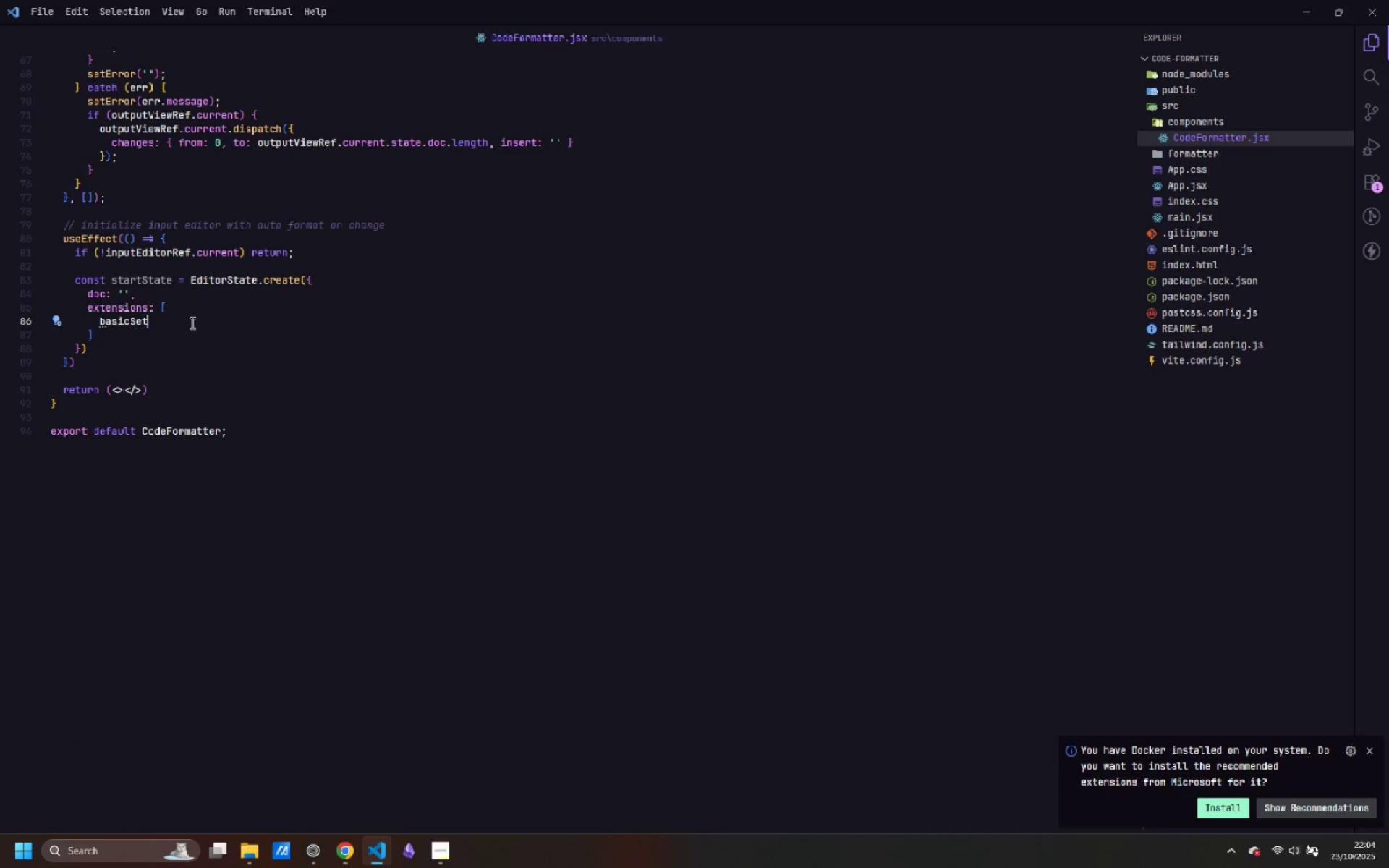 
type(up,)
 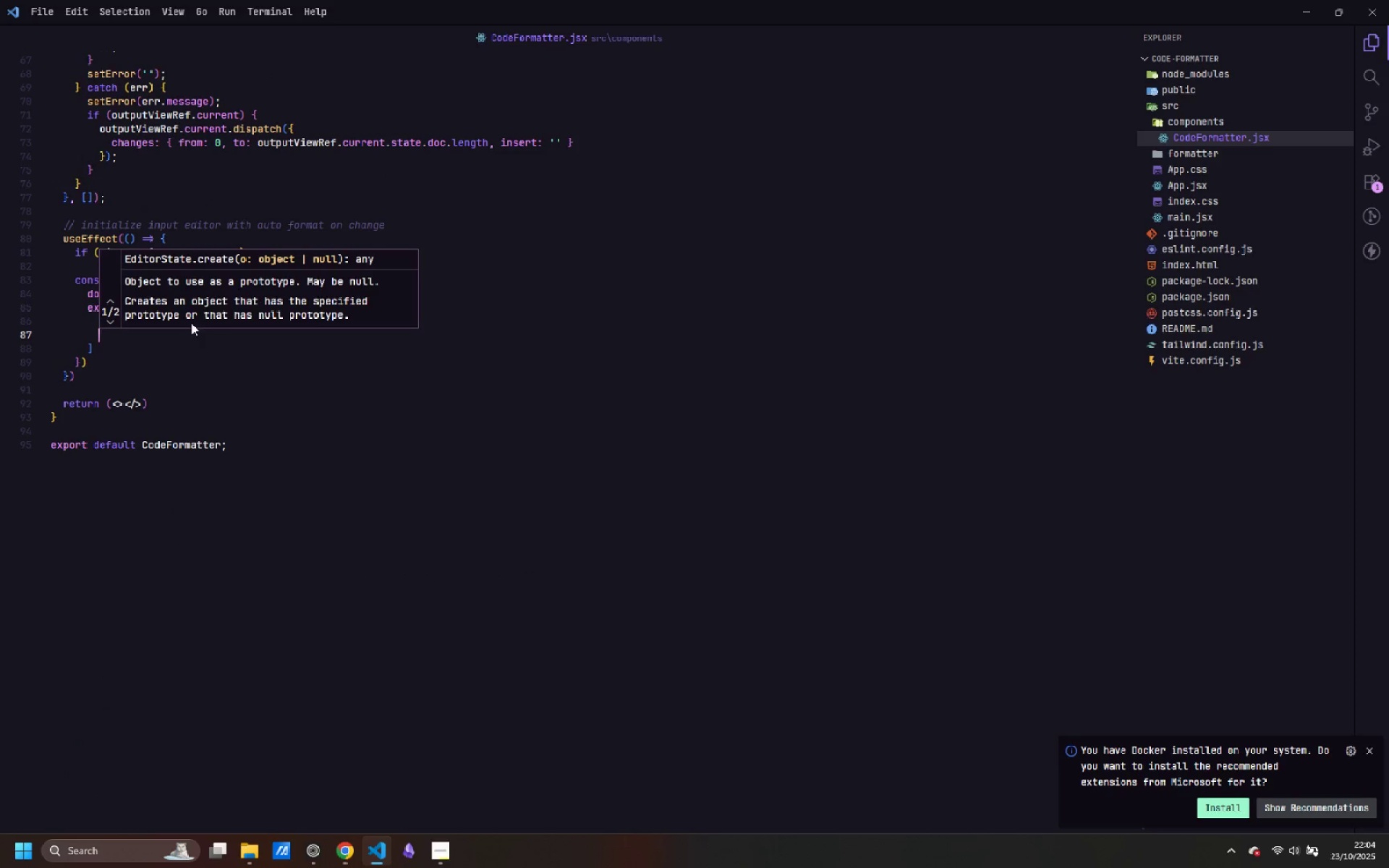 
key(Enter)
 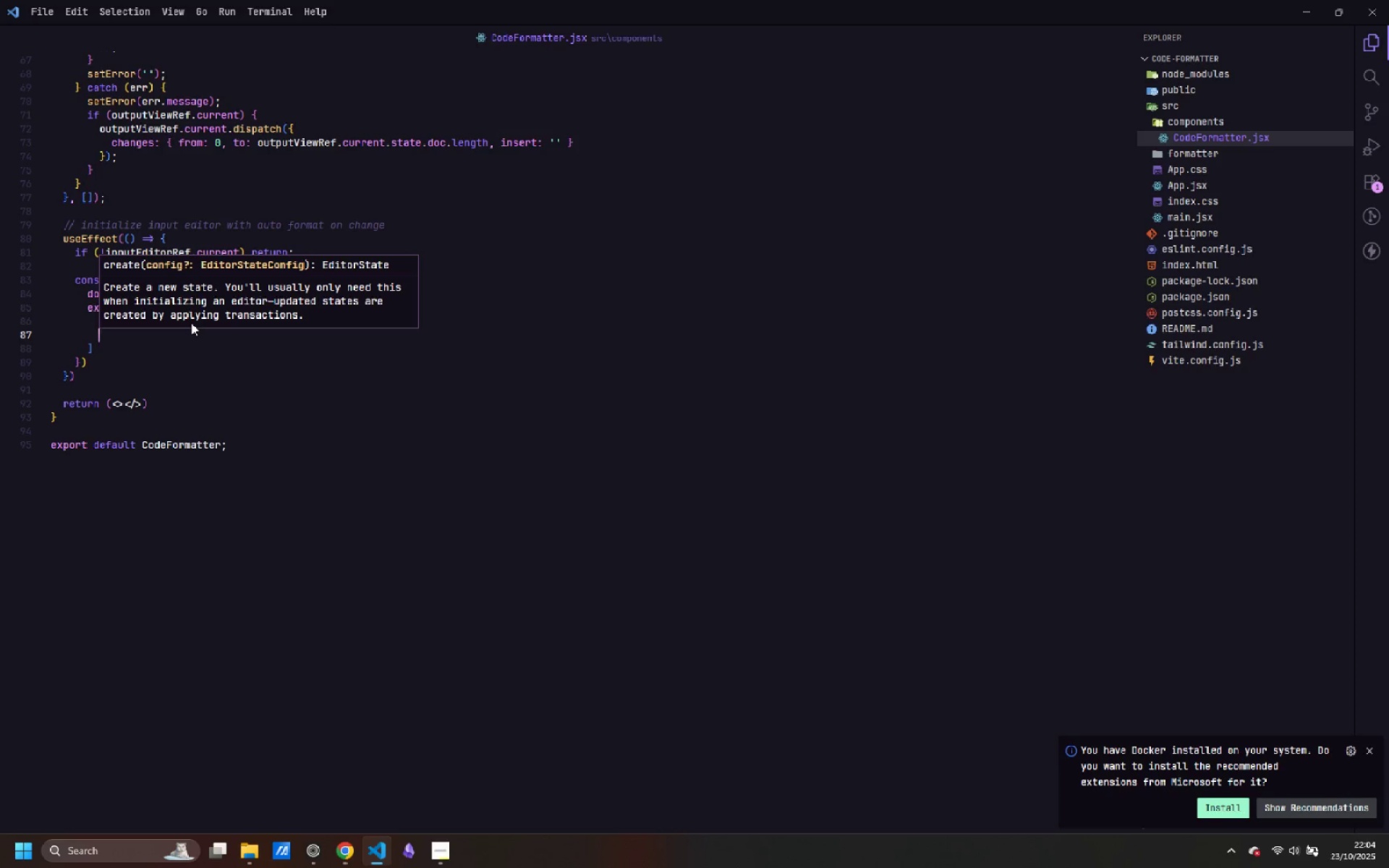 
key(Escape)
type(getLanguageExtension(language)
 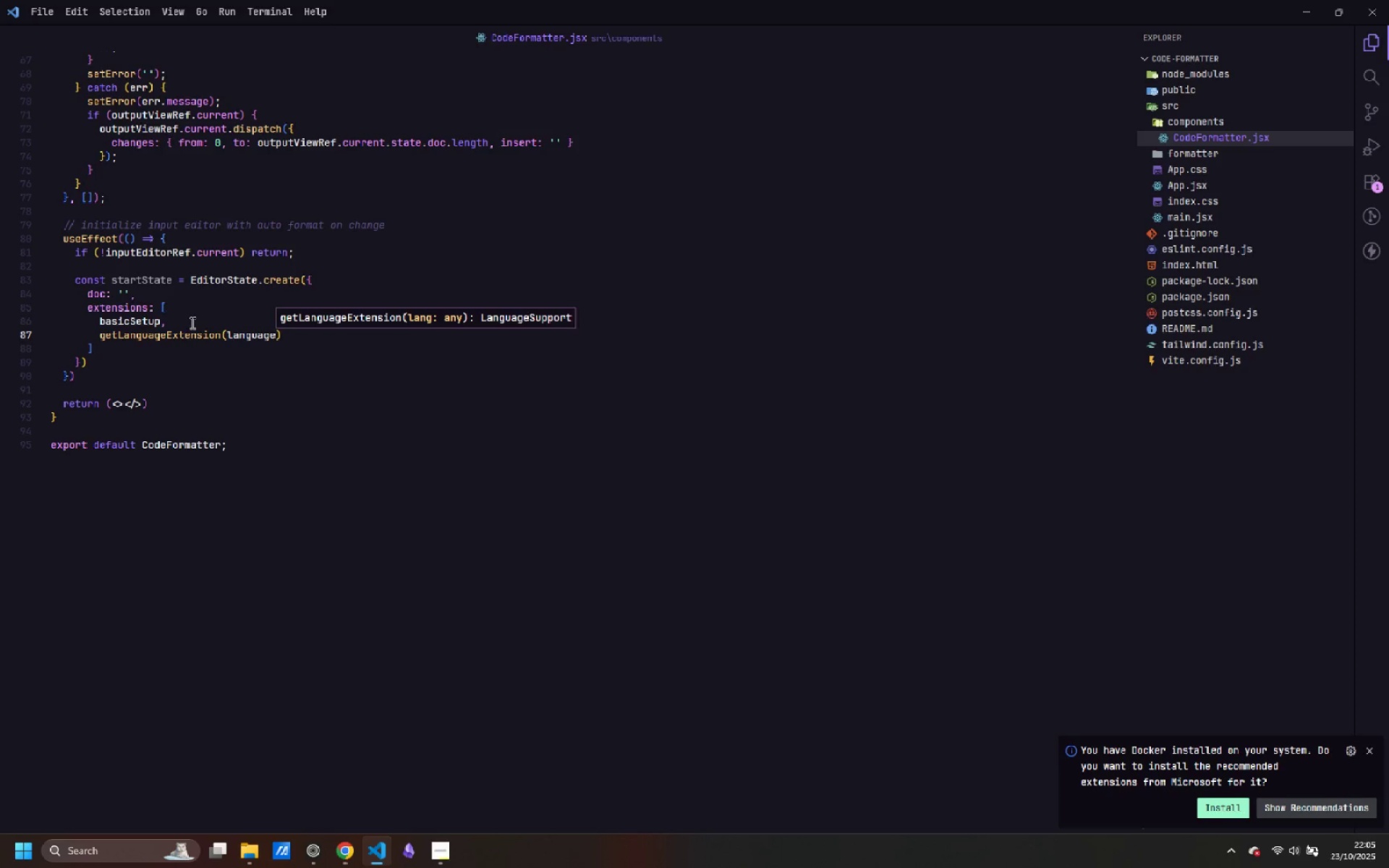 
 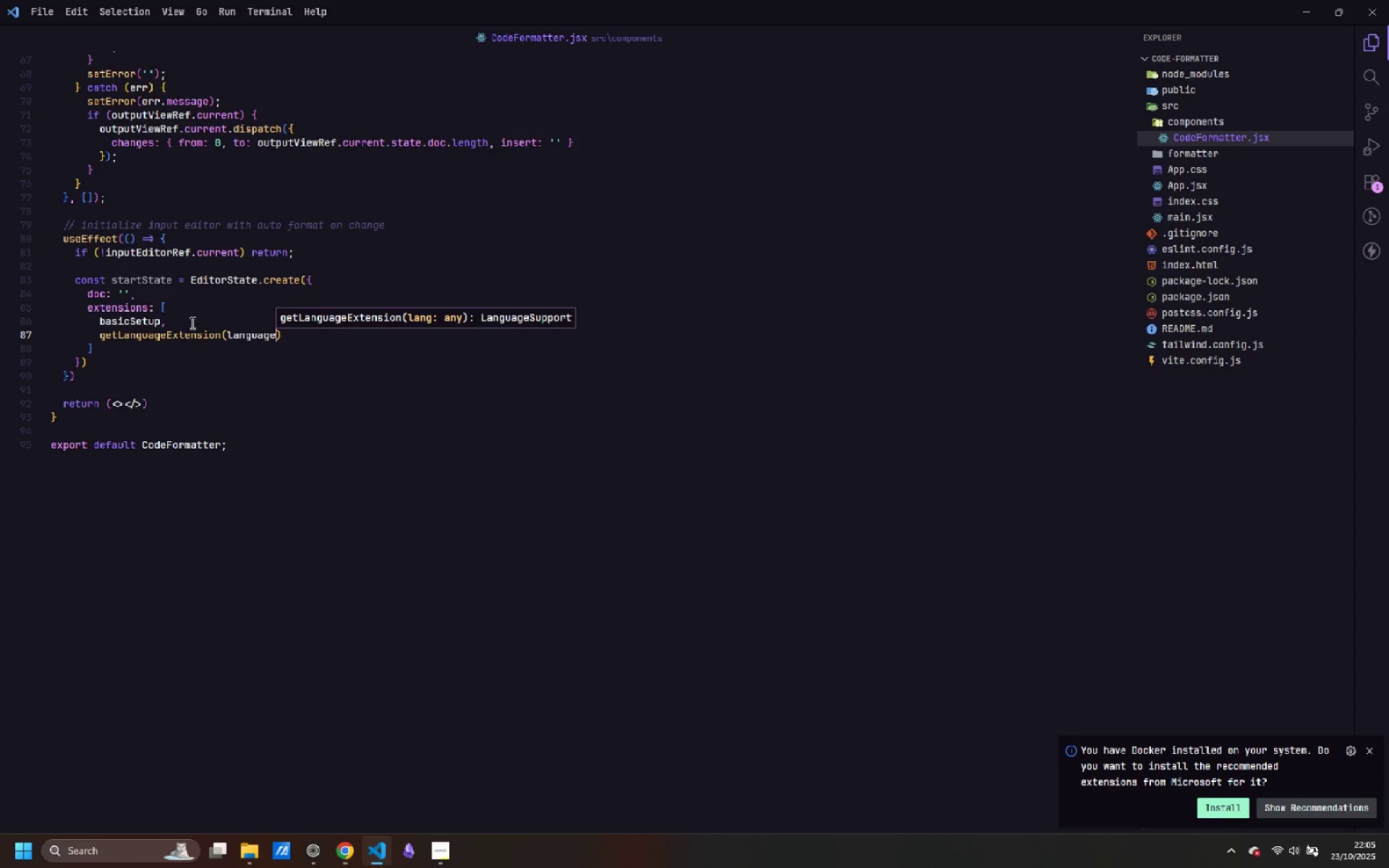 
key(ArrowRight)
 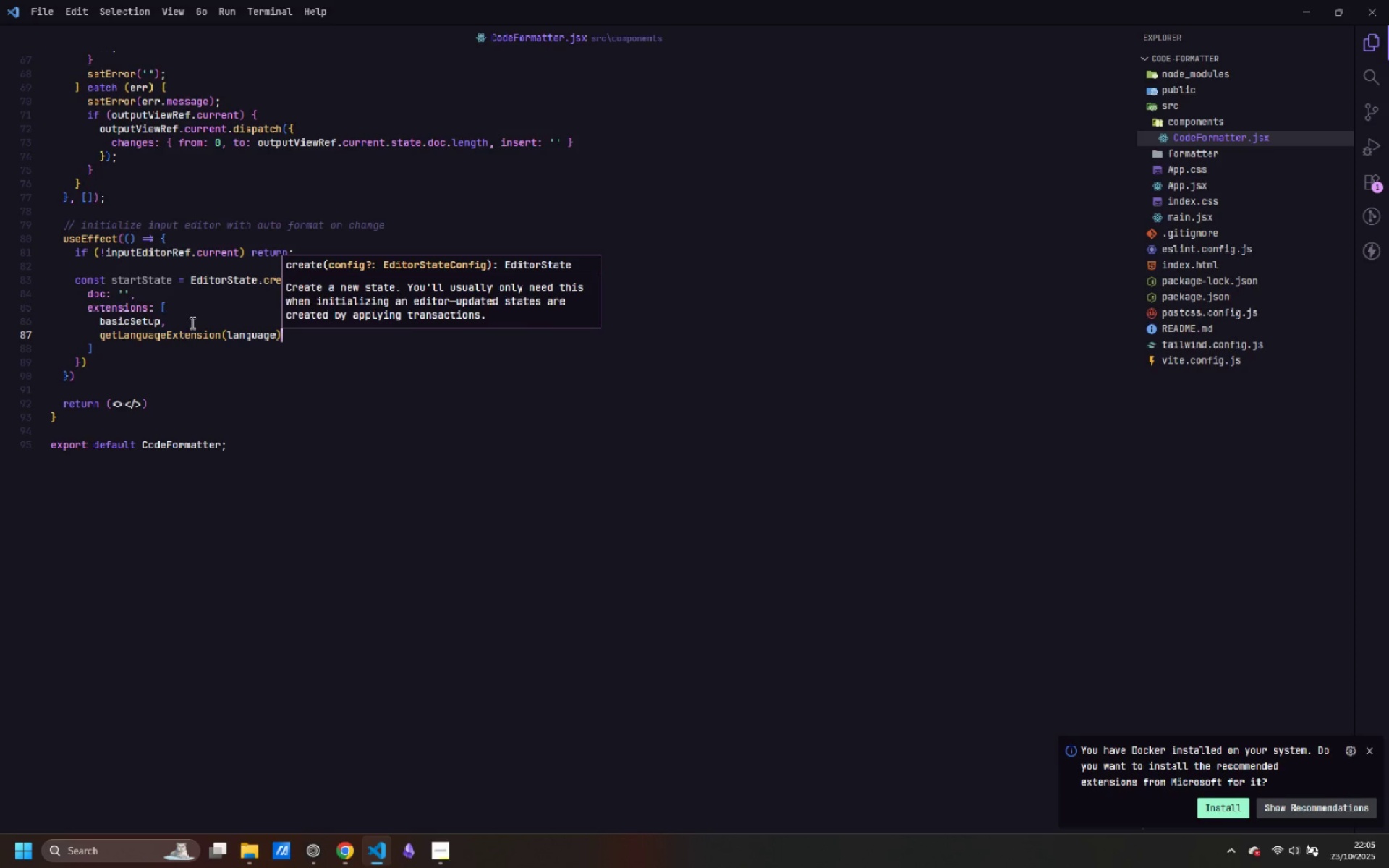 
key(Comma)
 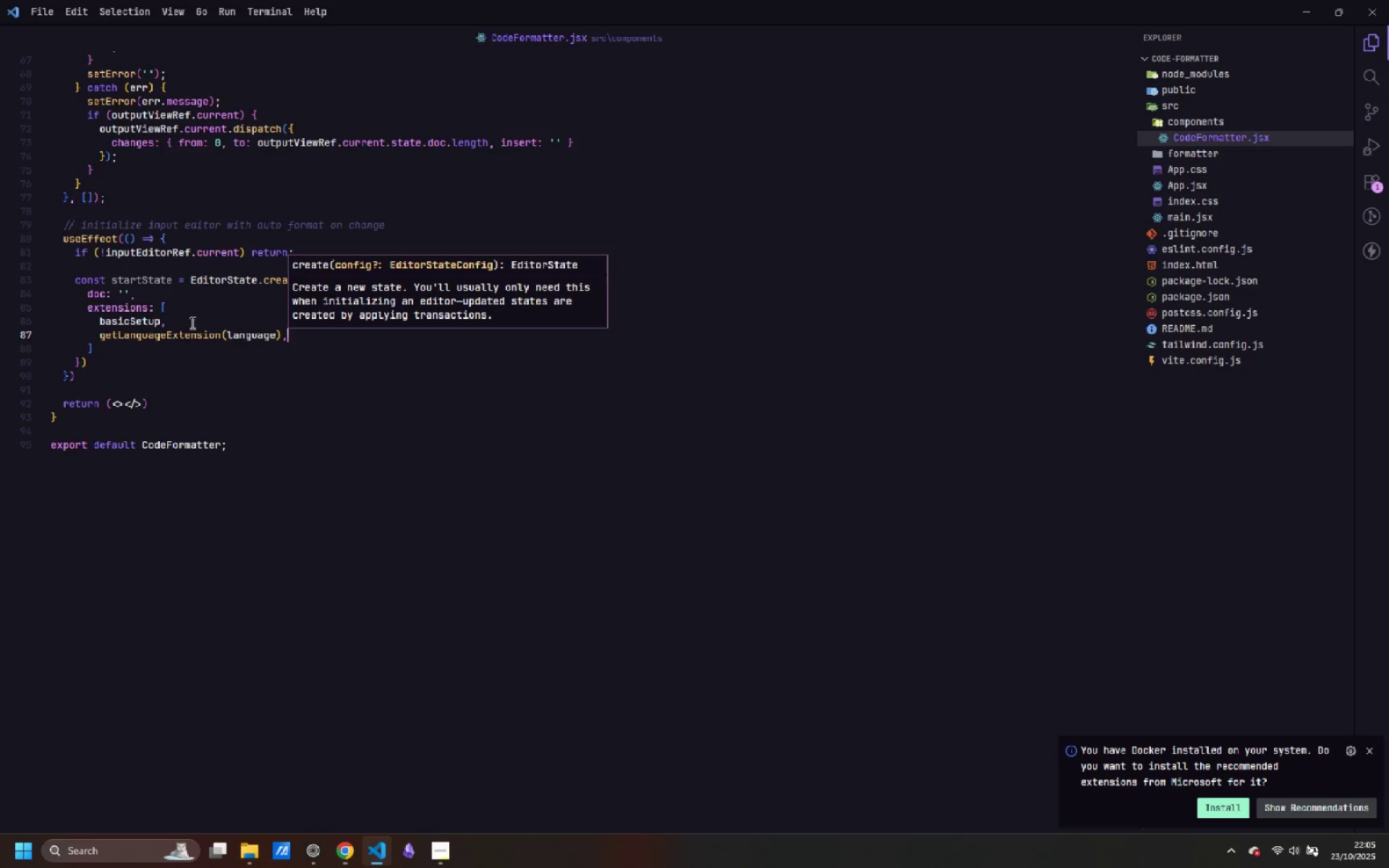 
key(Enter)
 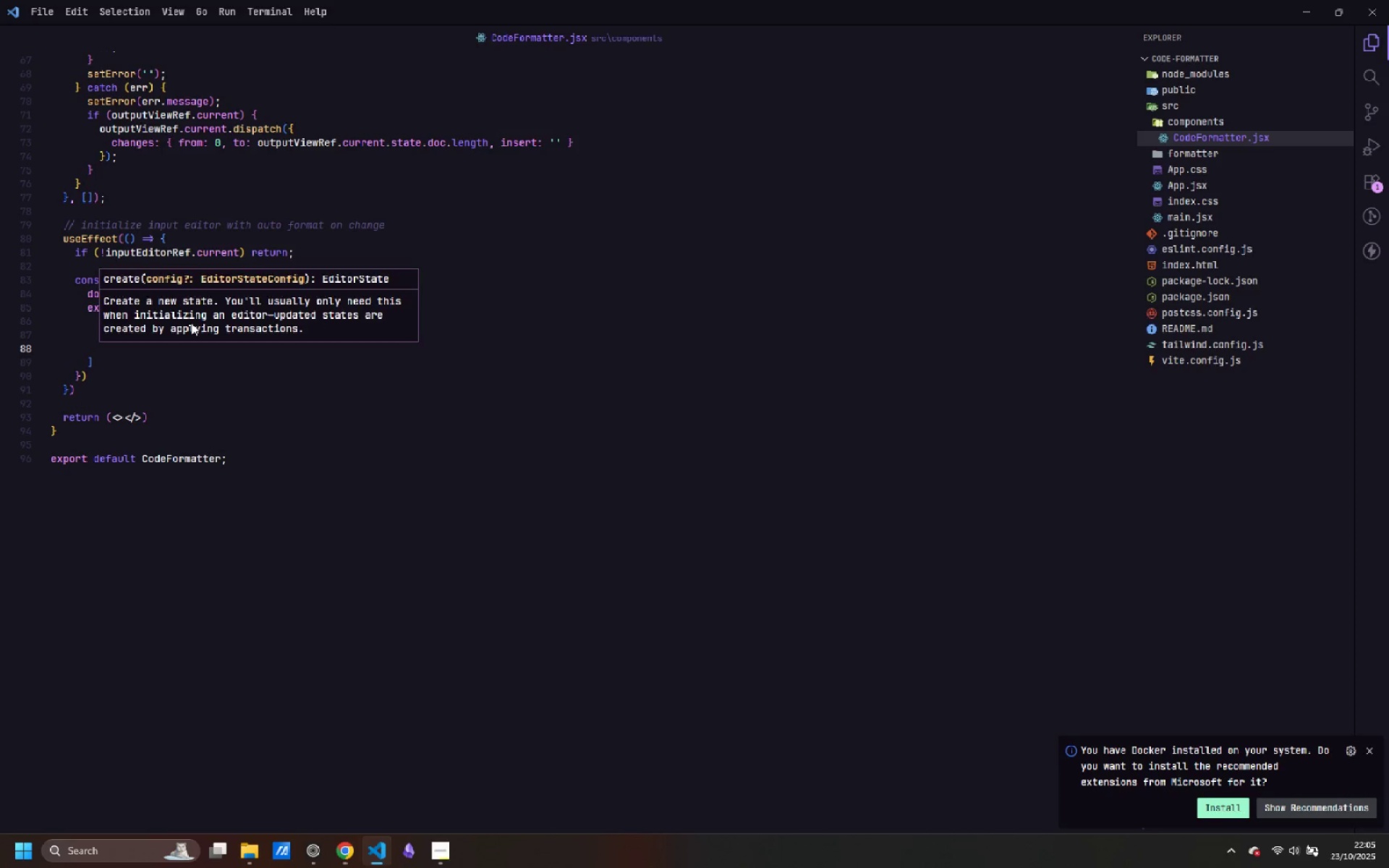 
key(Escape)
type(oneDark,)
key(Escape)
 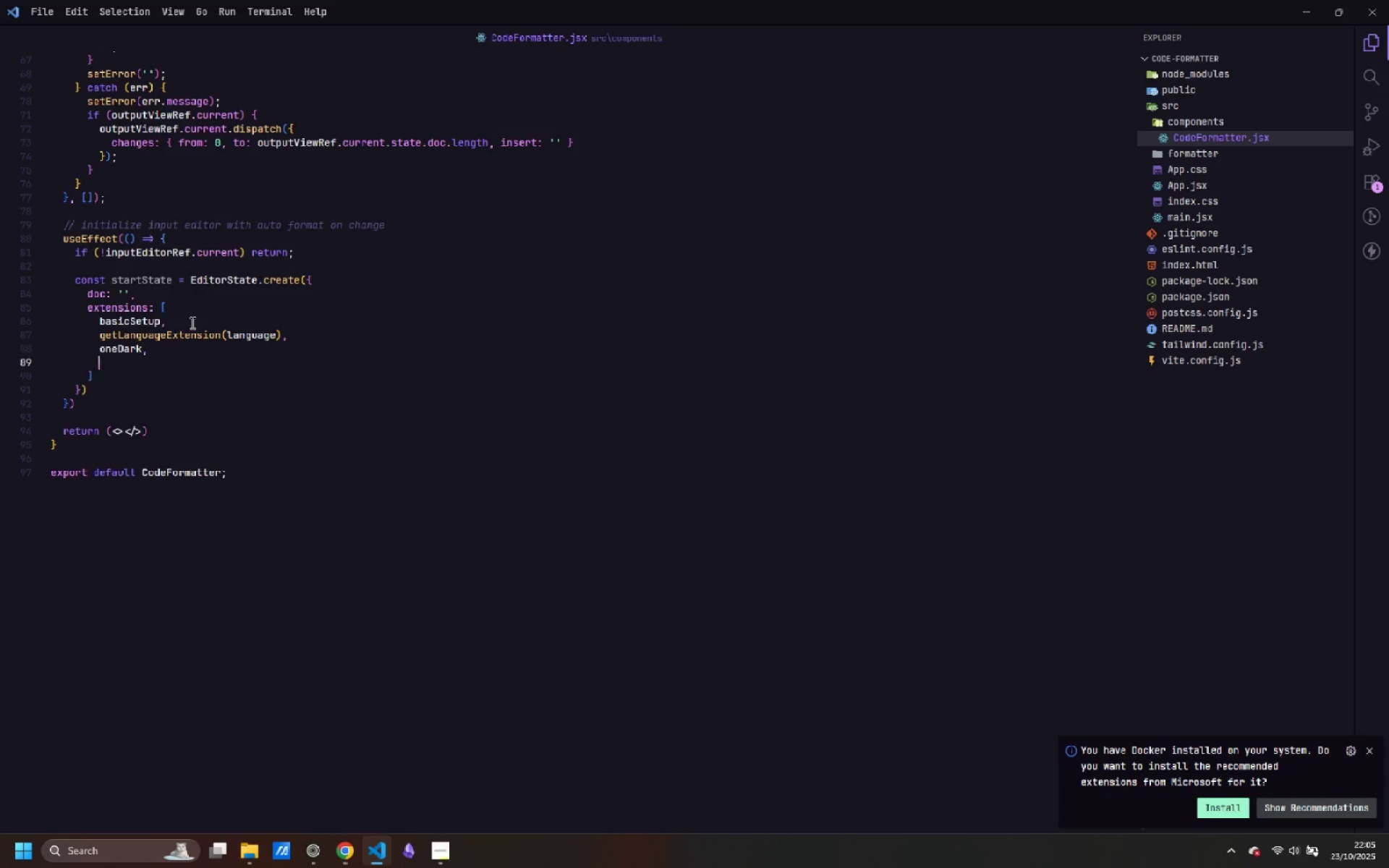 
key(Enter)
 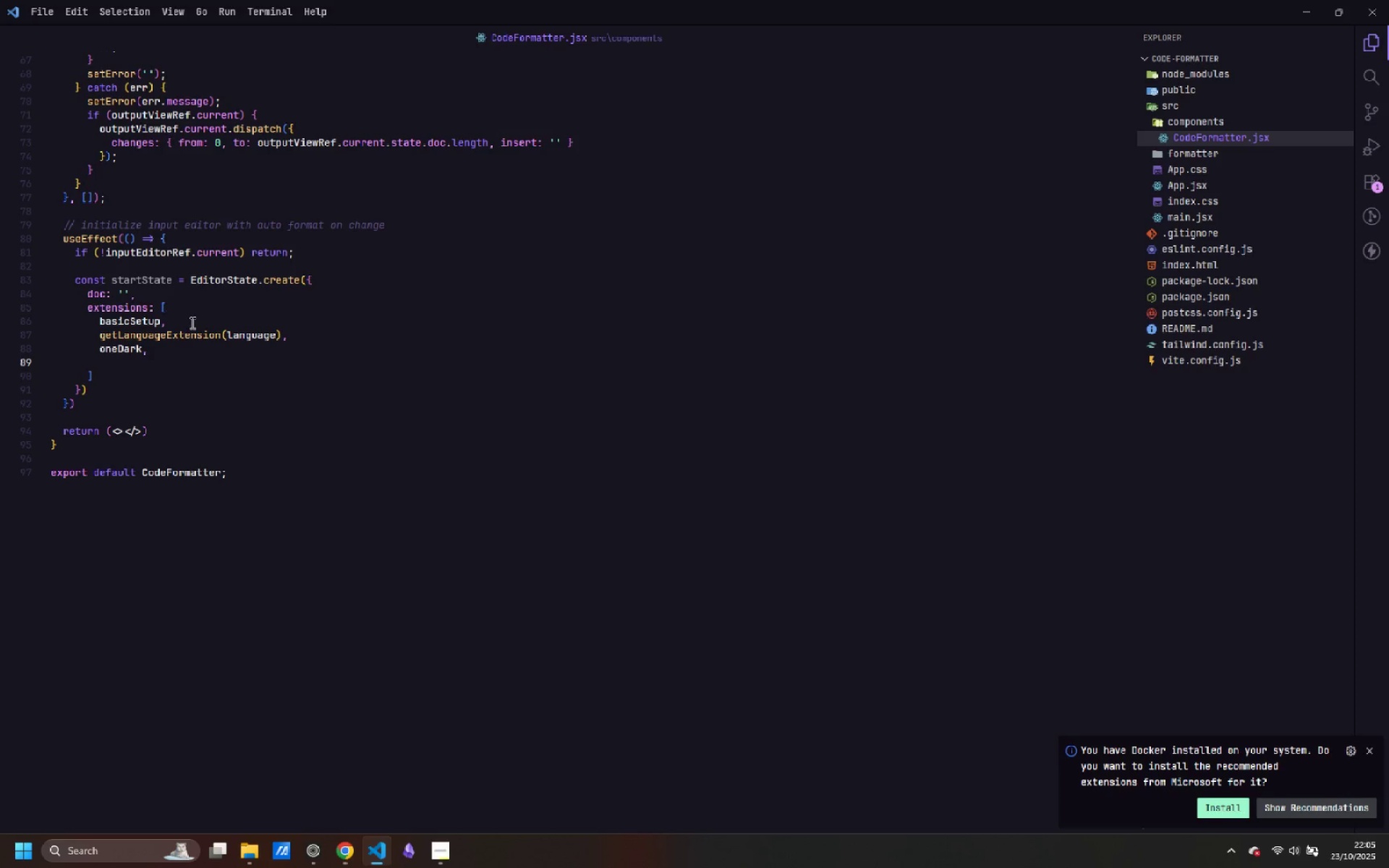 
type(EditorView.updateListener)
 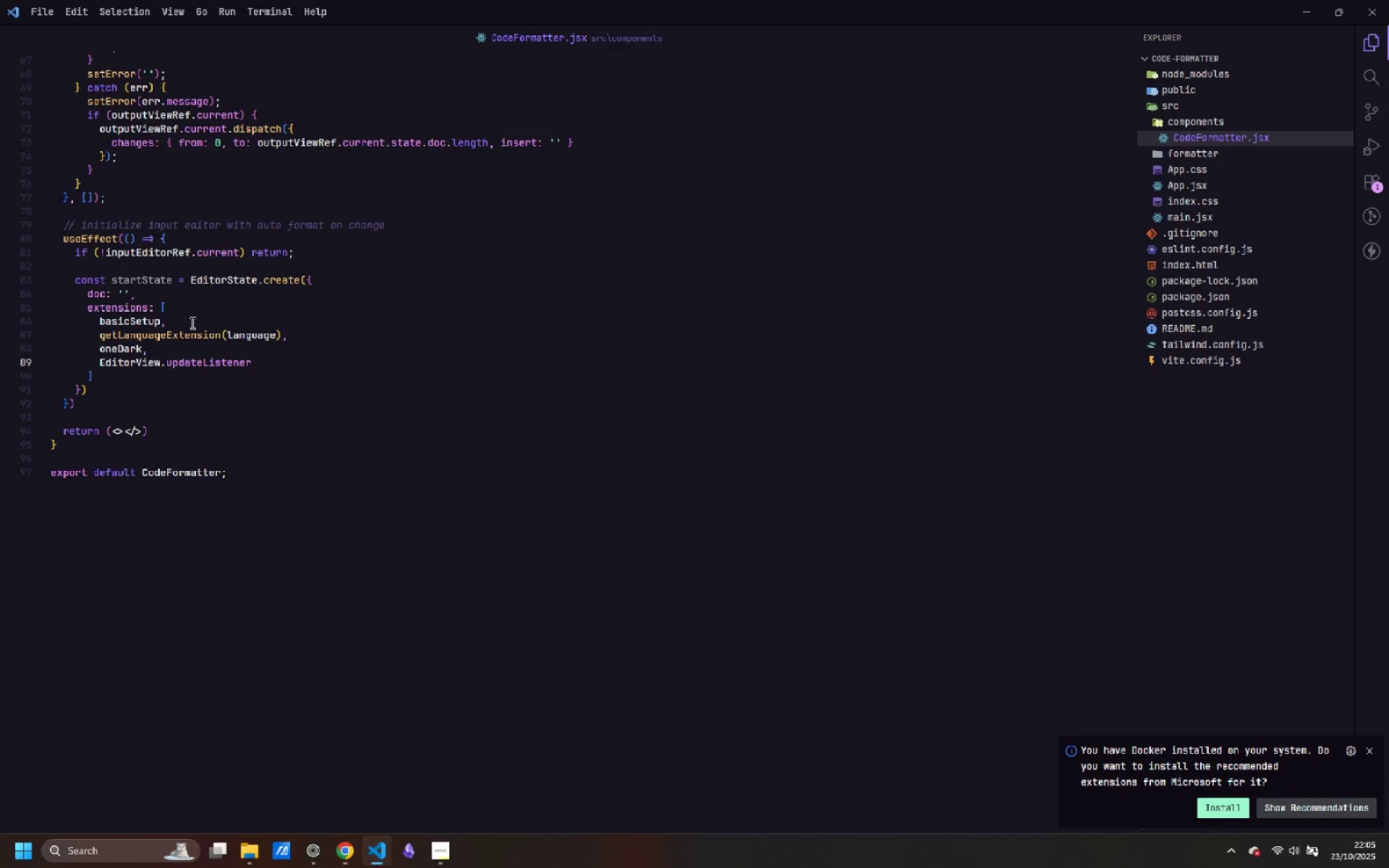 
 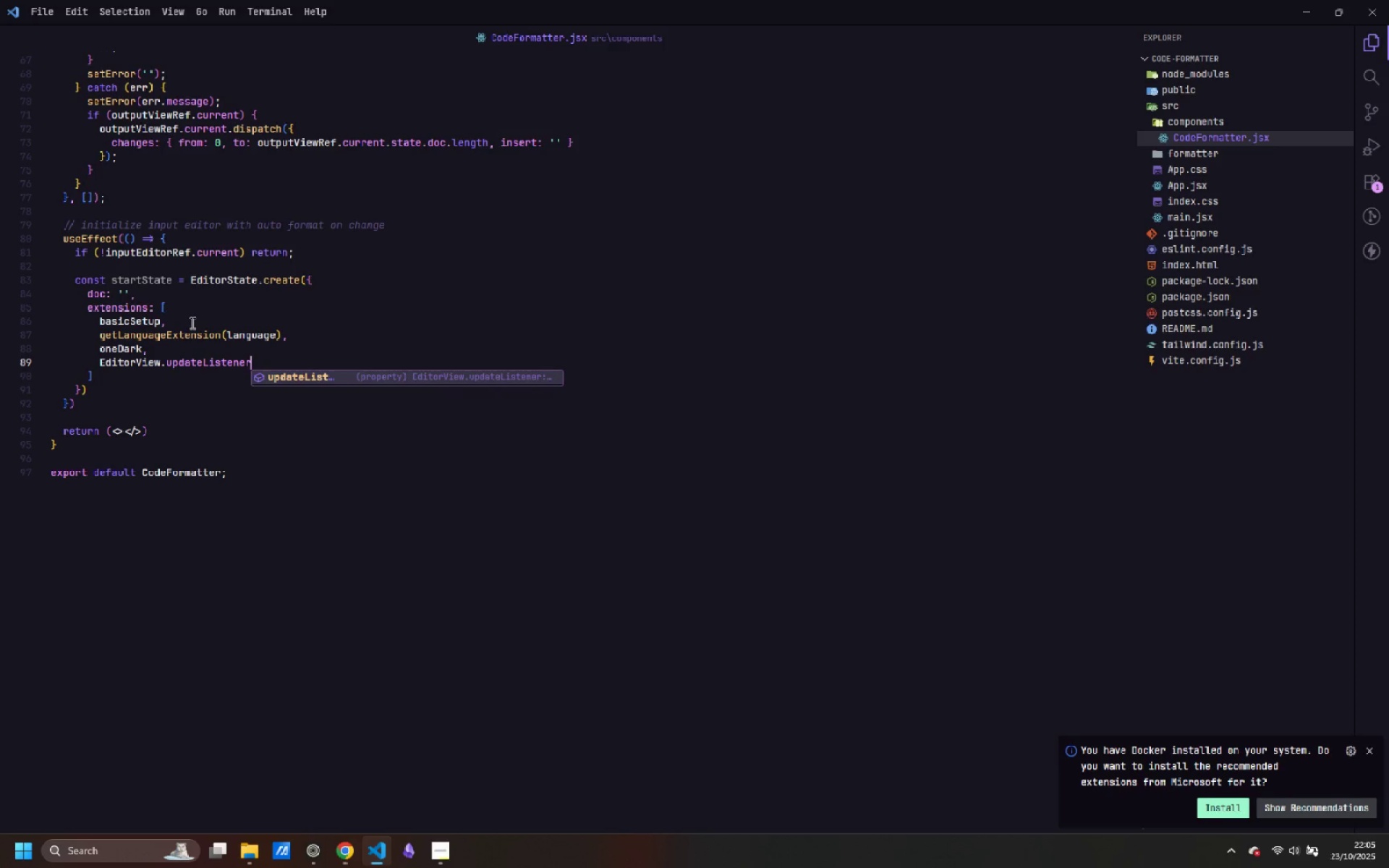 
key(Enter)
 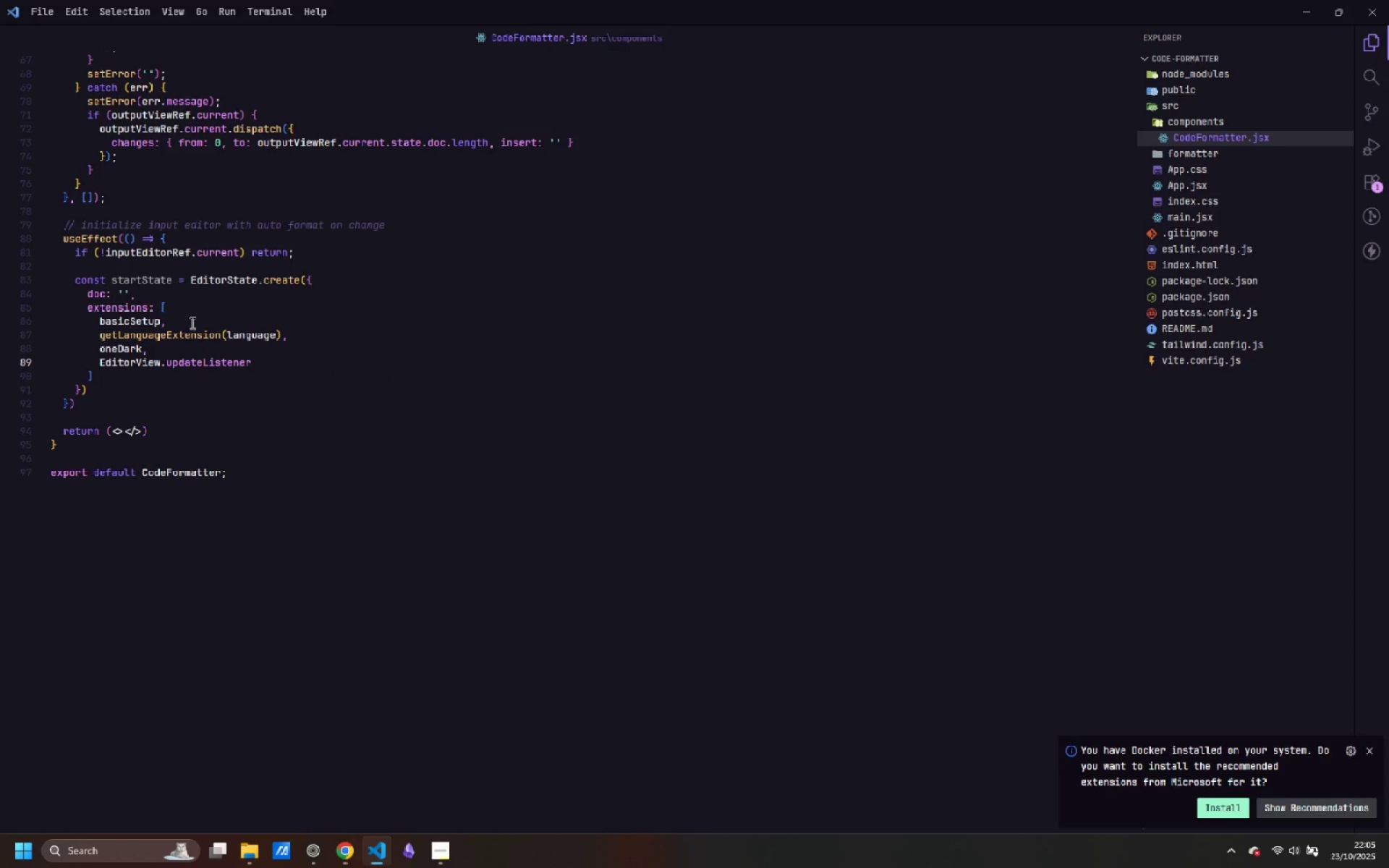 
type(.of((update)
 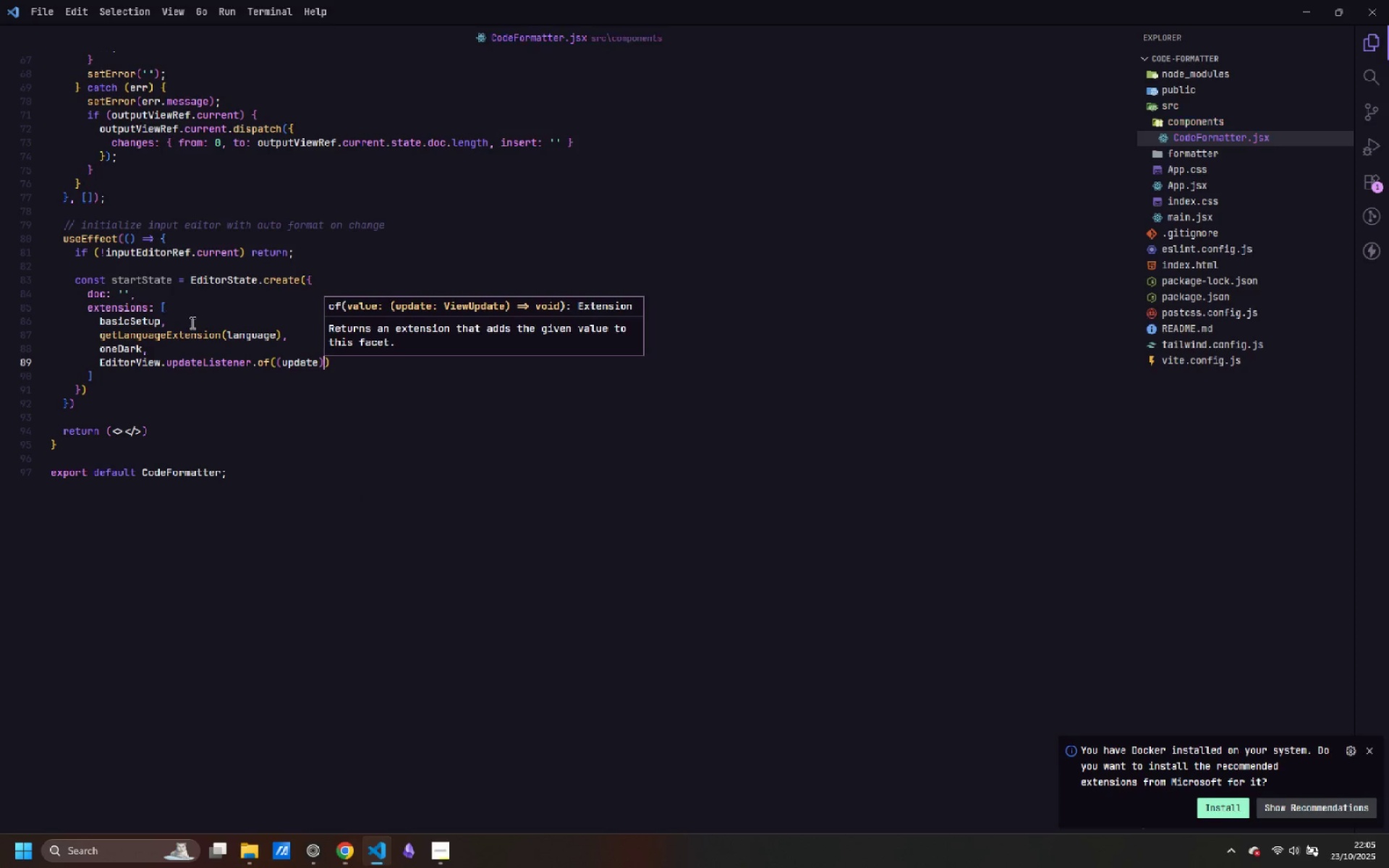 
 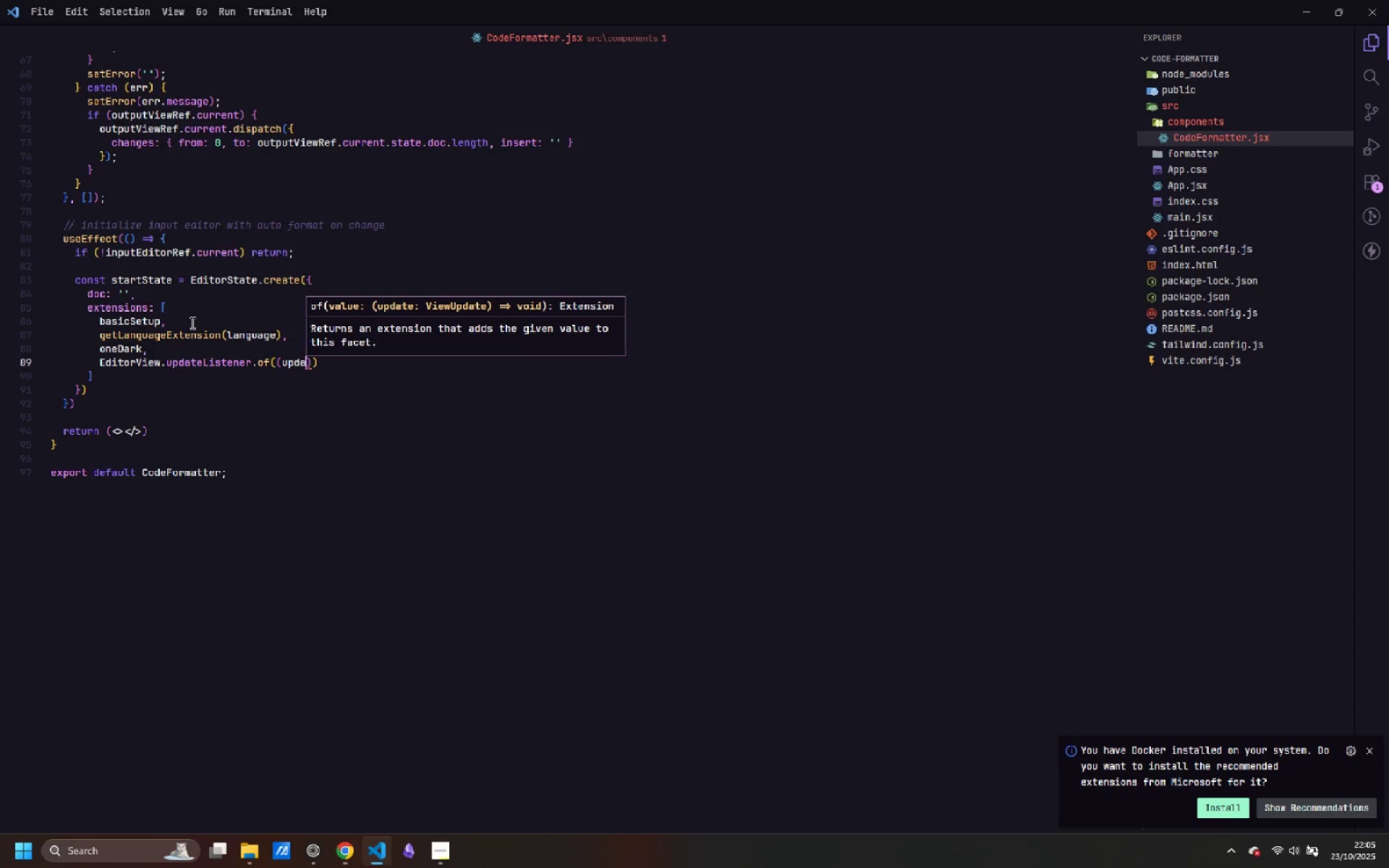 
key(ArrowRight)
 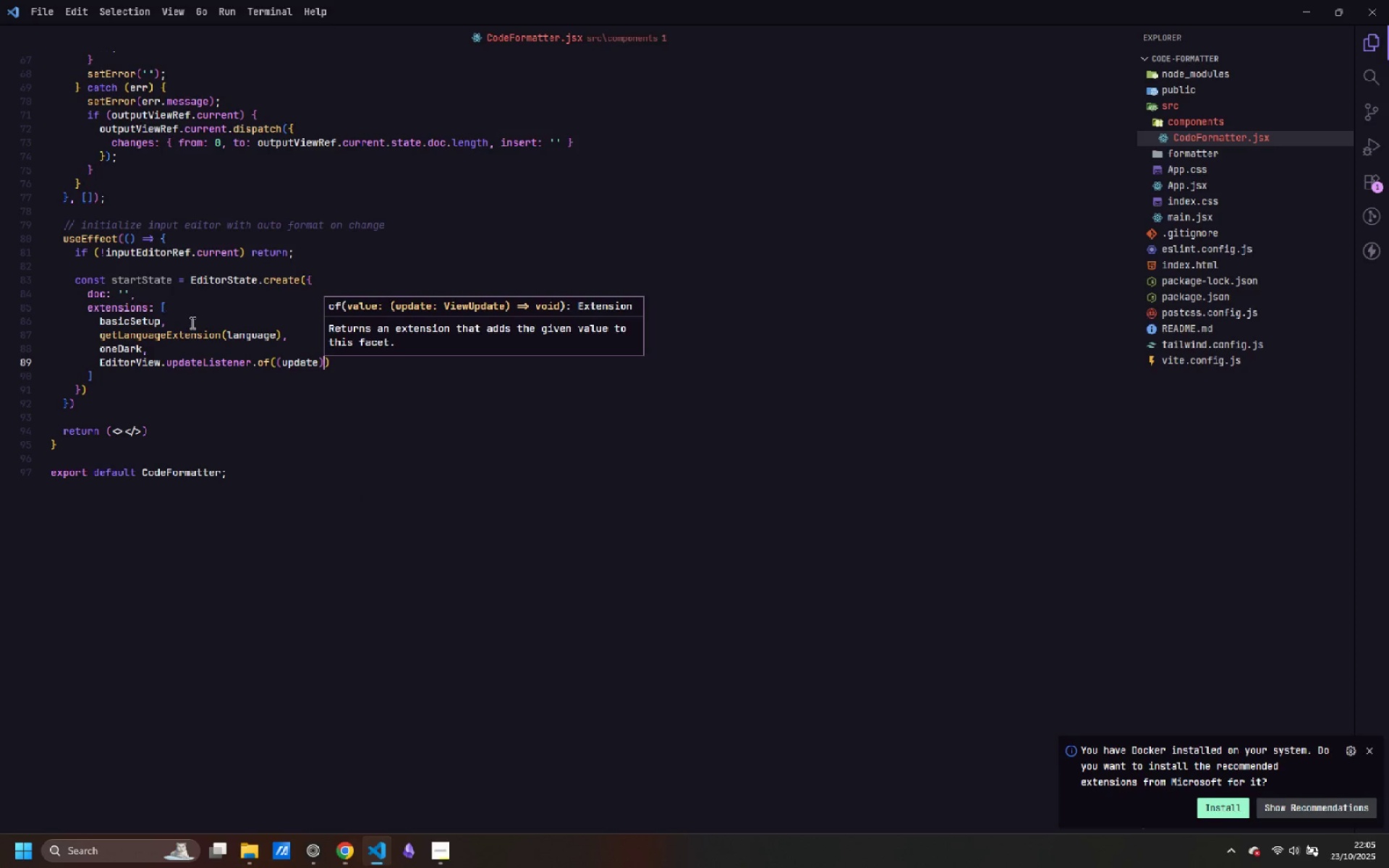 
key(Space)
 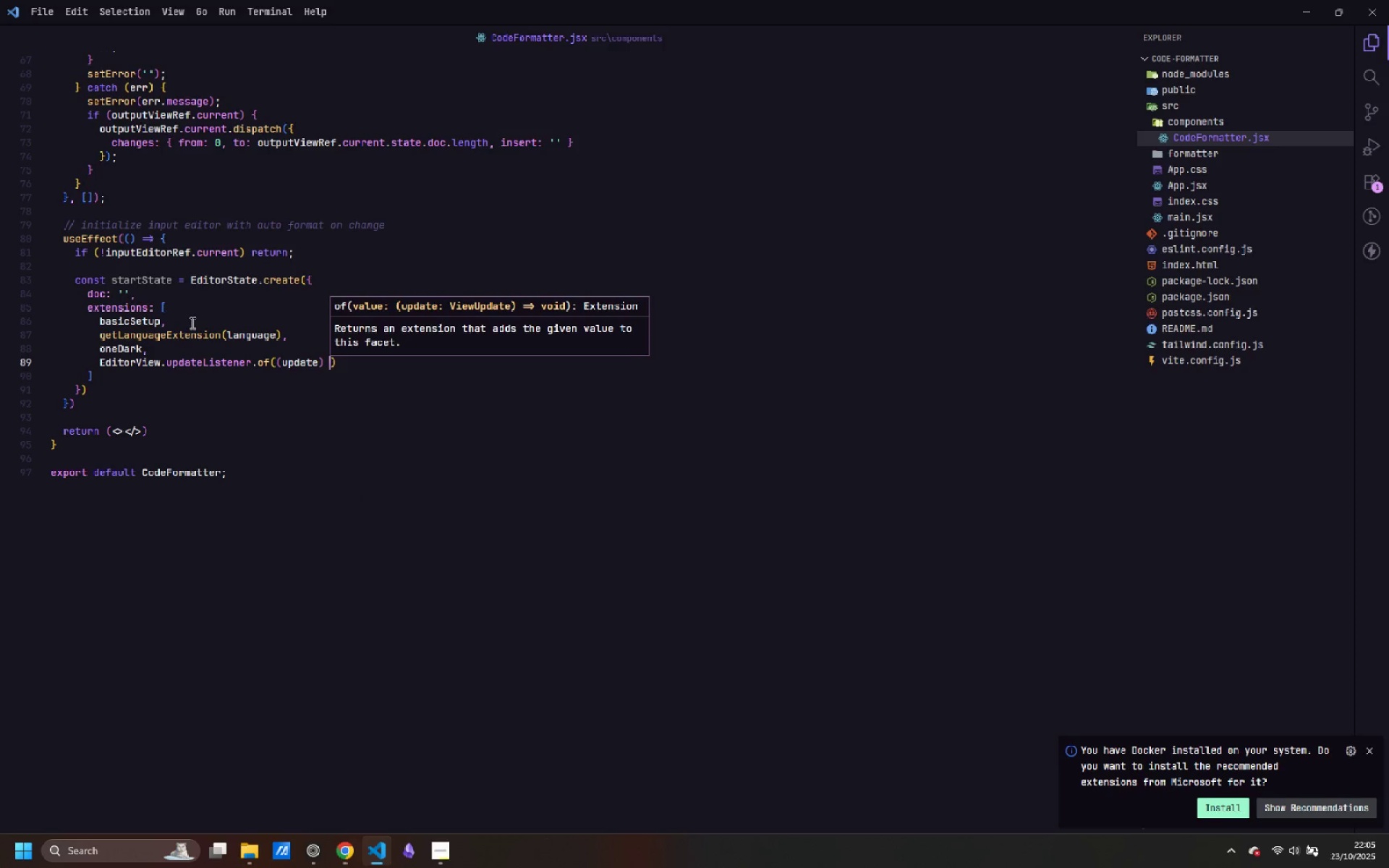 
key(Equal)
 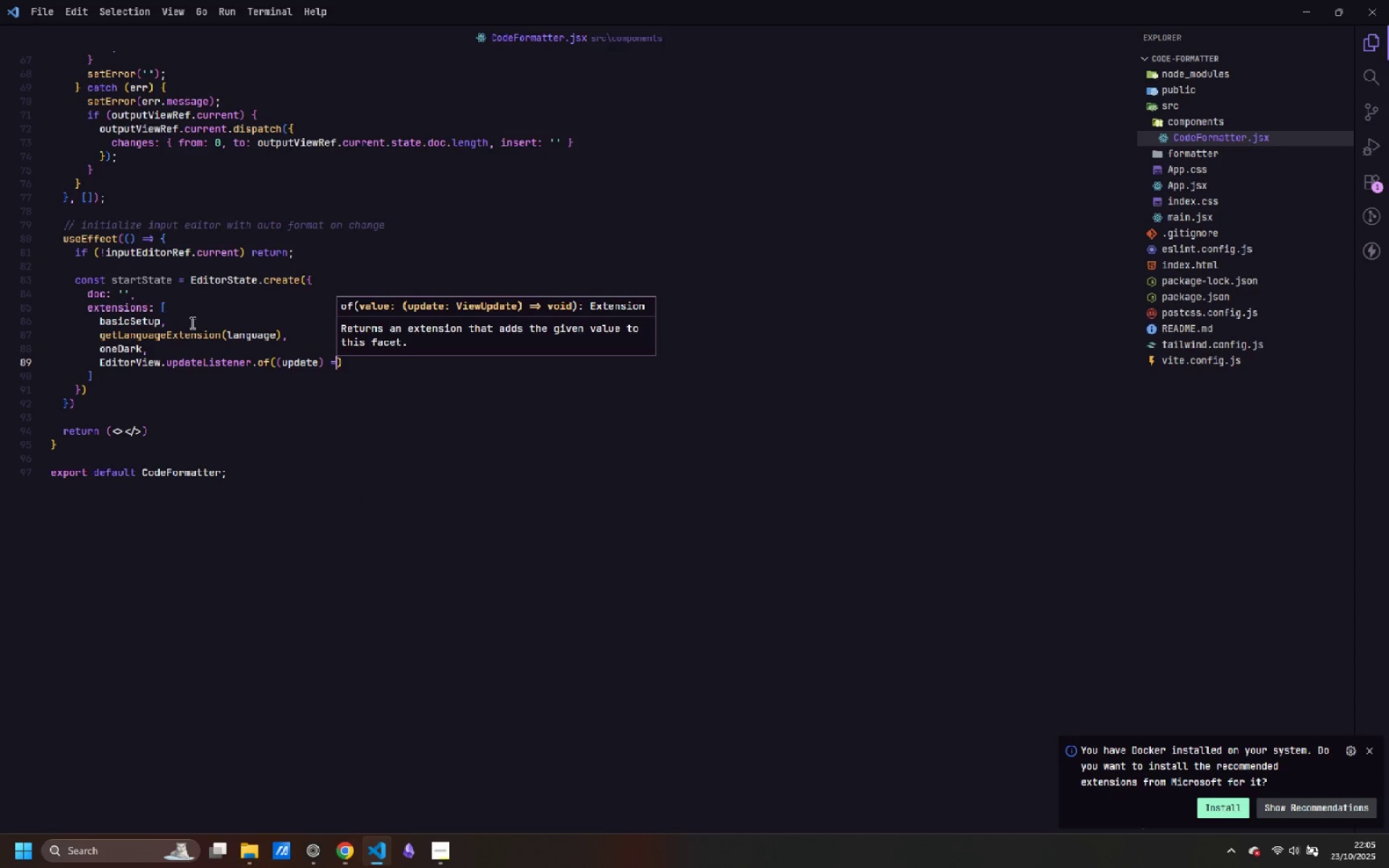 
key(Shift+Period)
 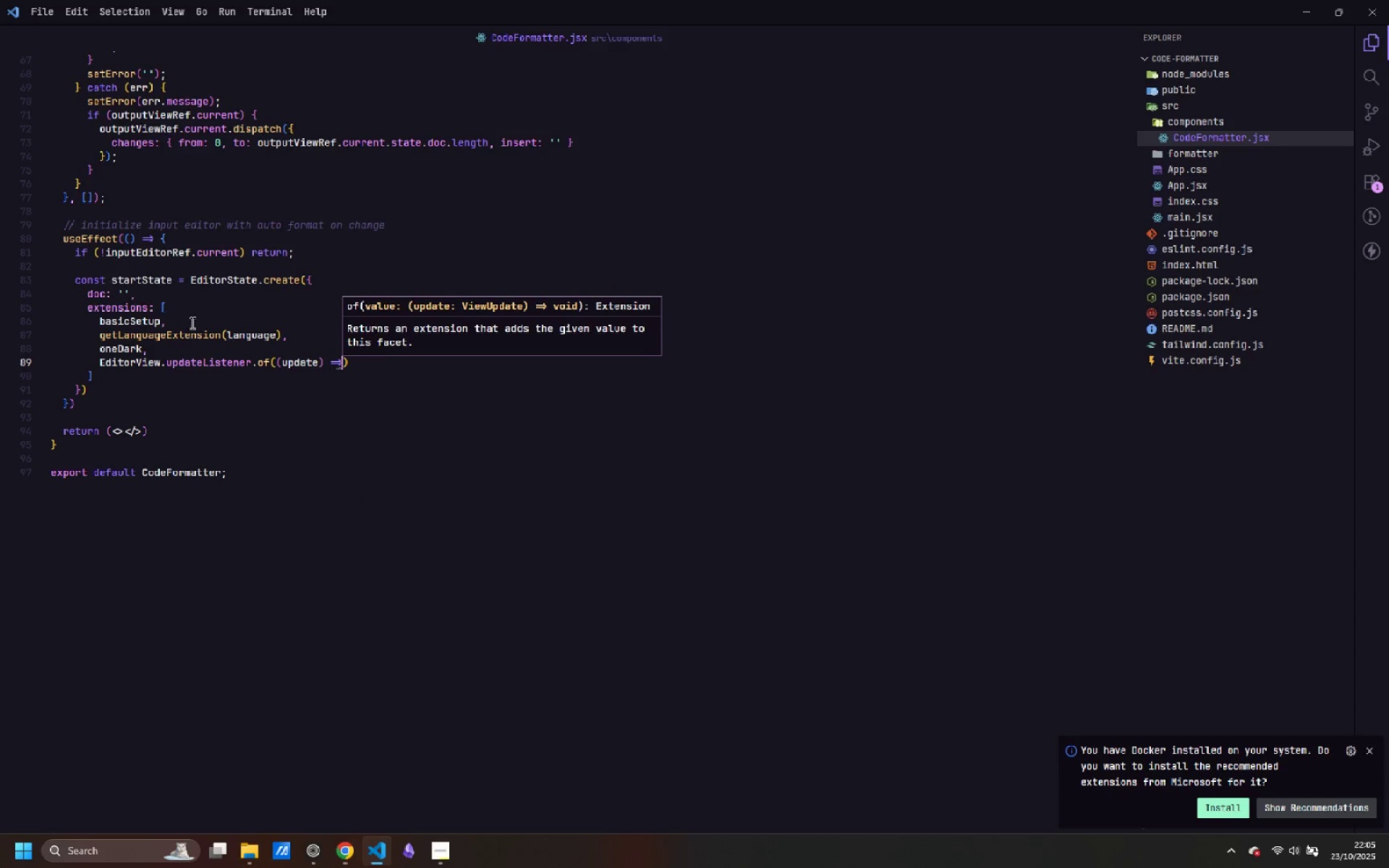 
key(Shift+Space)
 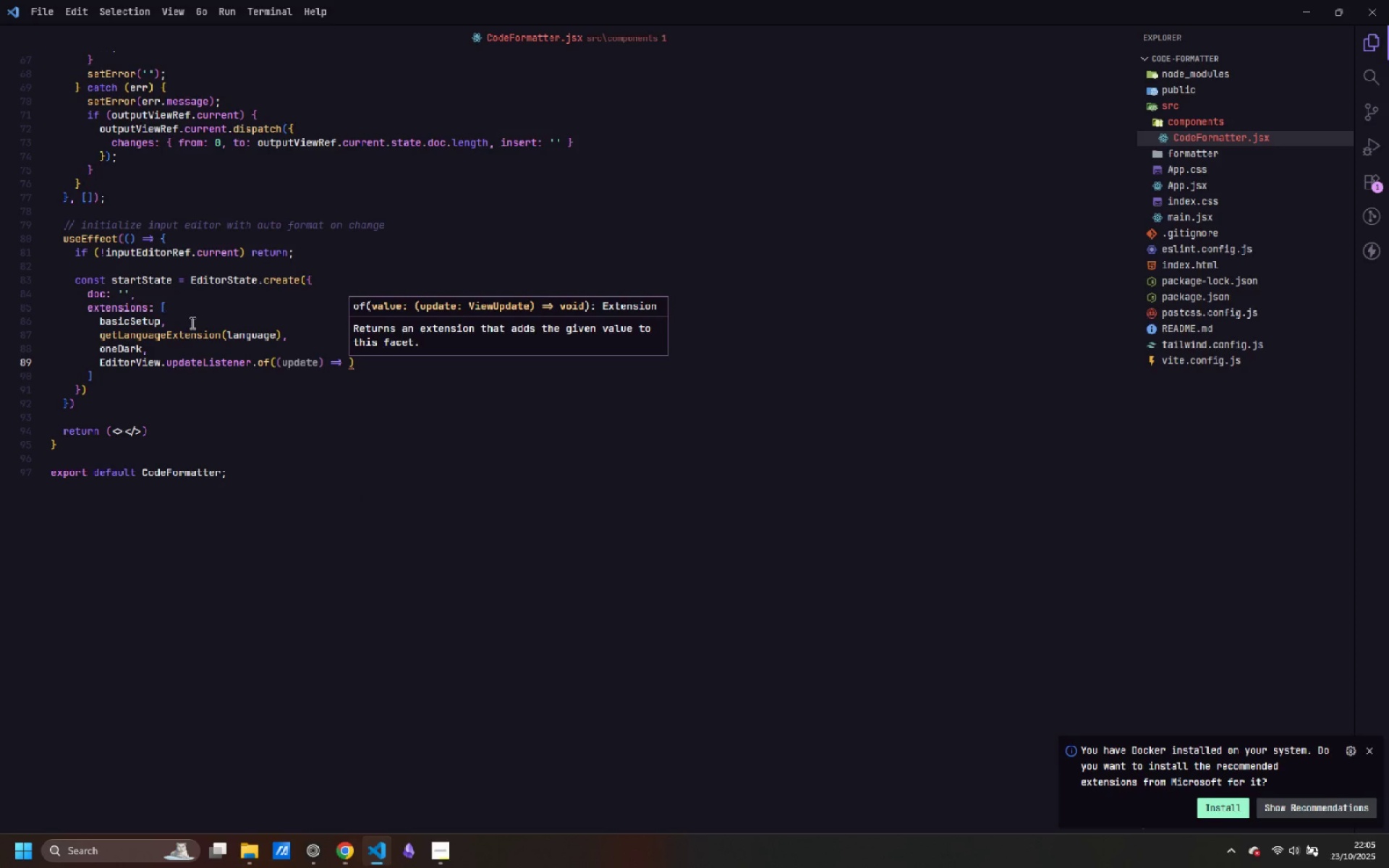 
key(Shift+BracketLeft)
 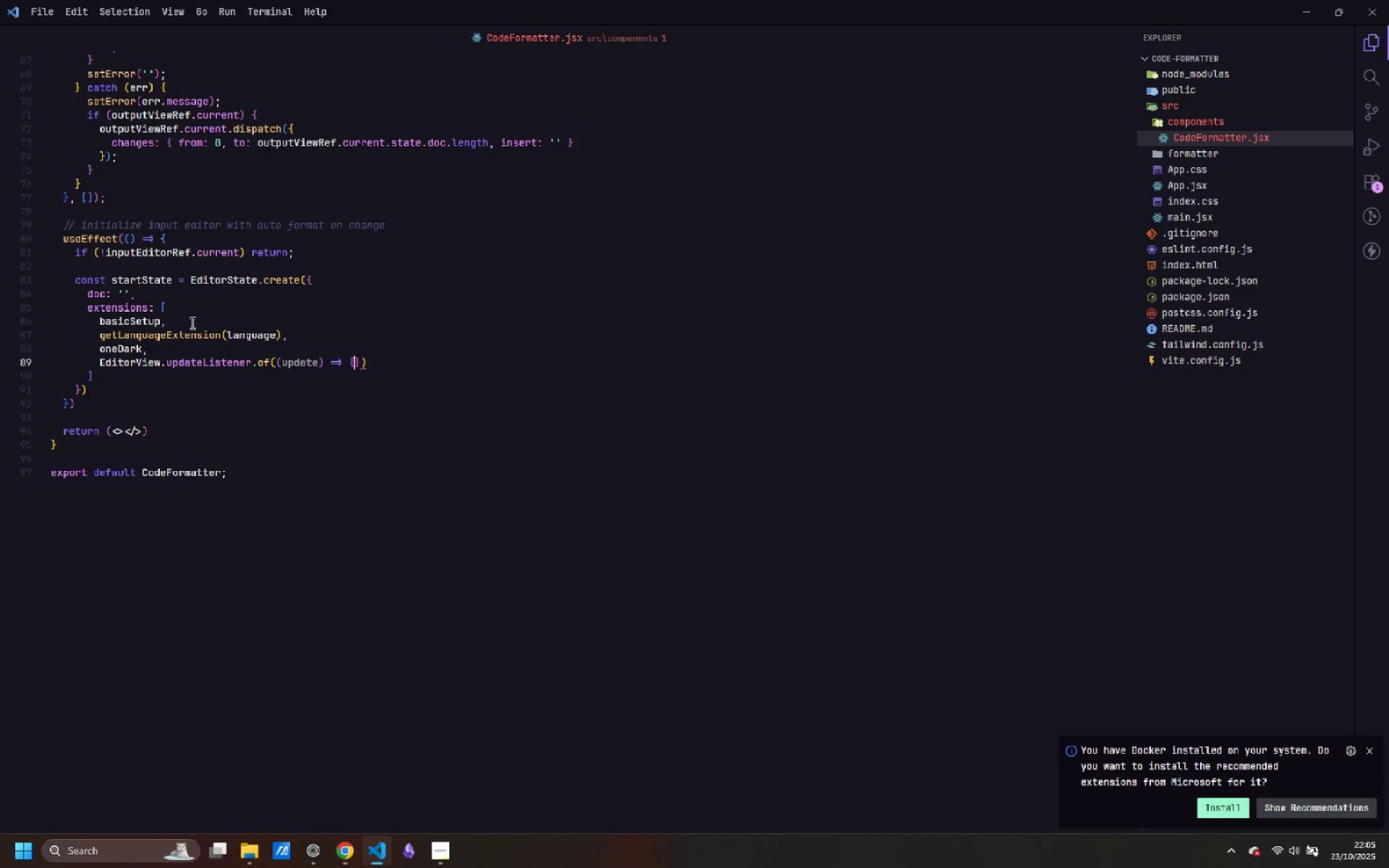 
key(Enter)
 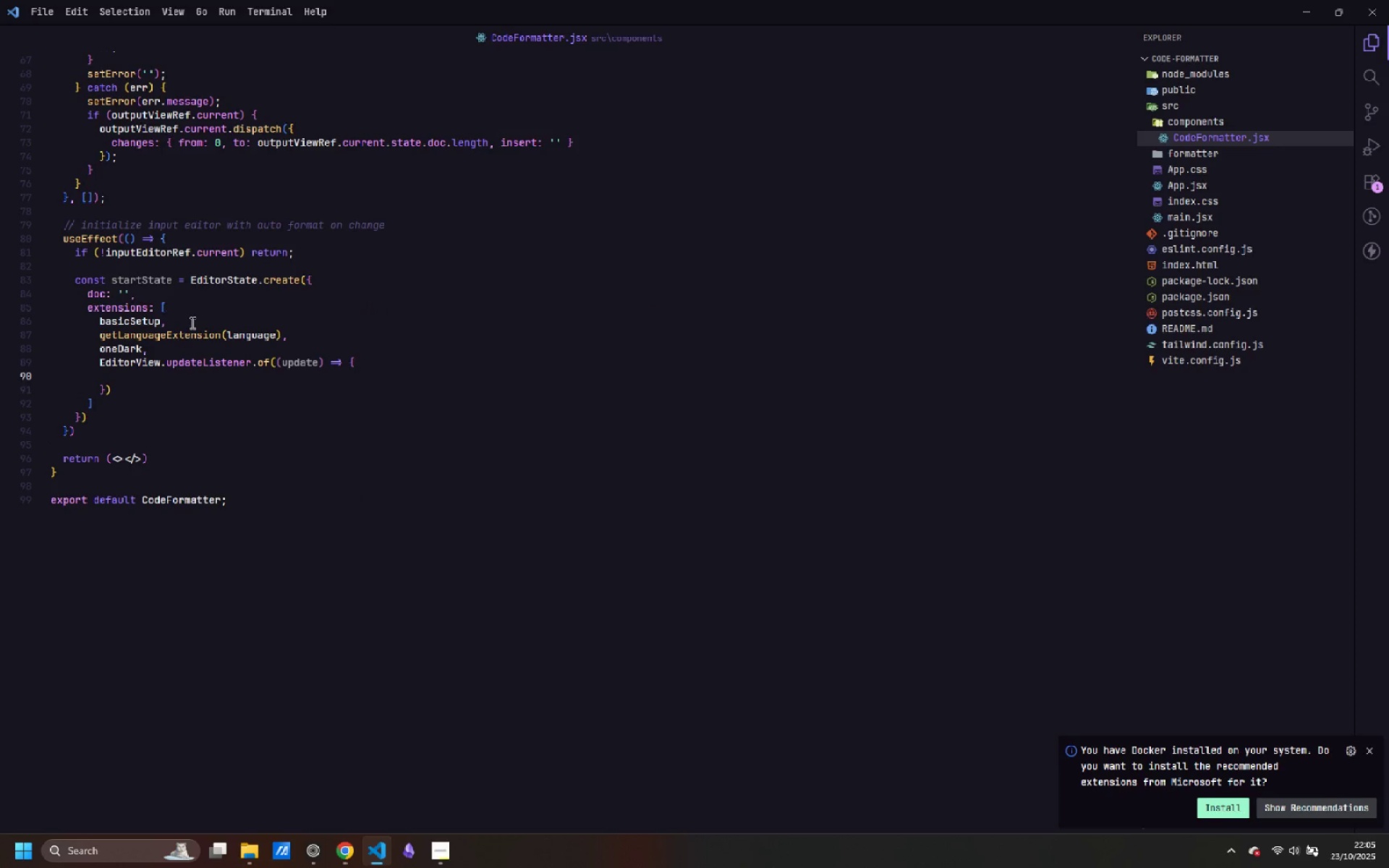 
type(if (update.docChanged)
 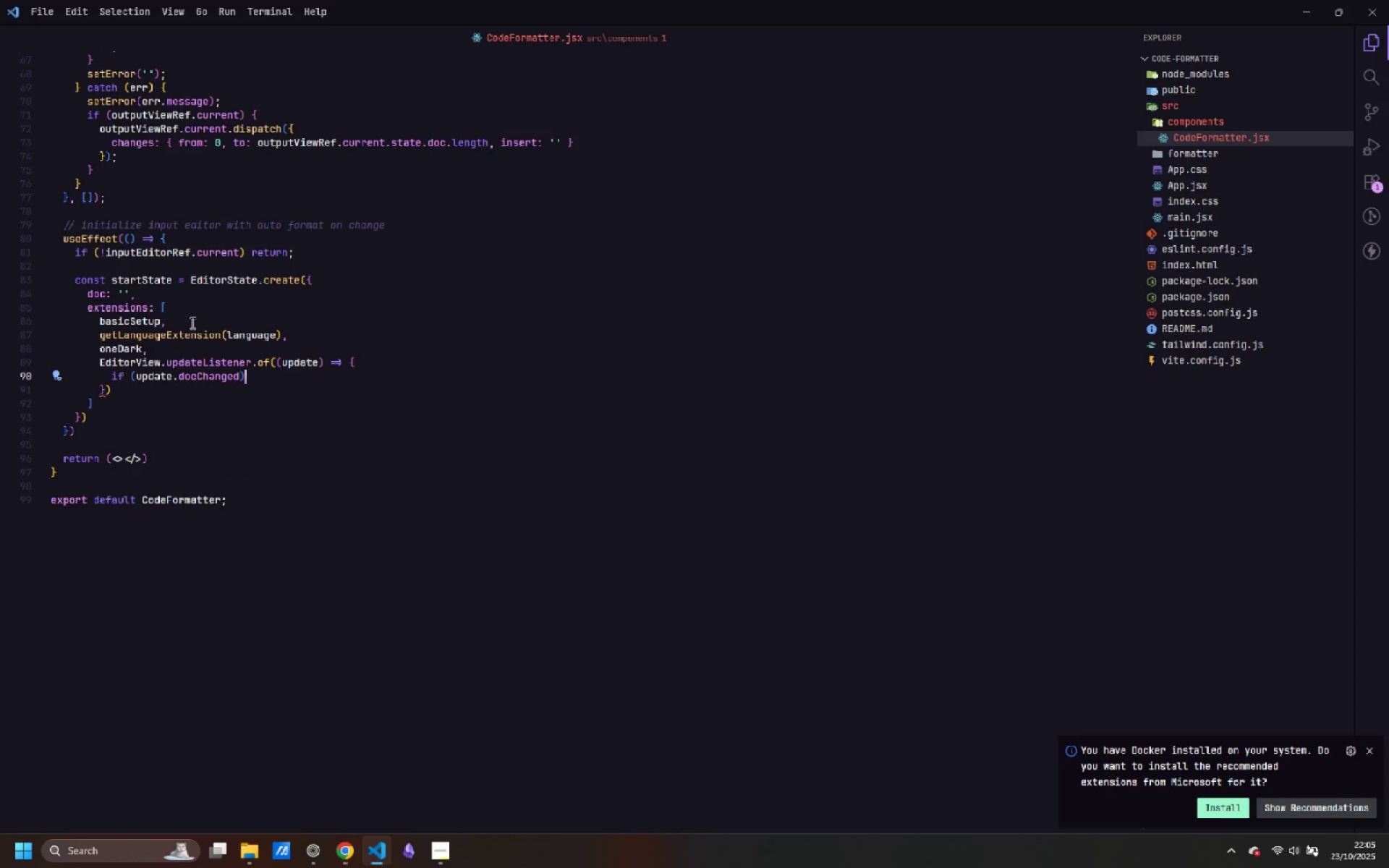 
 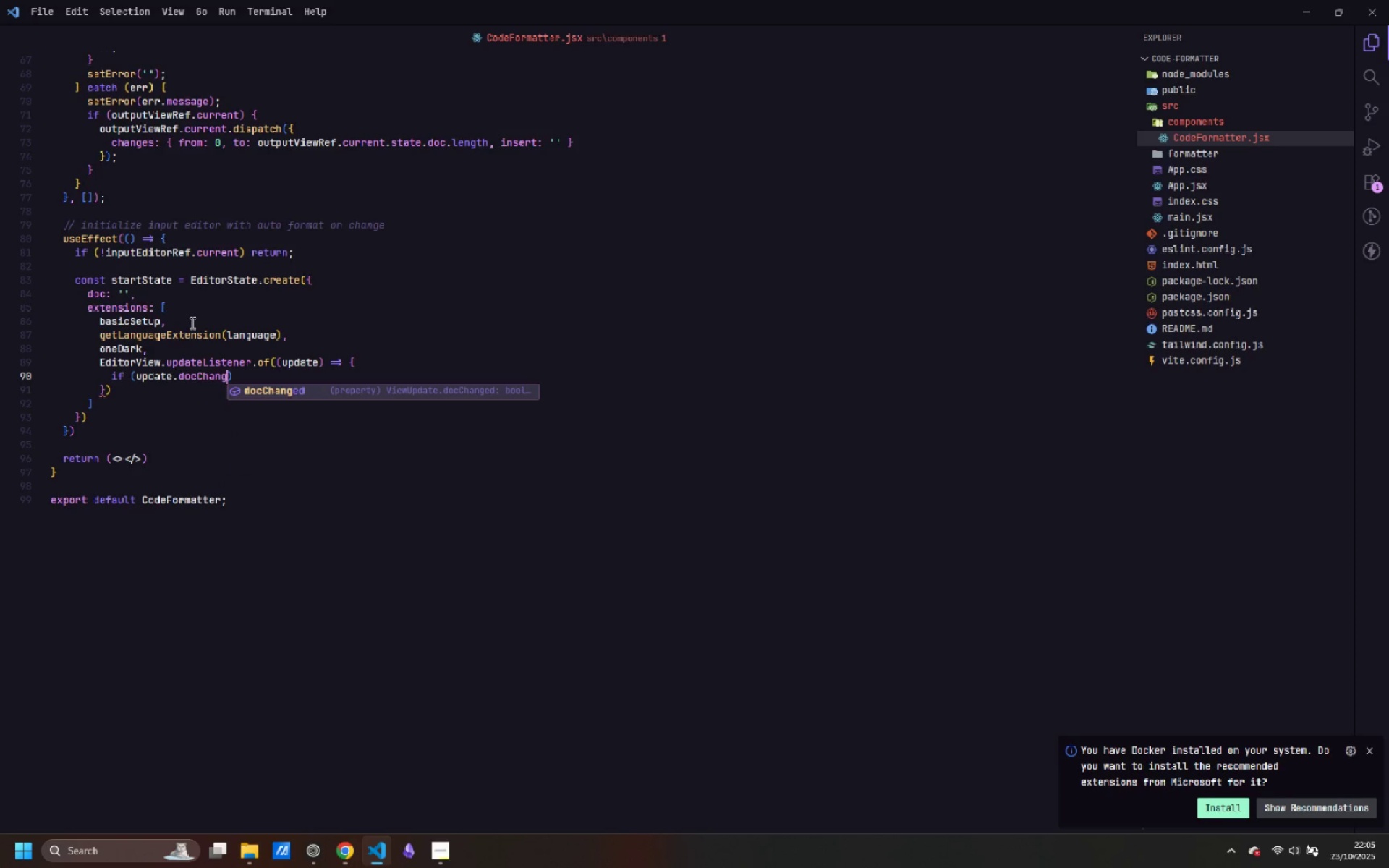 
key(ArrowRight)
 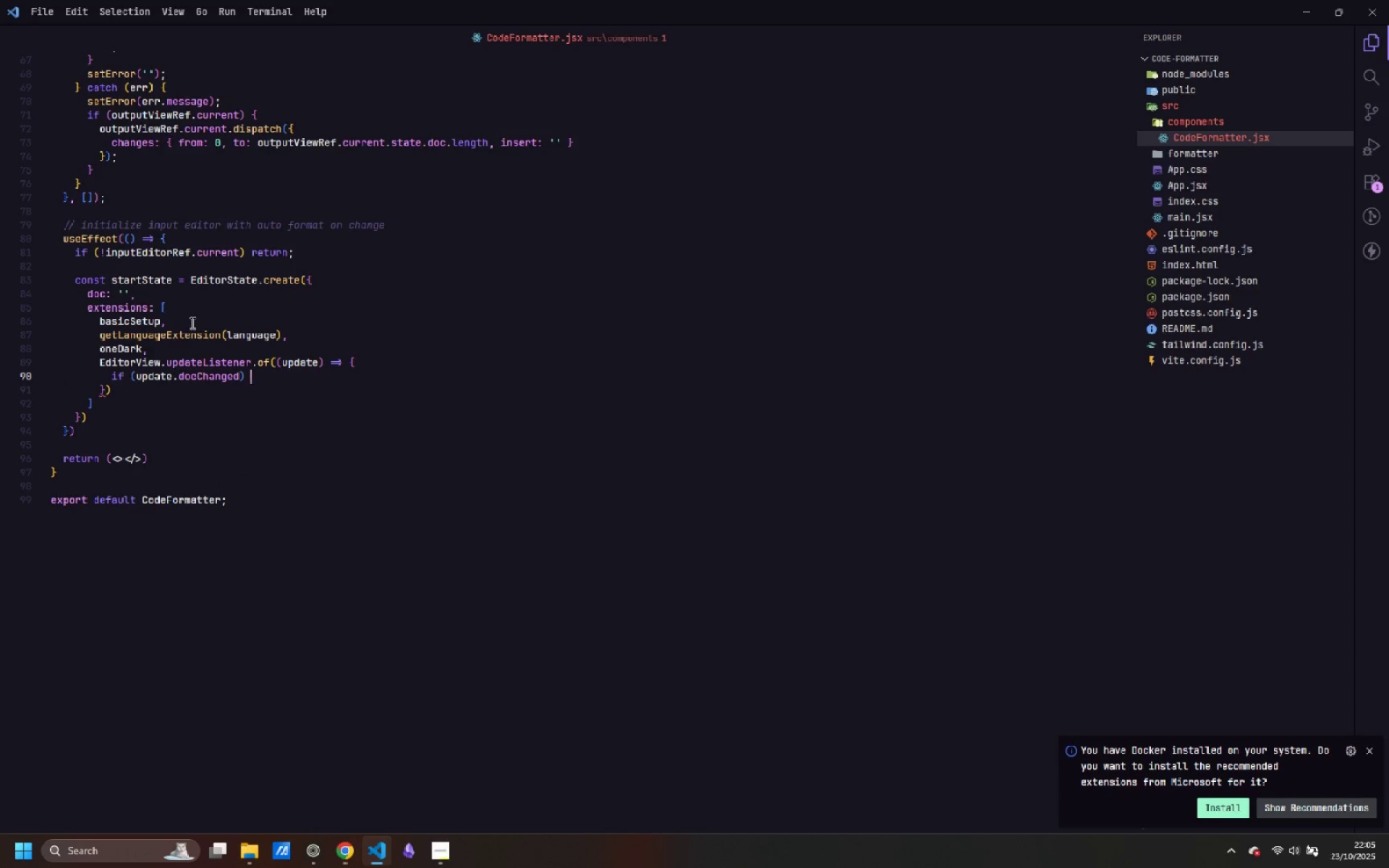 
key(Space)
 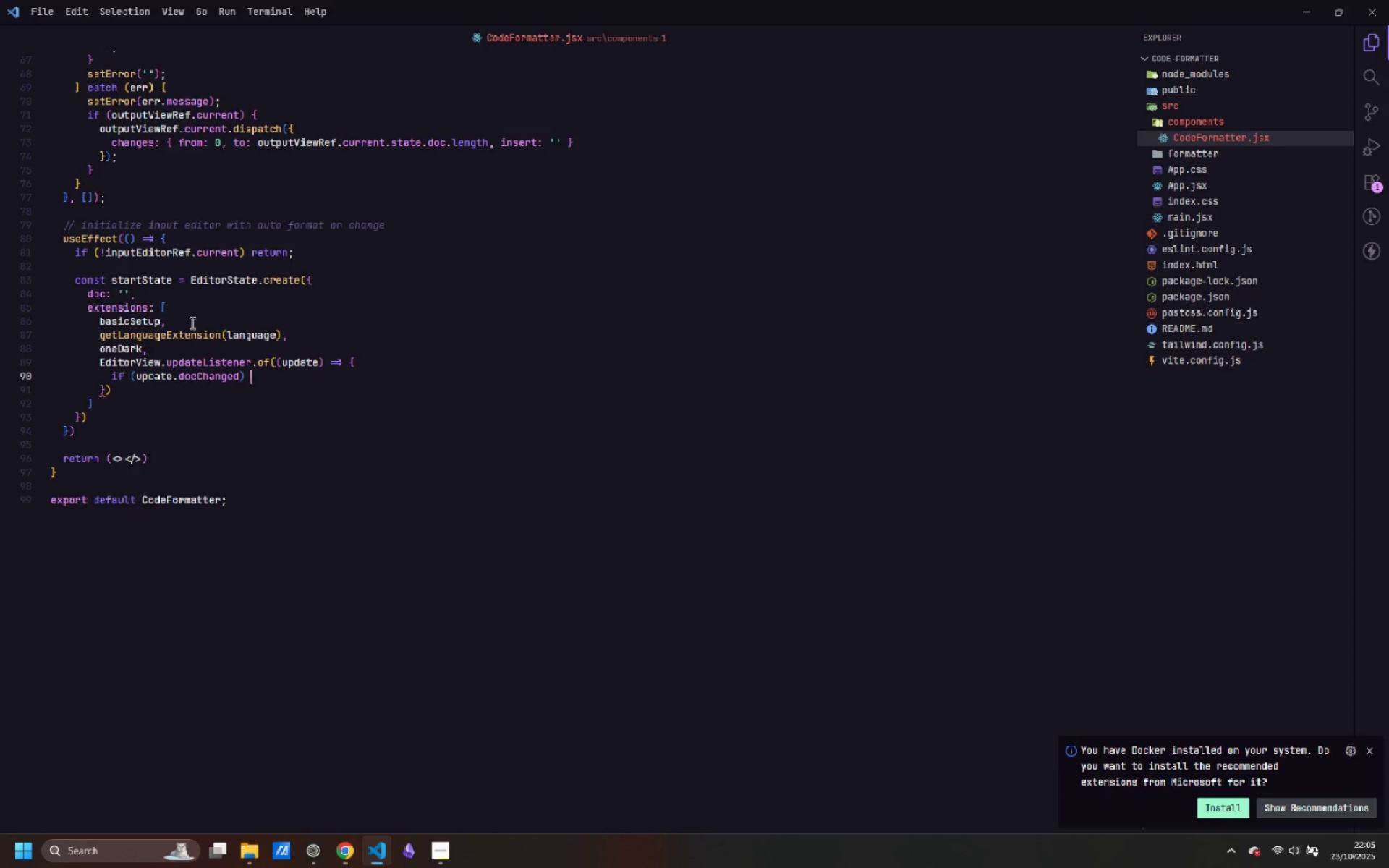 
key(Shift+BracketLeft)
 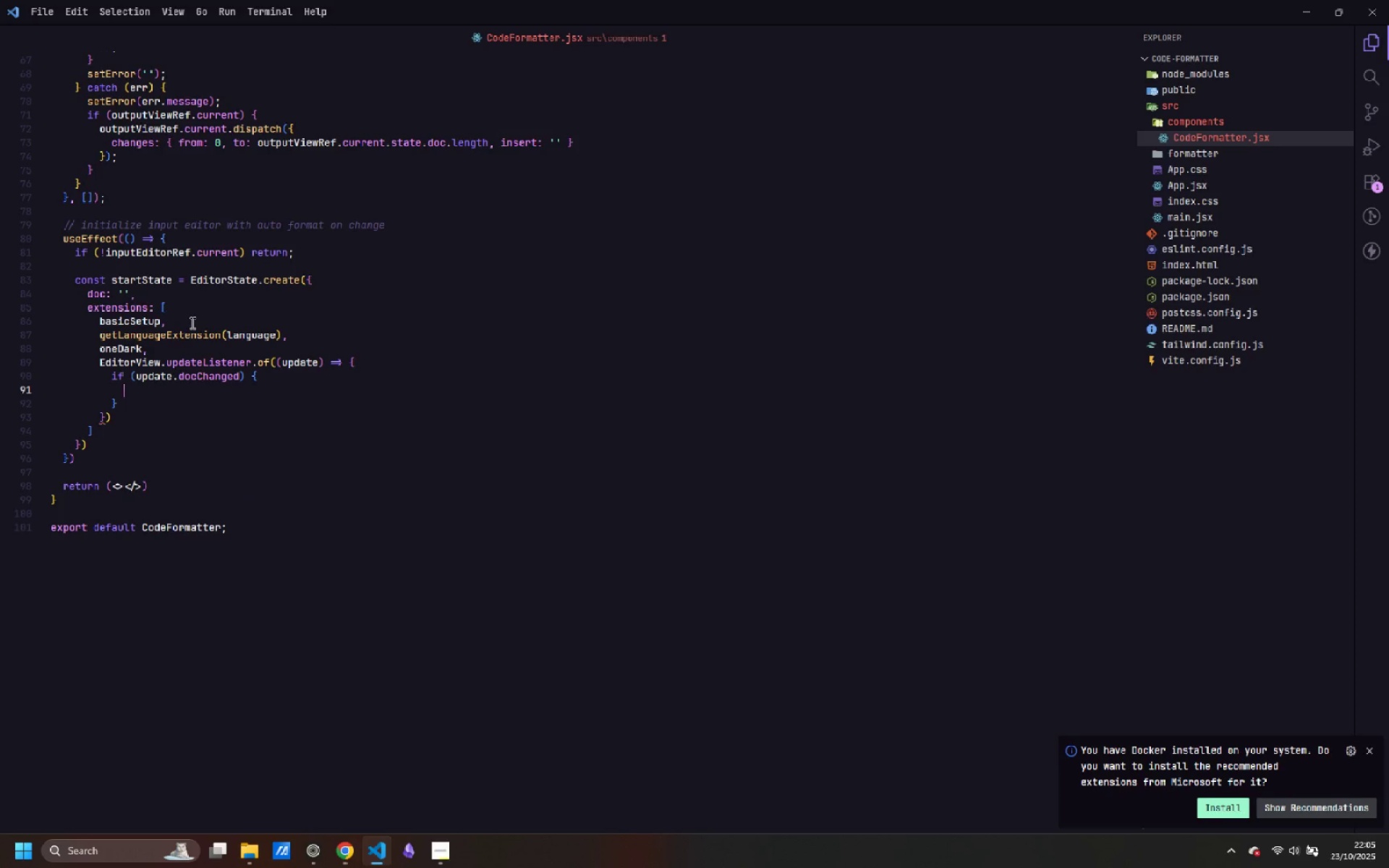 
key(Enter)
 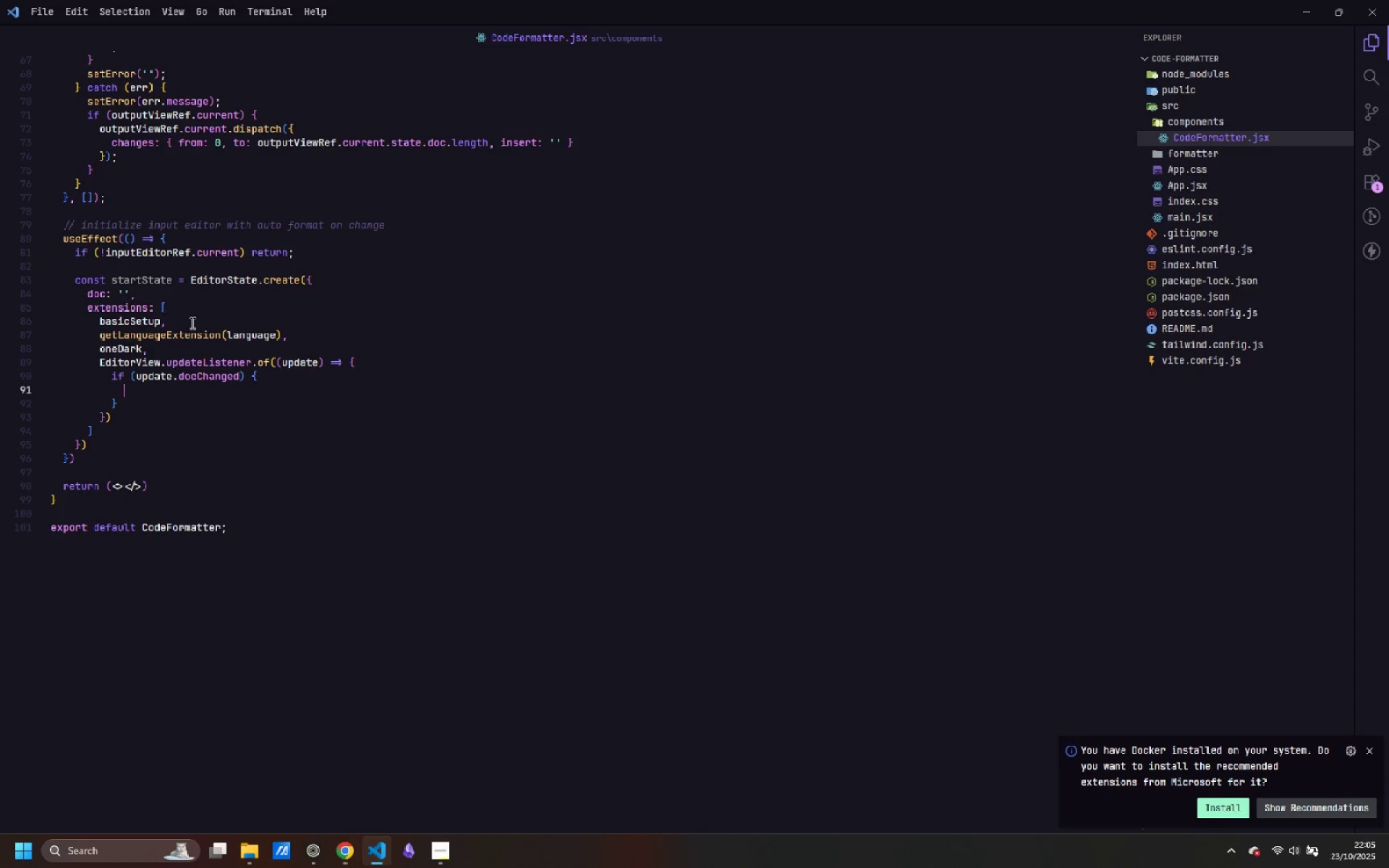 
type(const newCode = )
 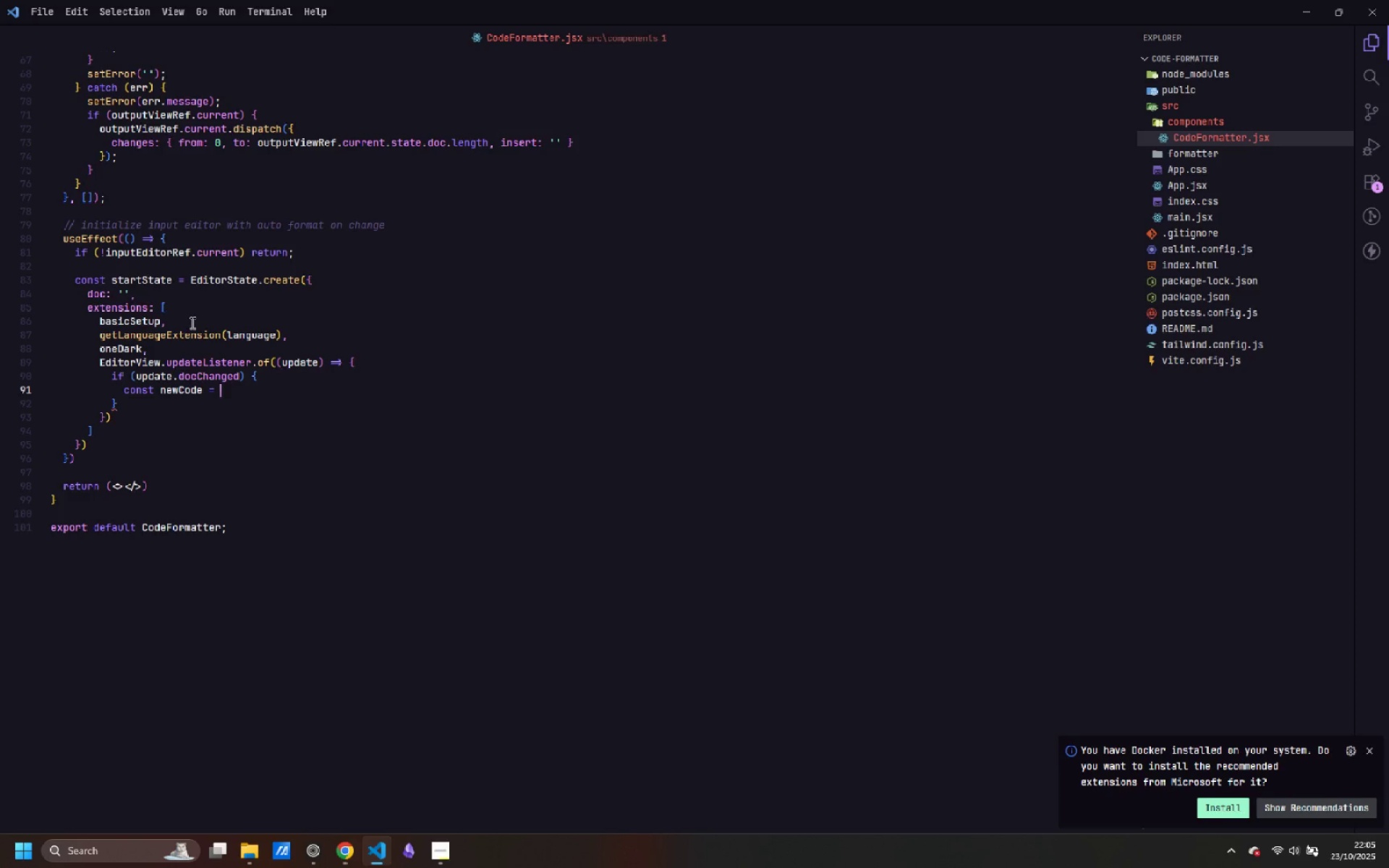 
wait(9.14)
 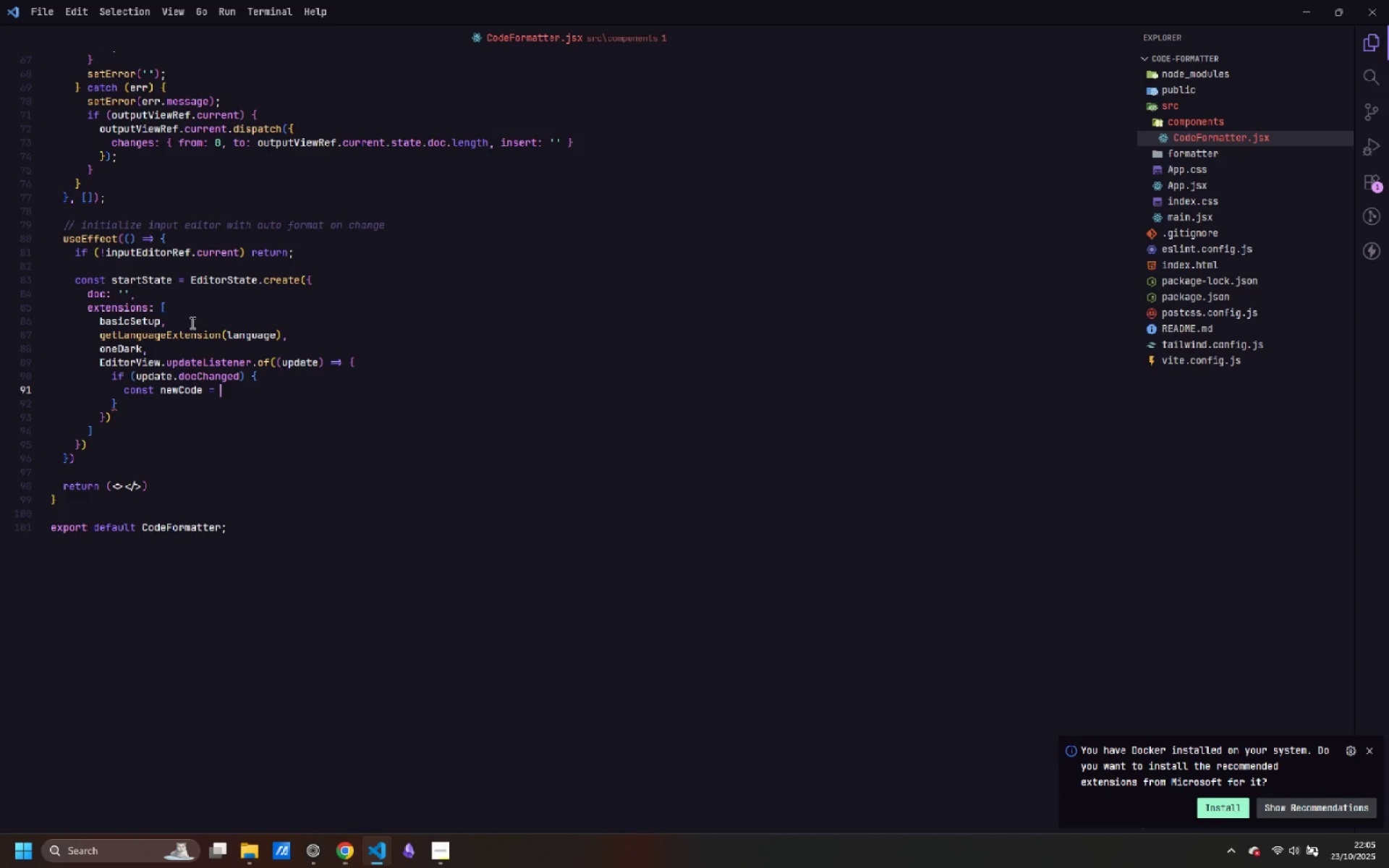 
type(update.state;)
key(Backspace)
type(.doc.toString();)
 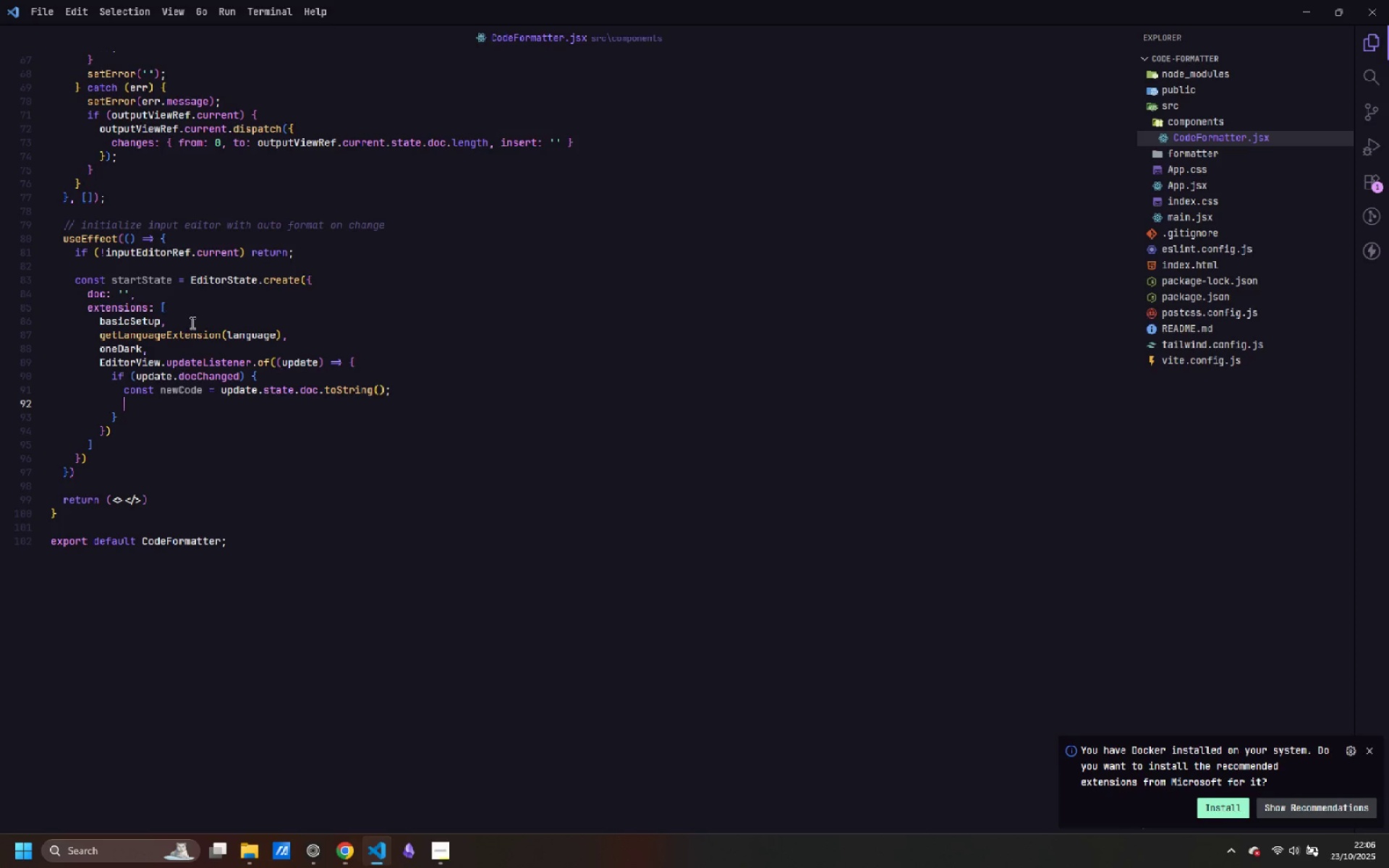 
 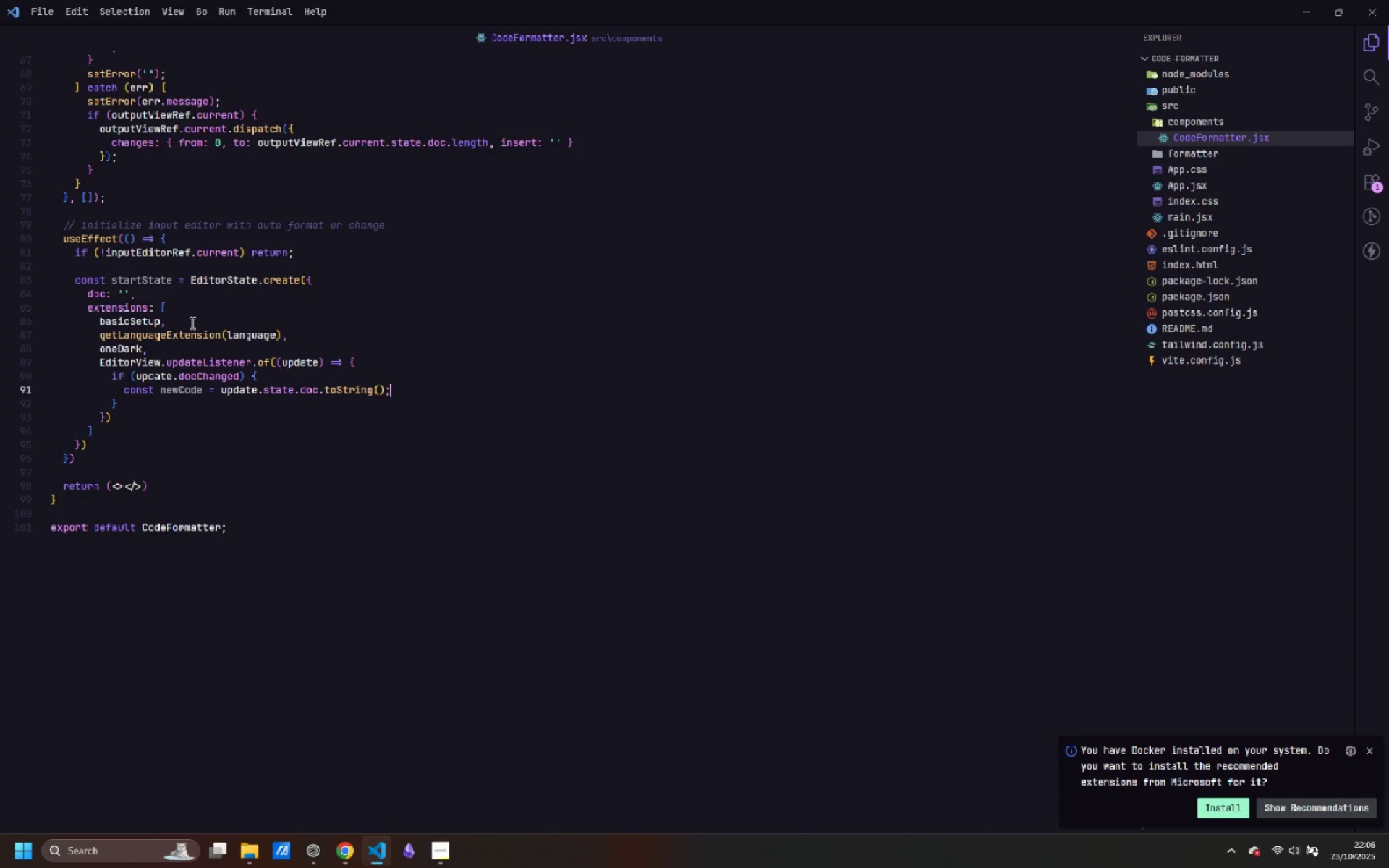 
key(Enter)
 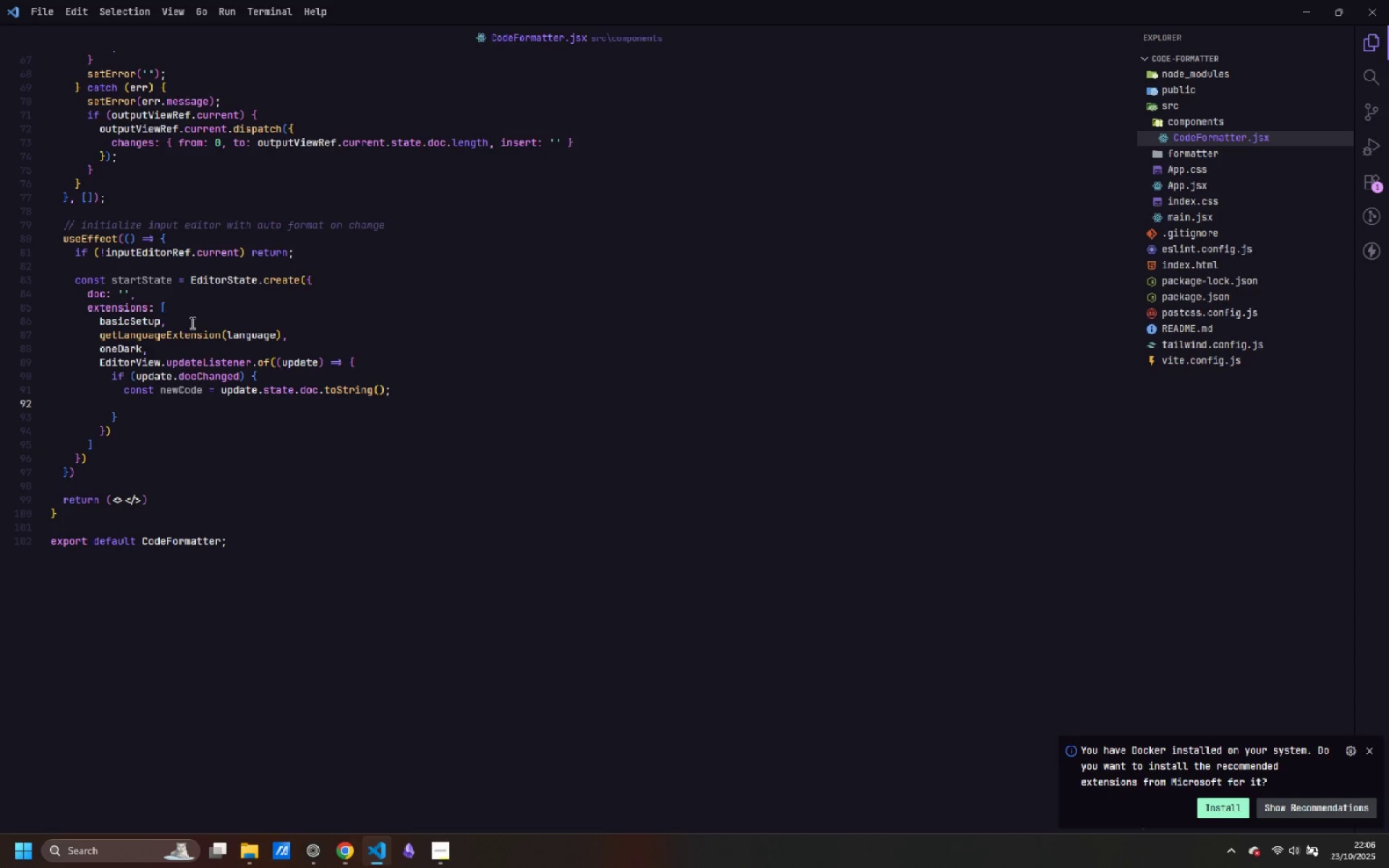 
type(formatCode(newCode, language)
 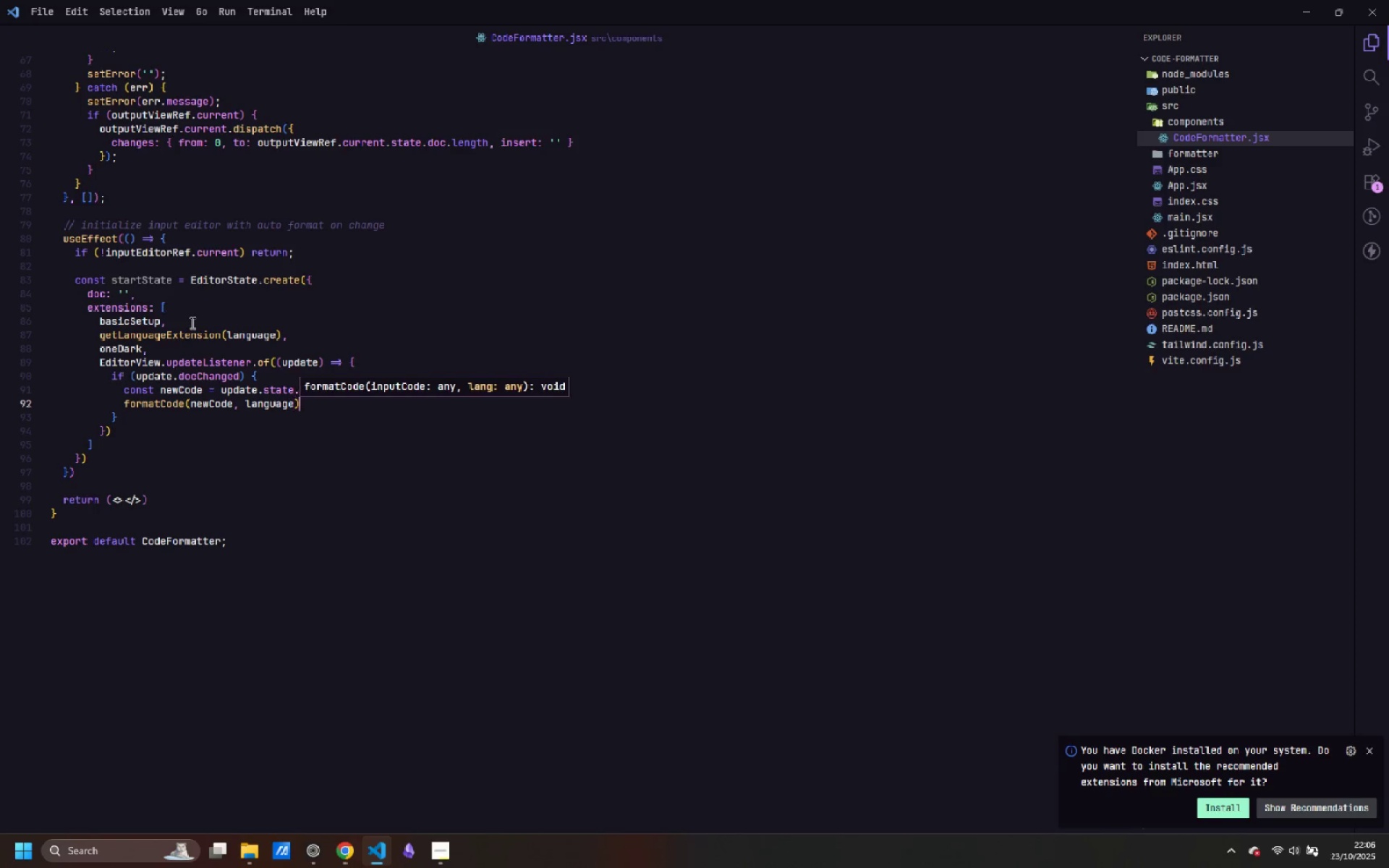 
 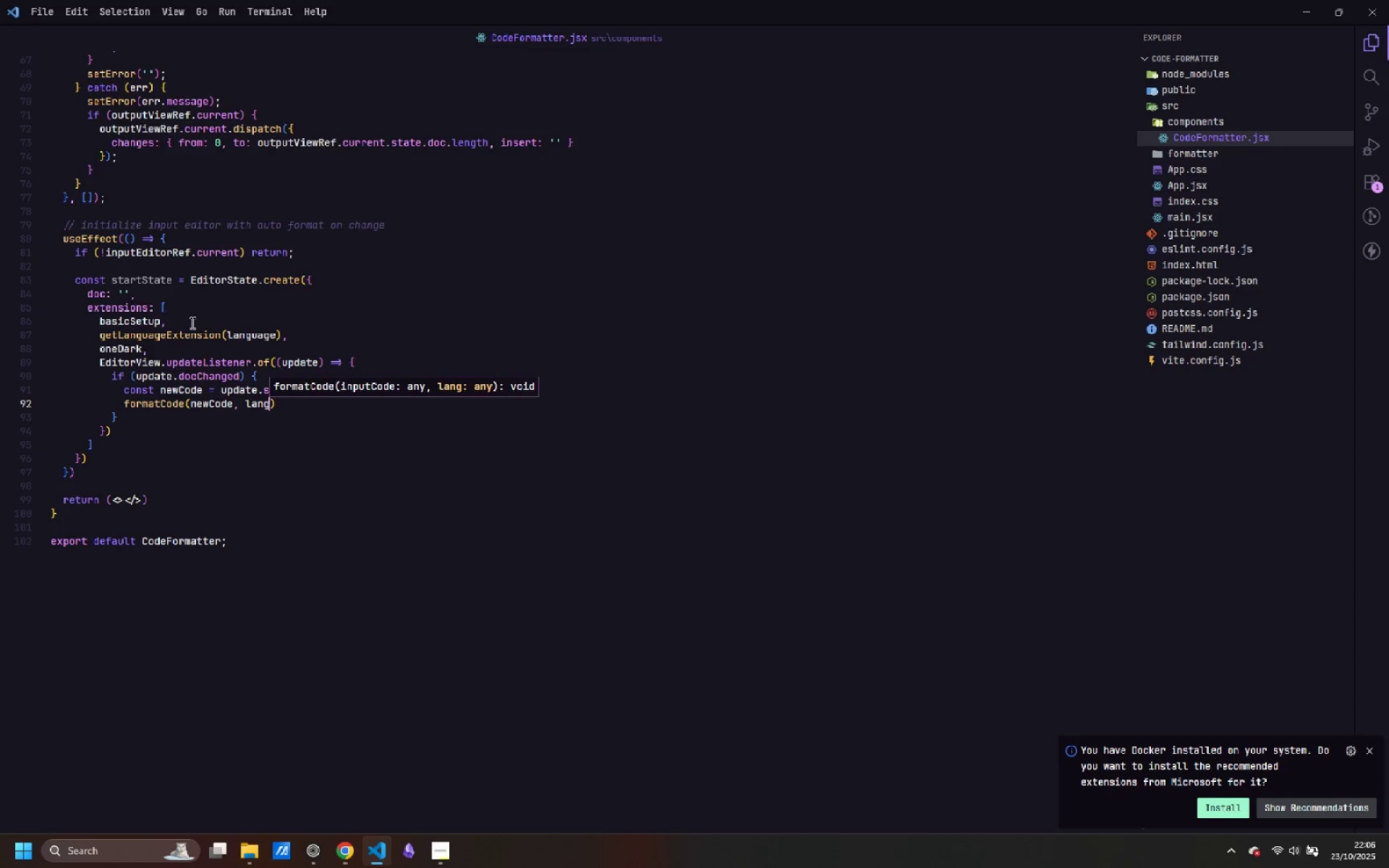 
key(ArrowRight)
 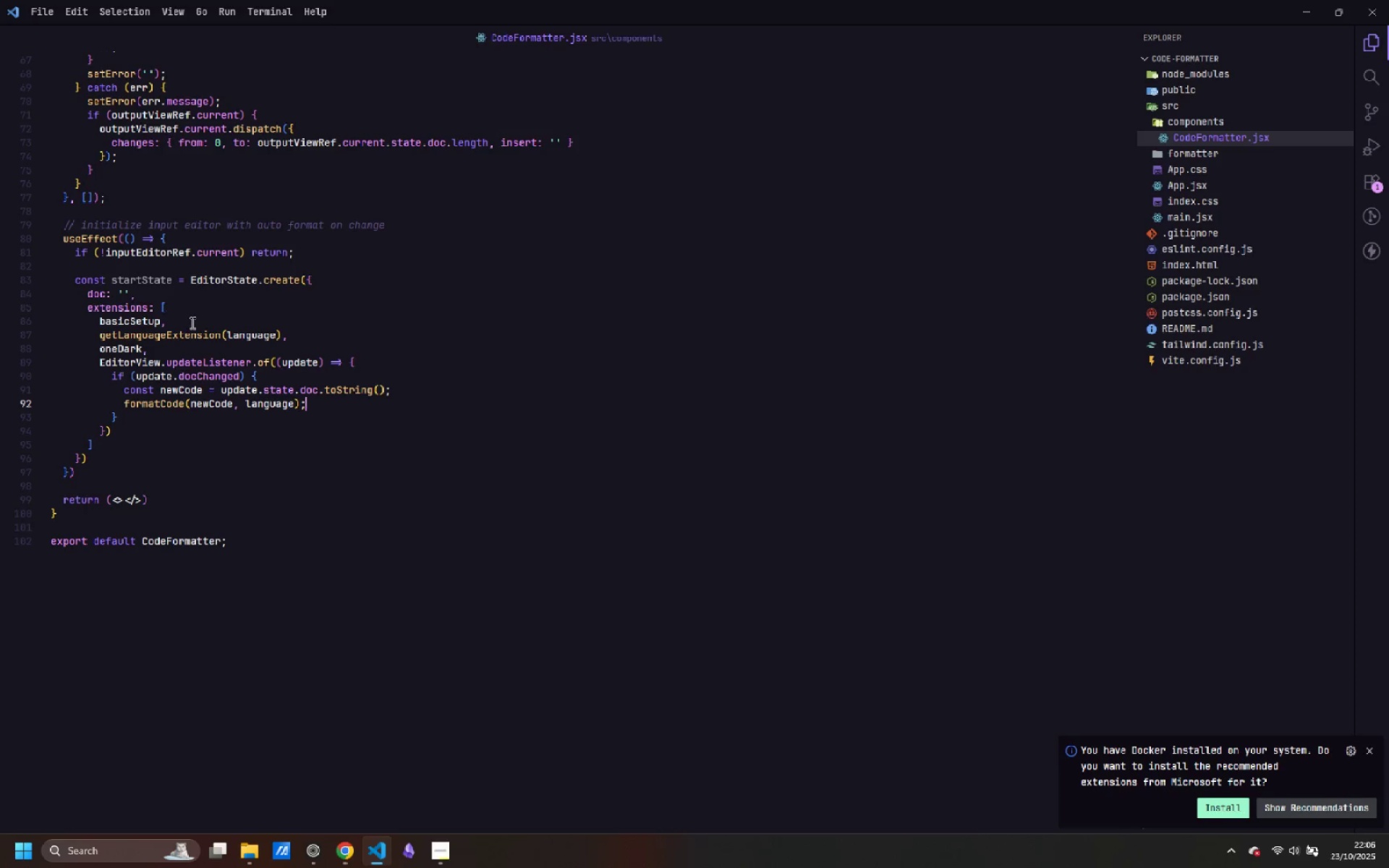 
key(Semicolon)
 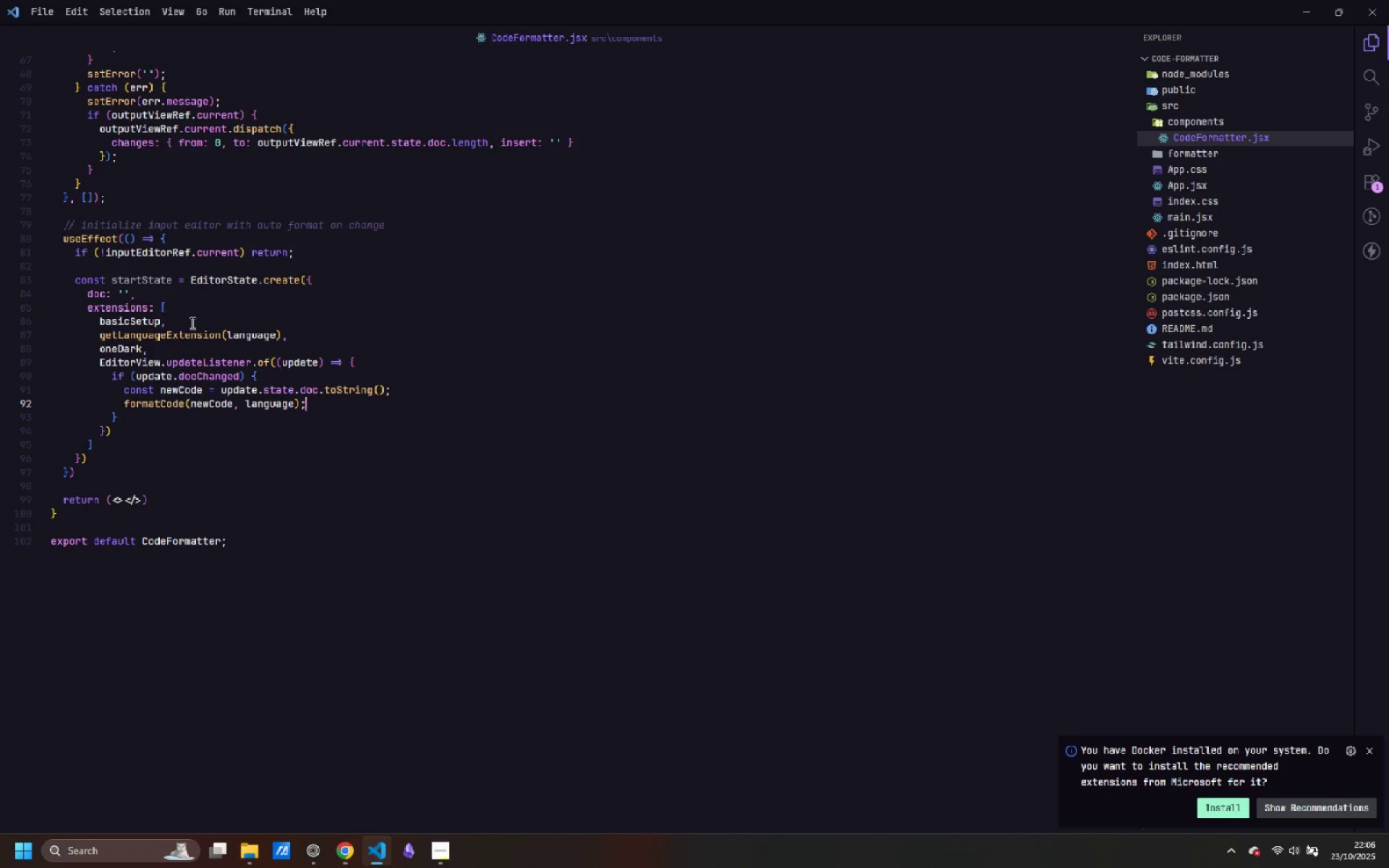 
wait(5.9)
 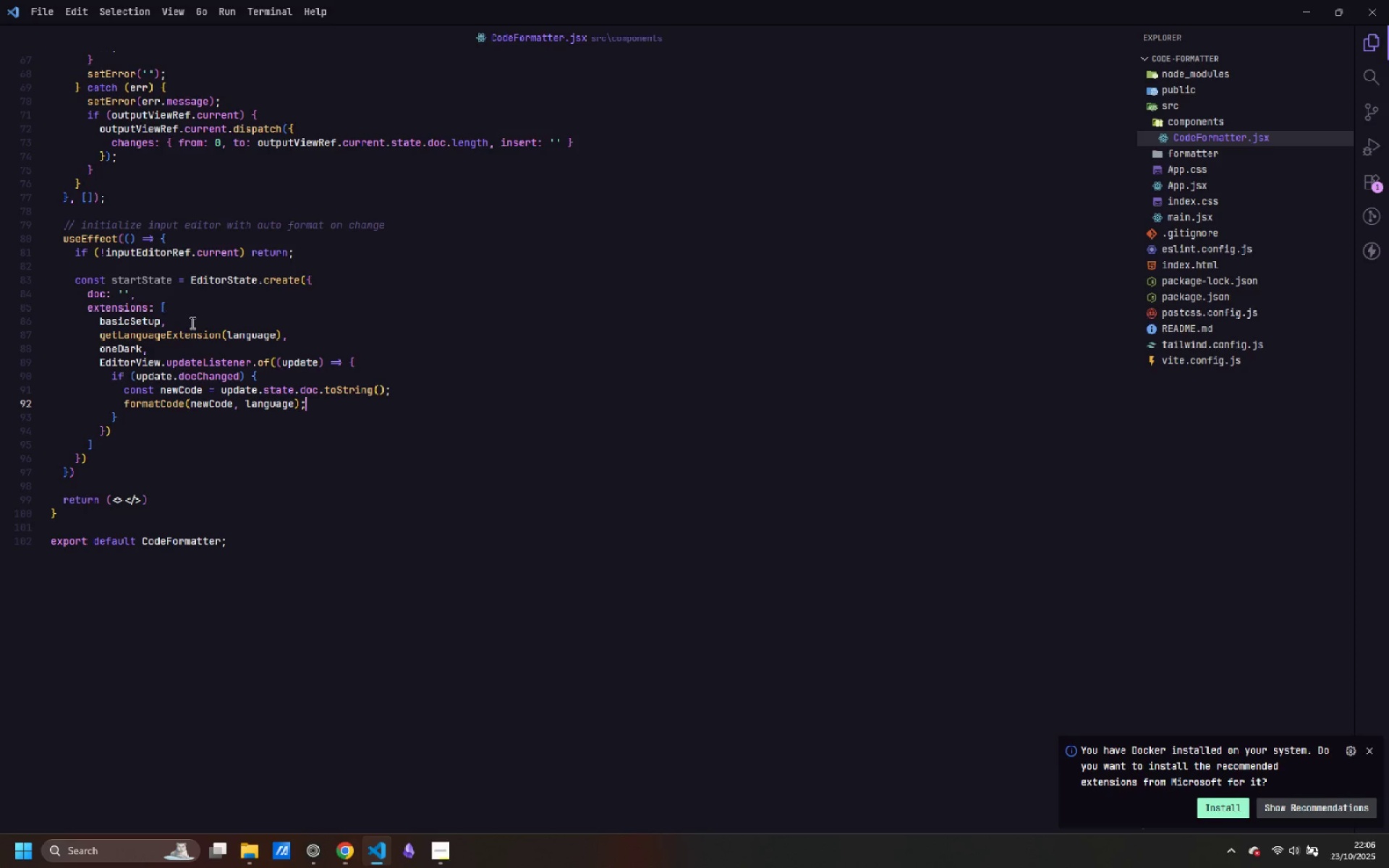 
key(ArrowDown)
 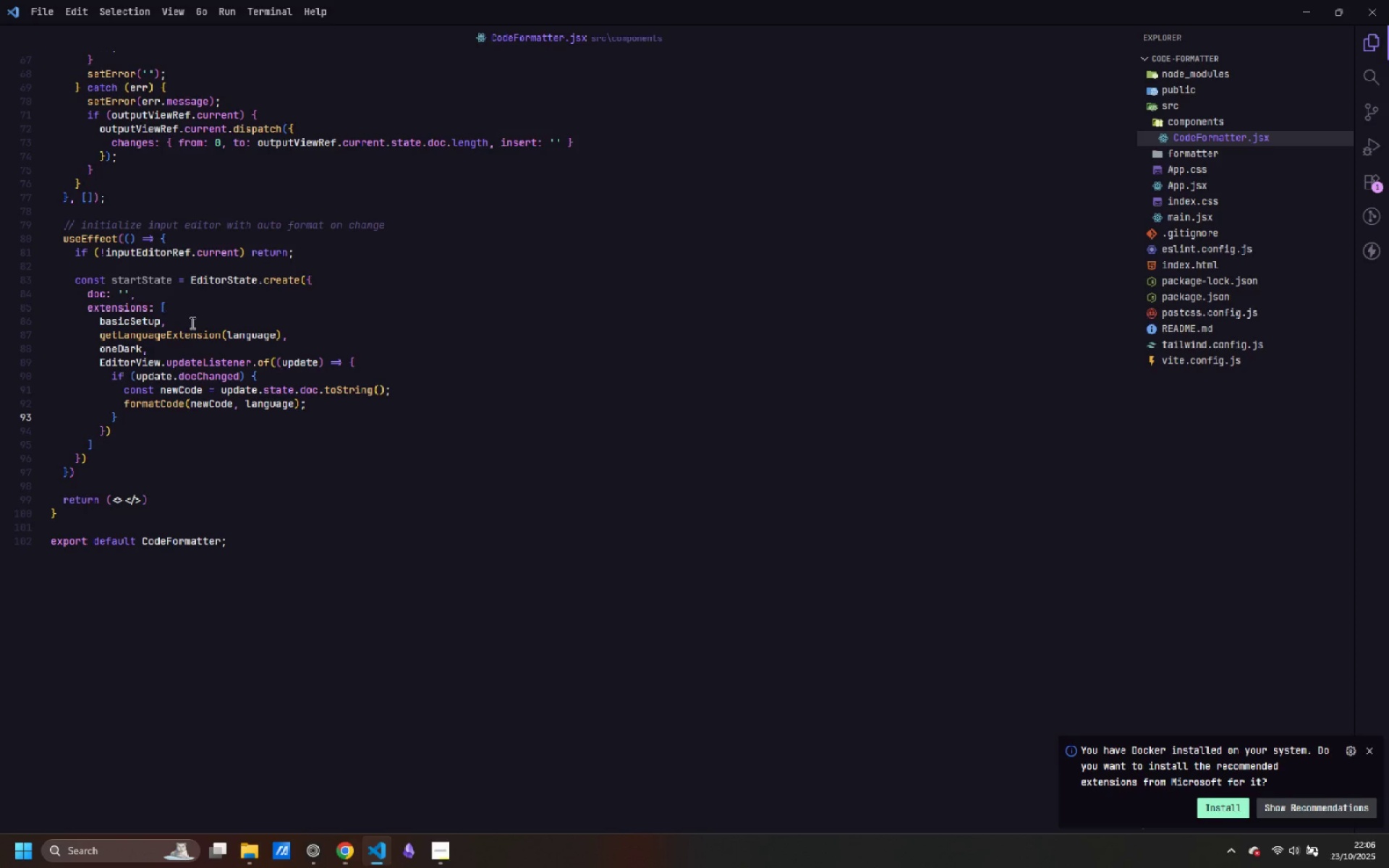 
key(ArrowDown)
 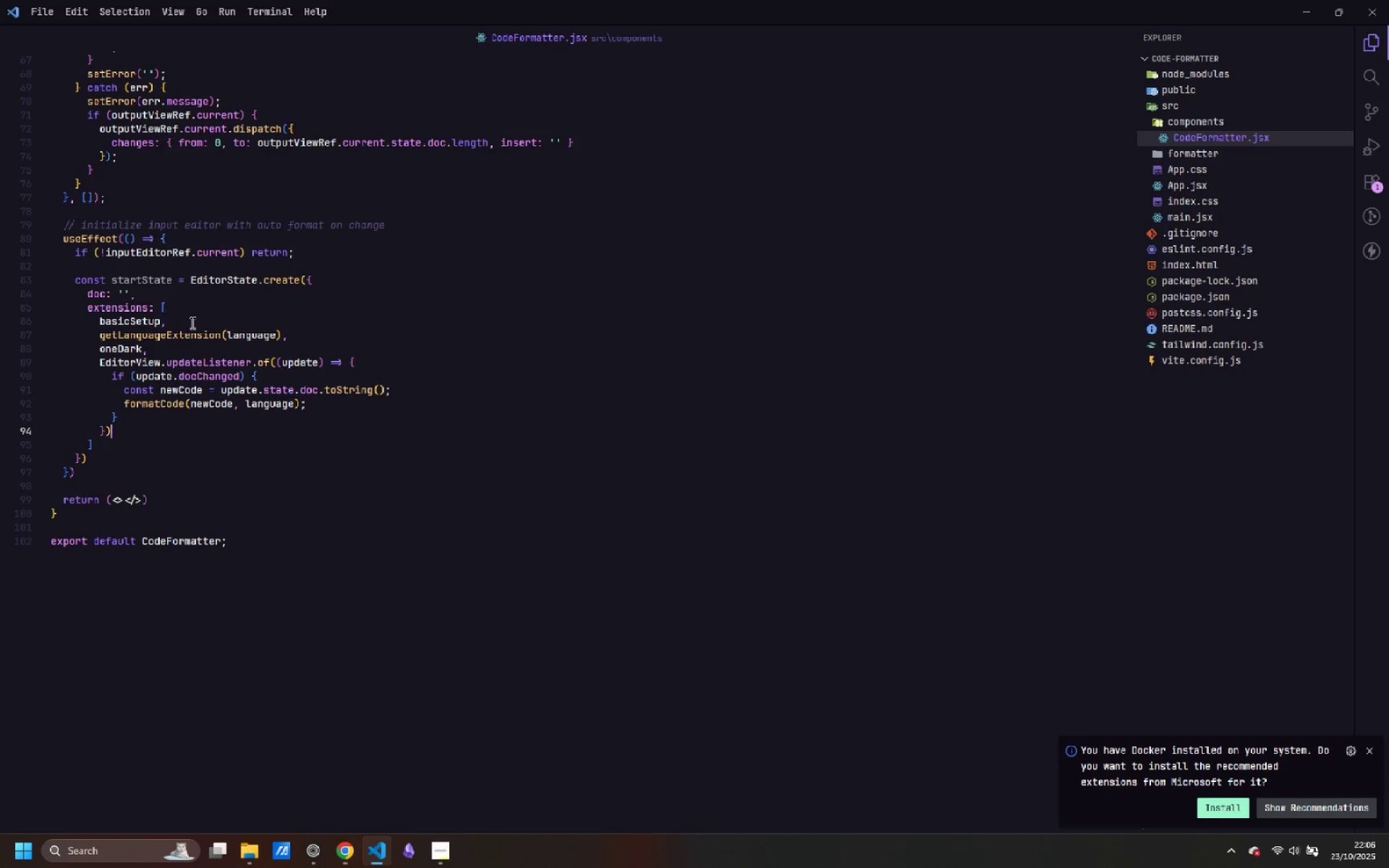 
key(Comma)
 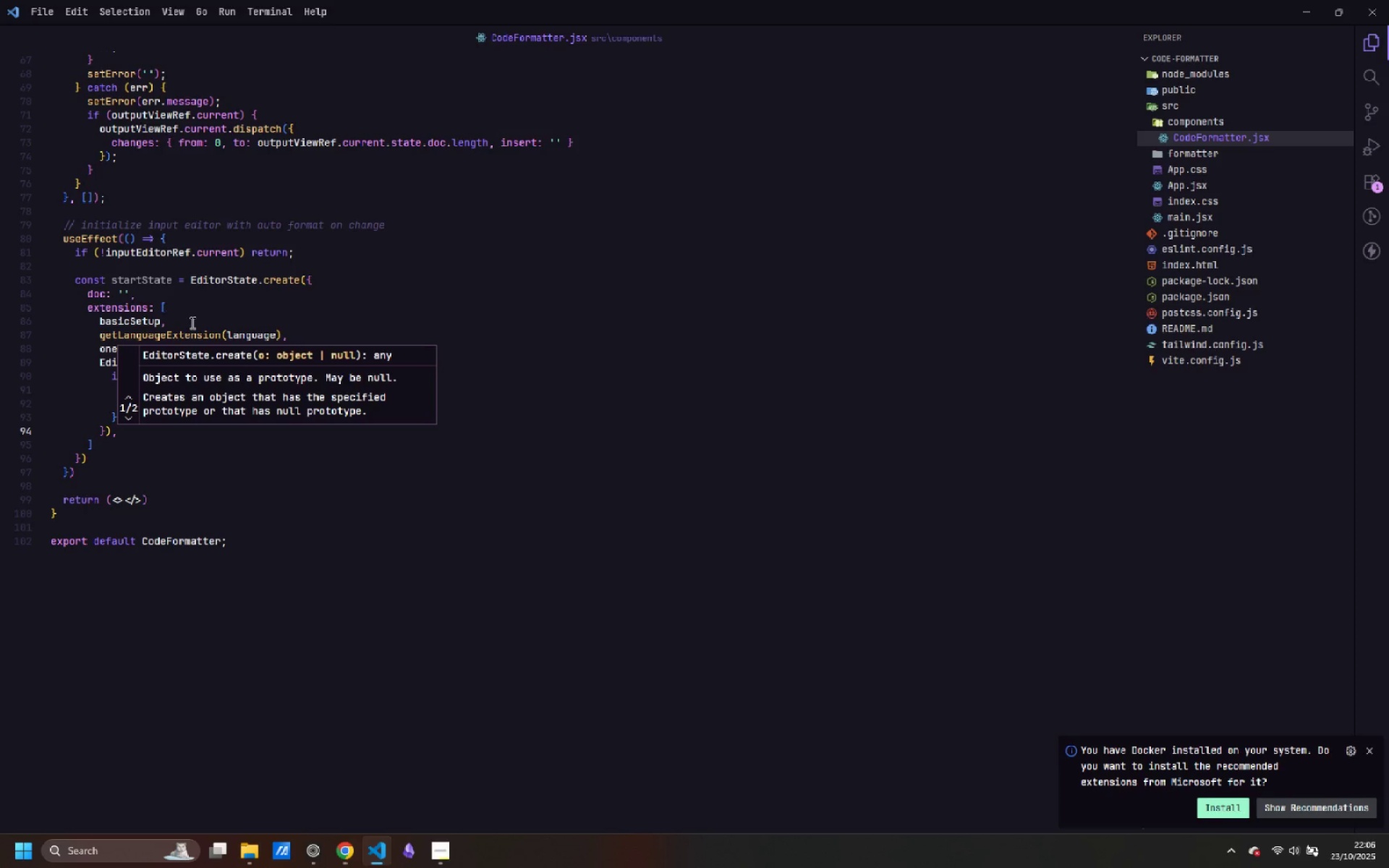 
key(ArrowDown)
 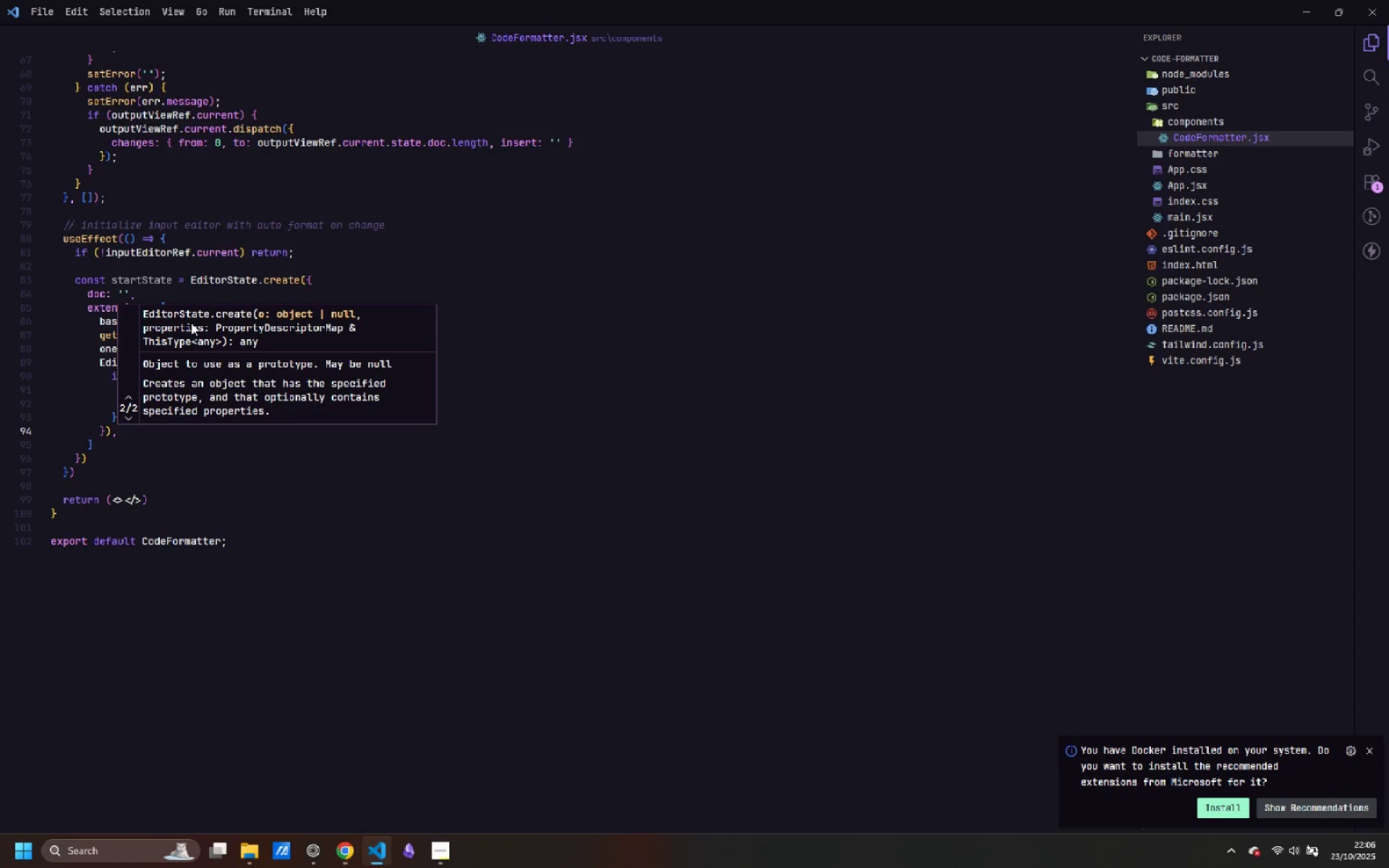 
key(Escape)
 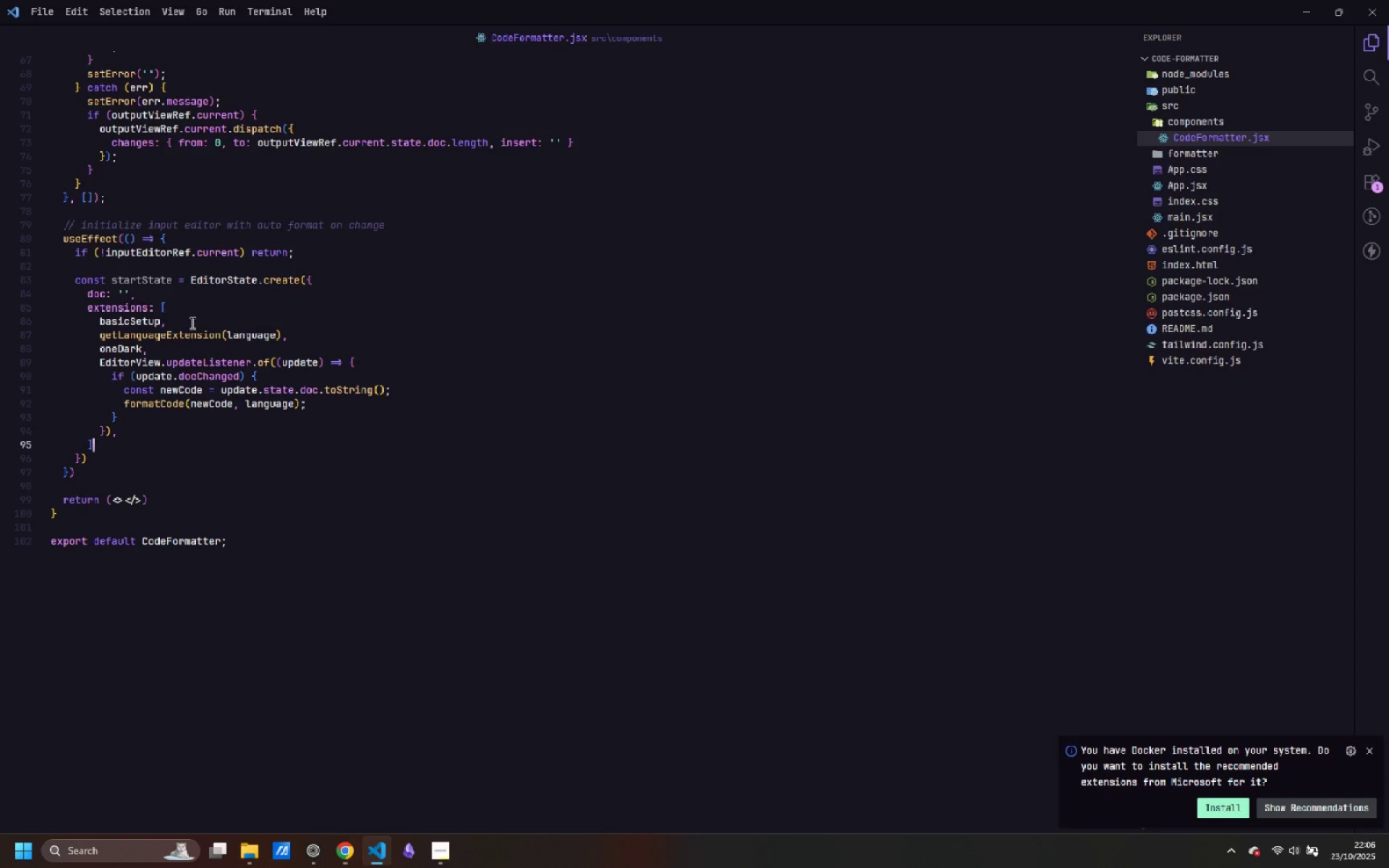 
key(ArrowDown)
 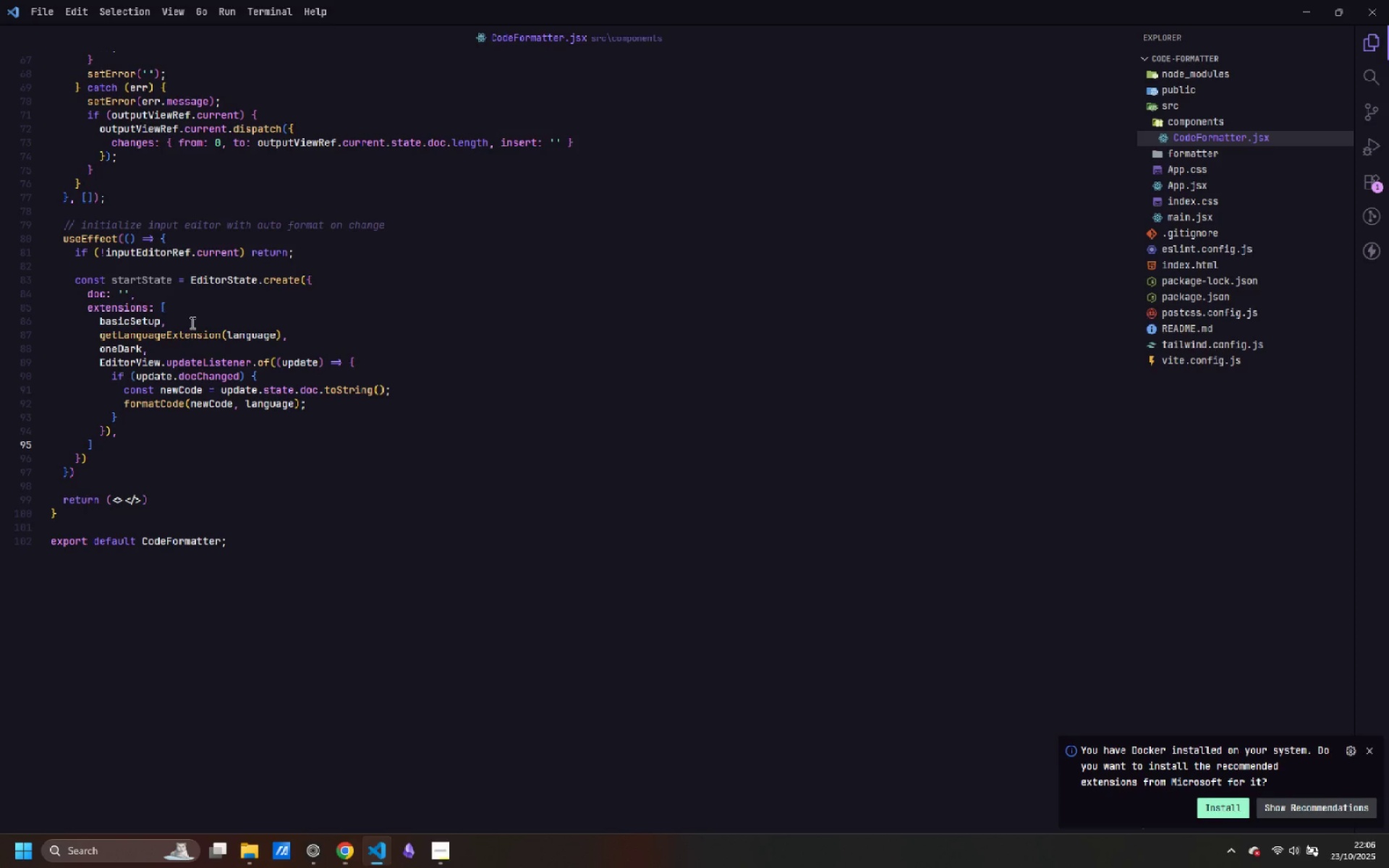 
key(Comma)
 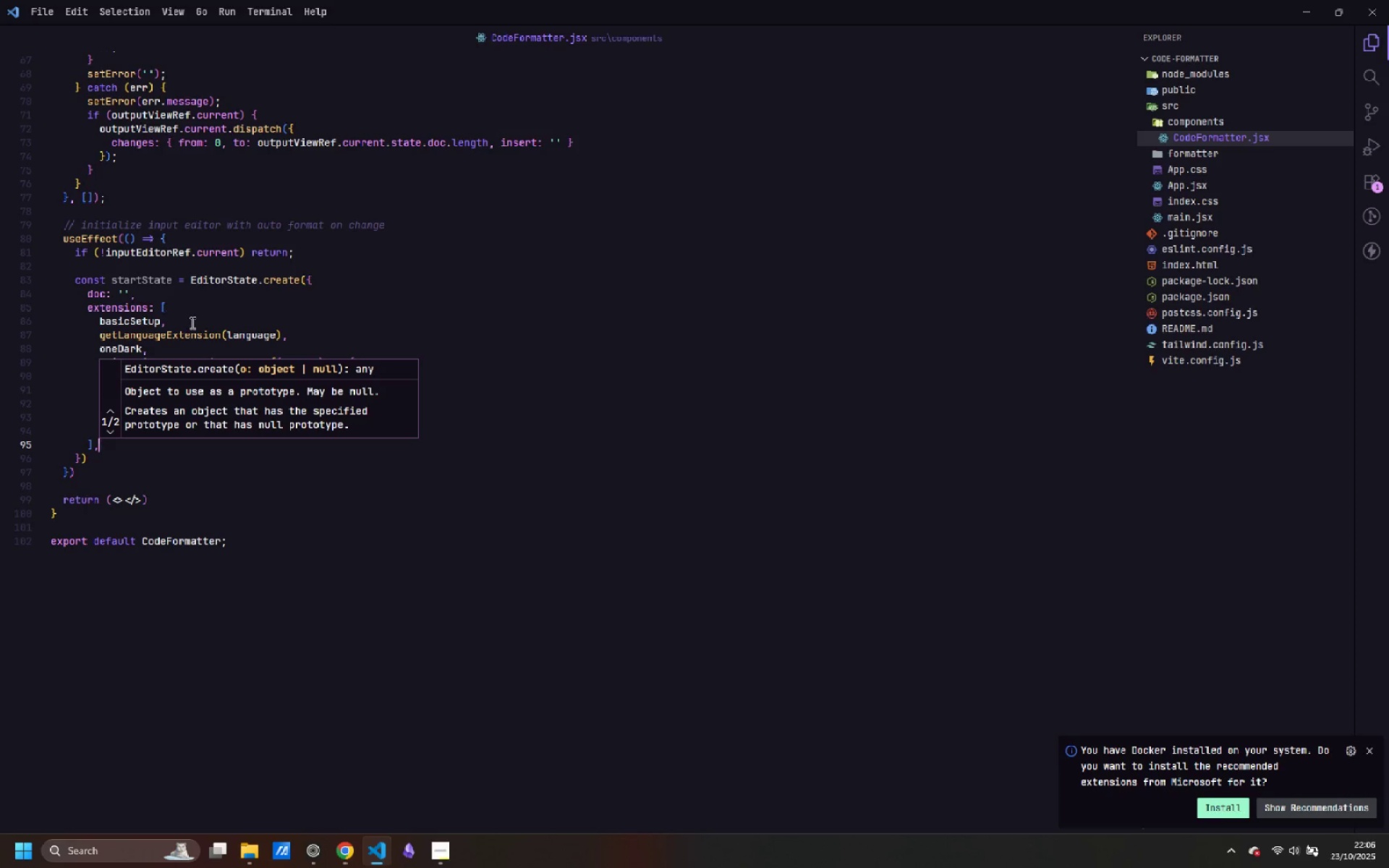 
key(Escape)
 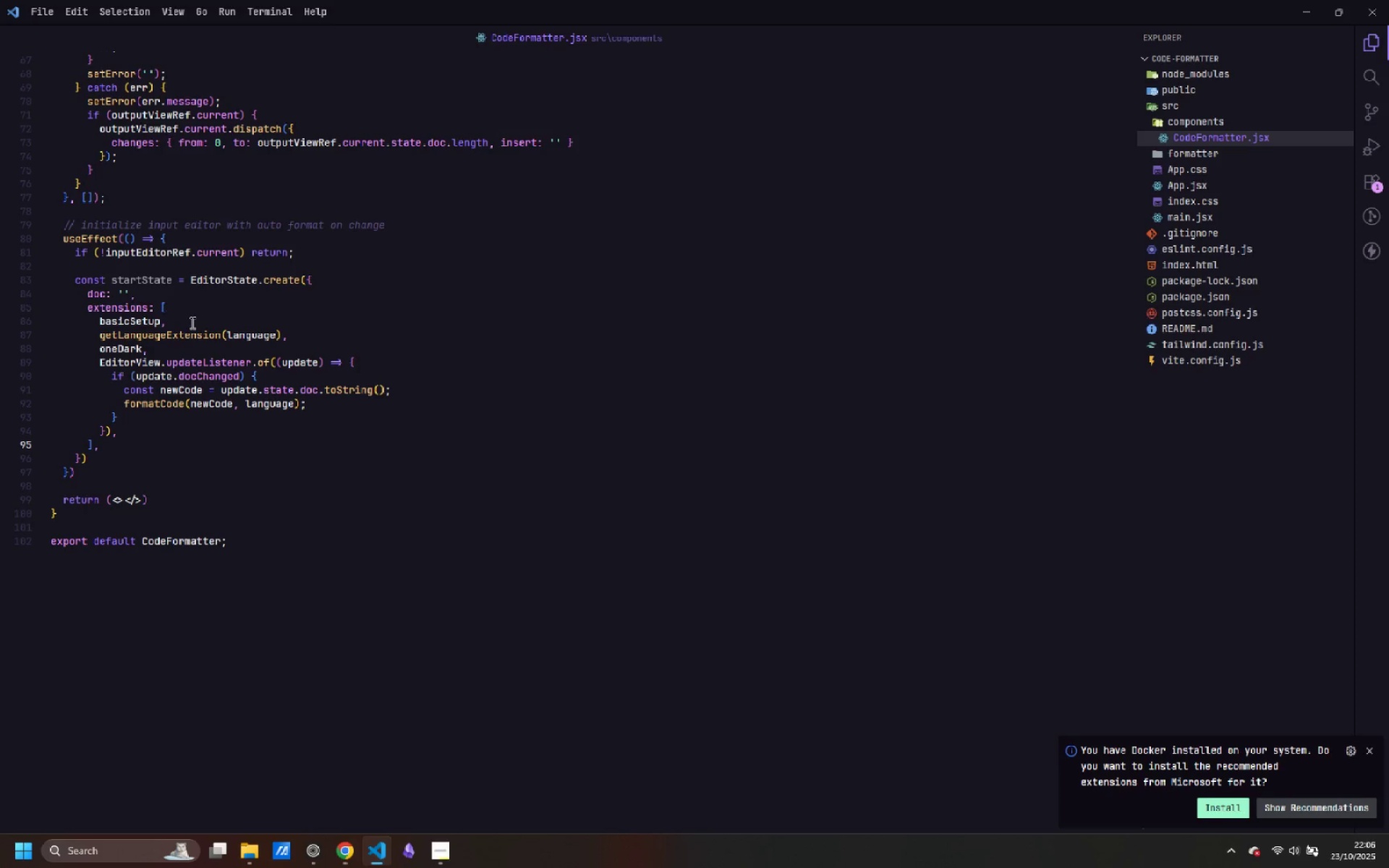 
key(ArrowDown)
 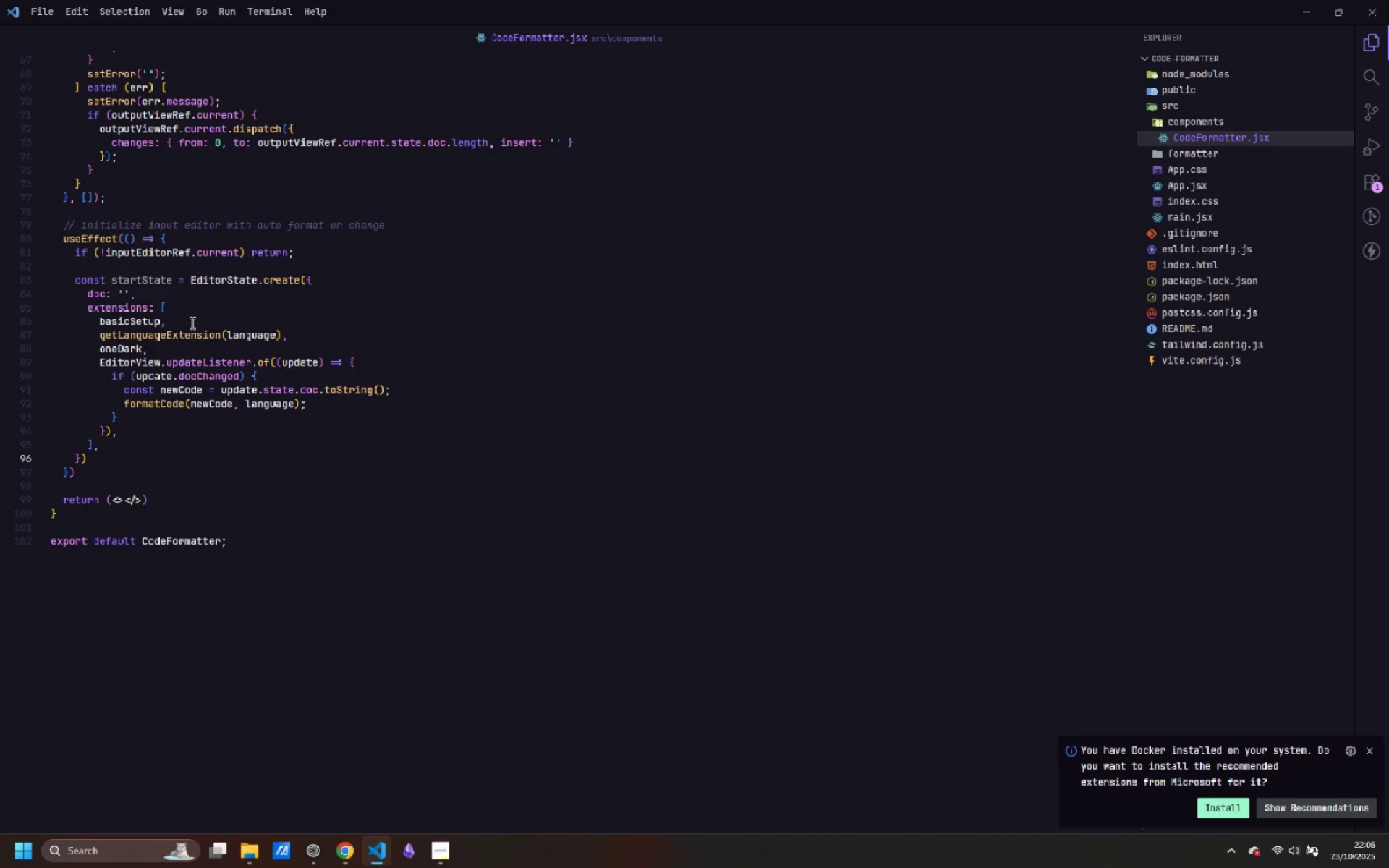 
key(Semicolon)
 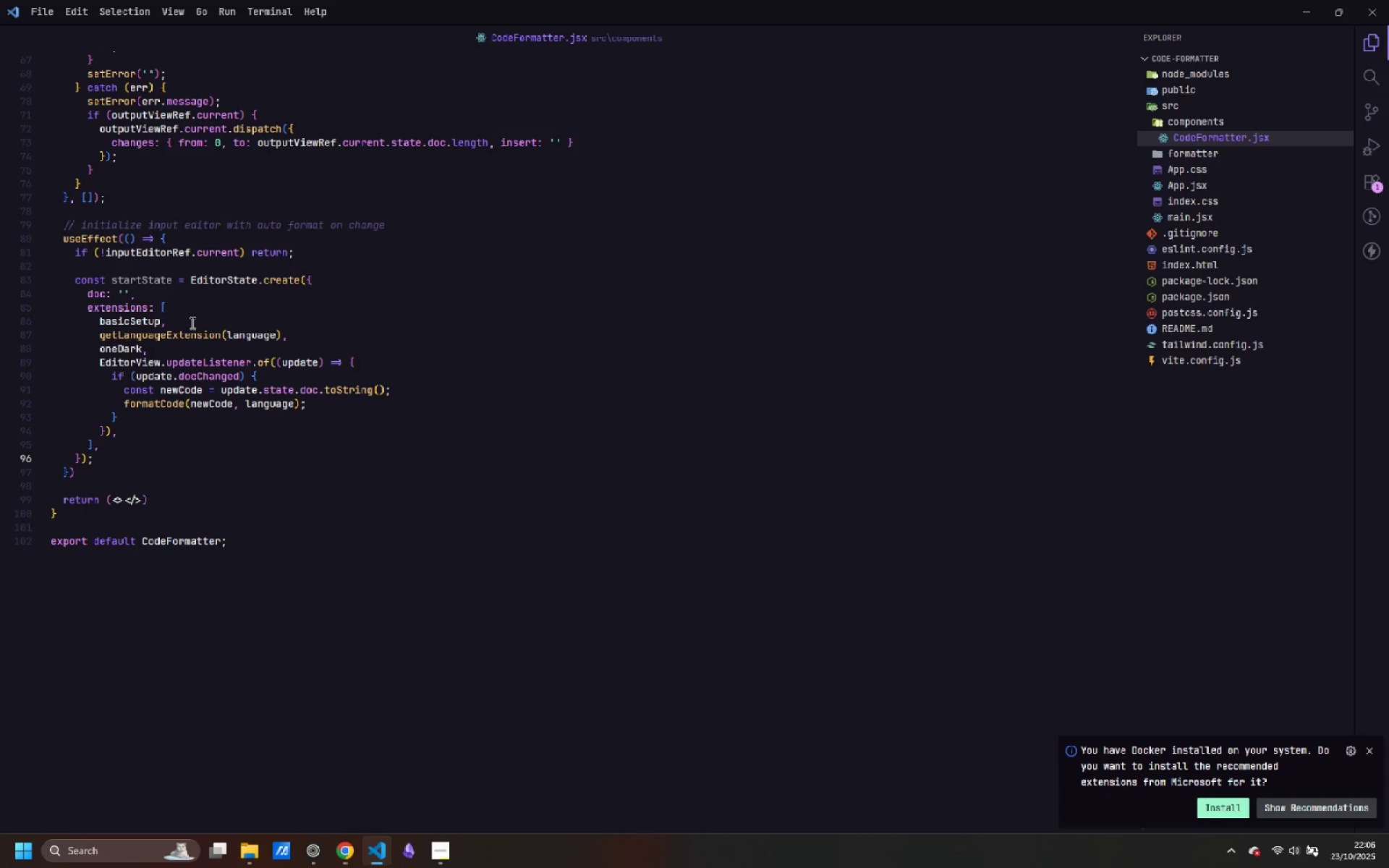 
key(Enter)
 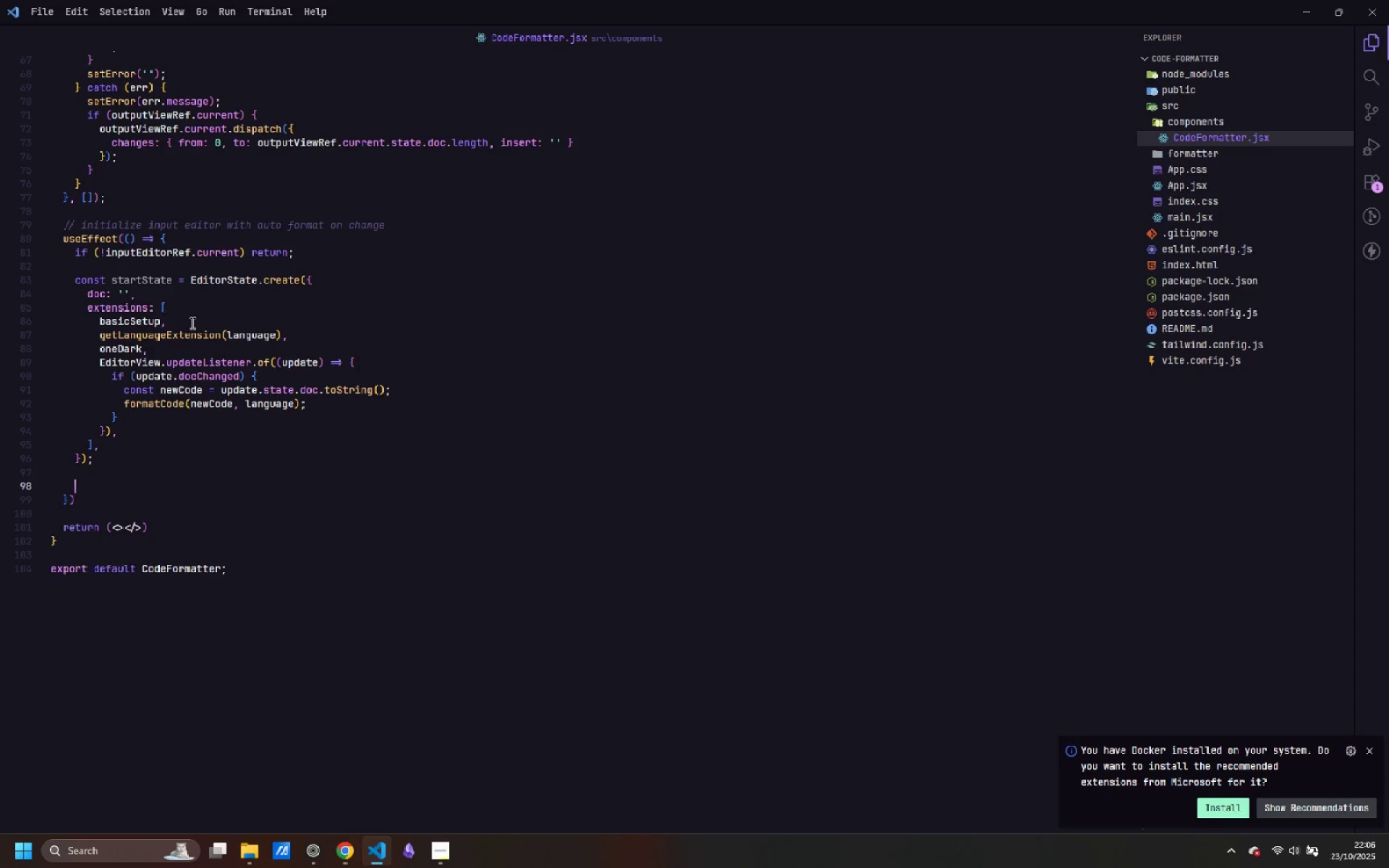 
key(Enter)
 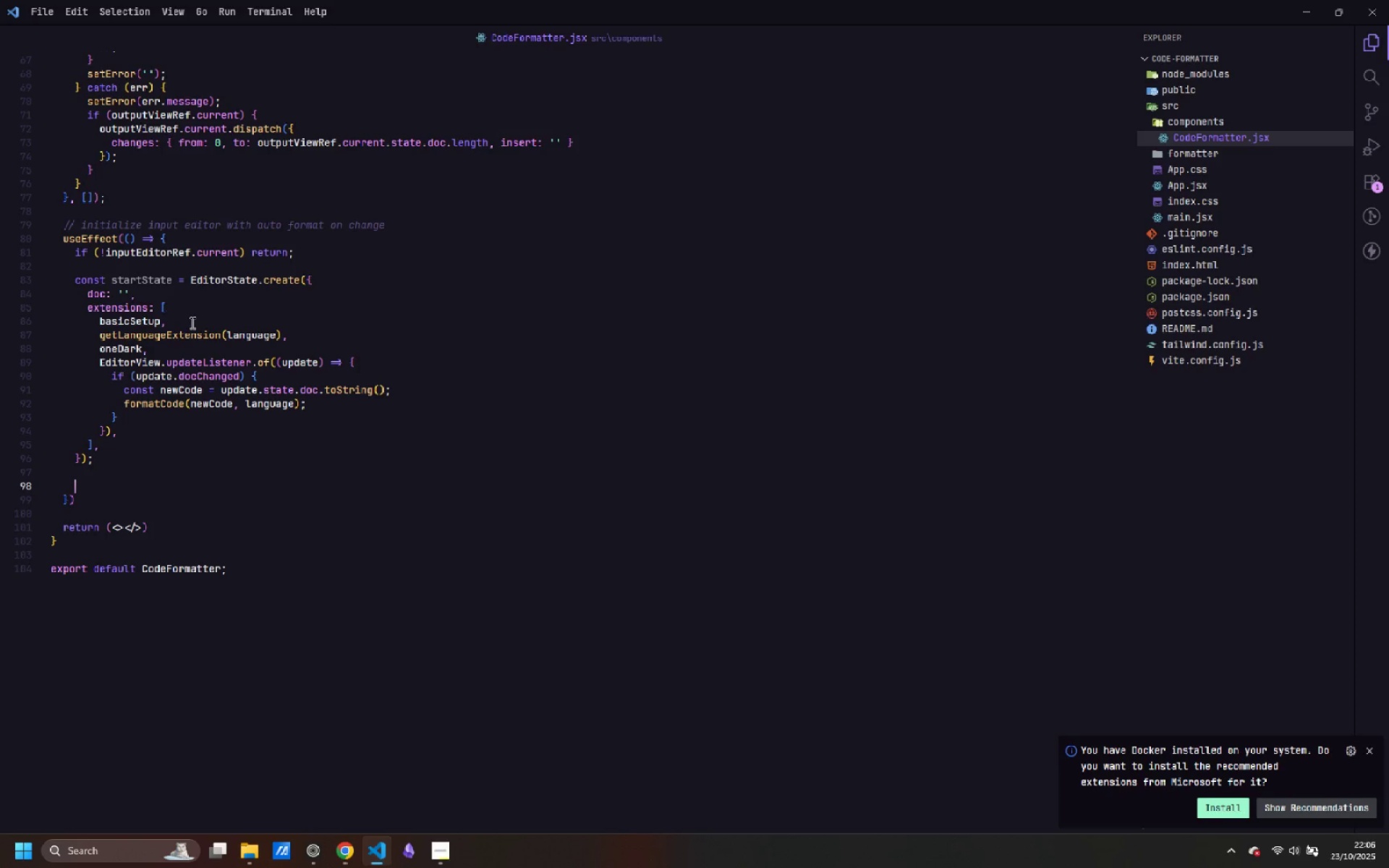 
type(const)
 